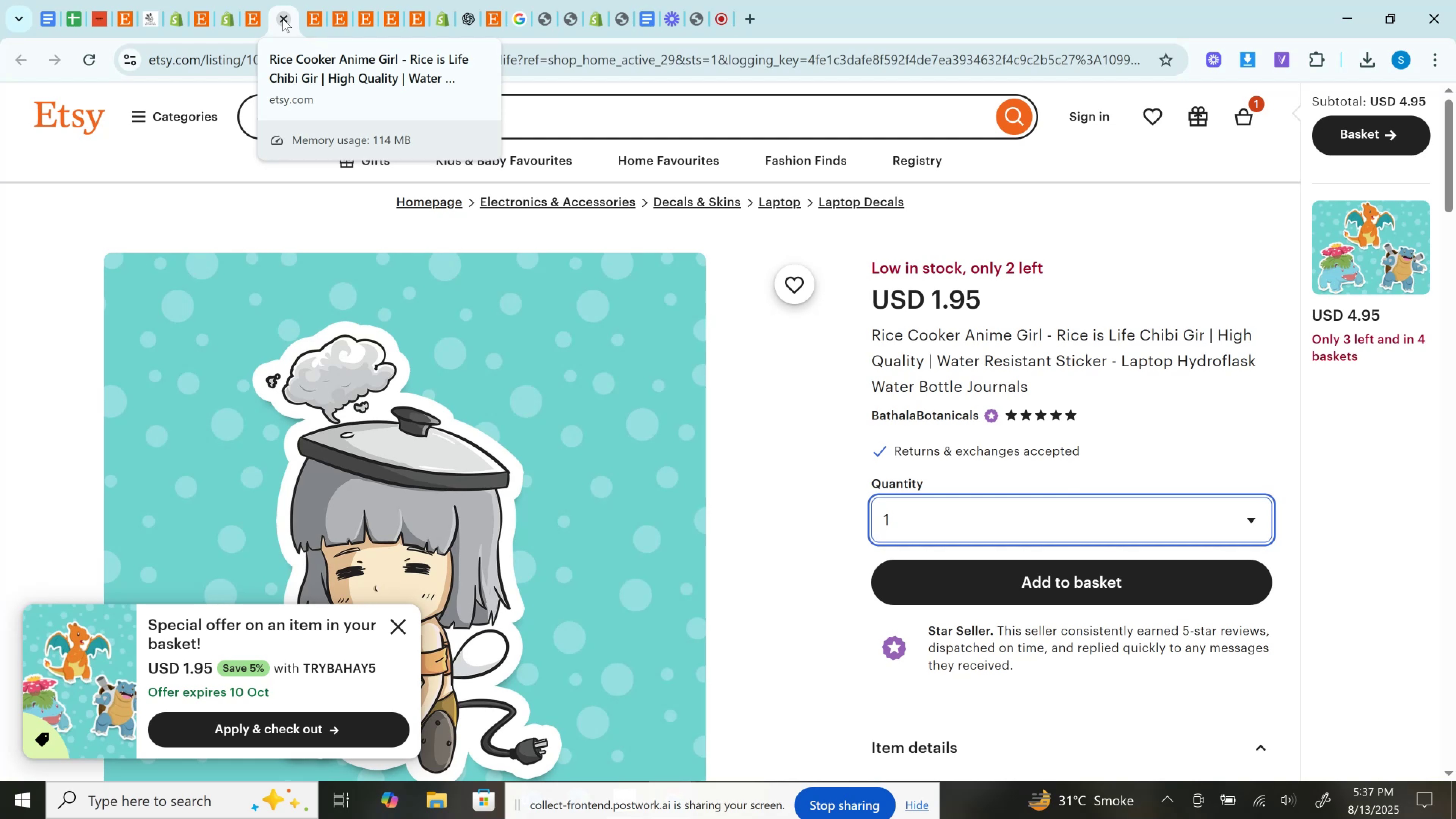 
left_click([282, 19])
 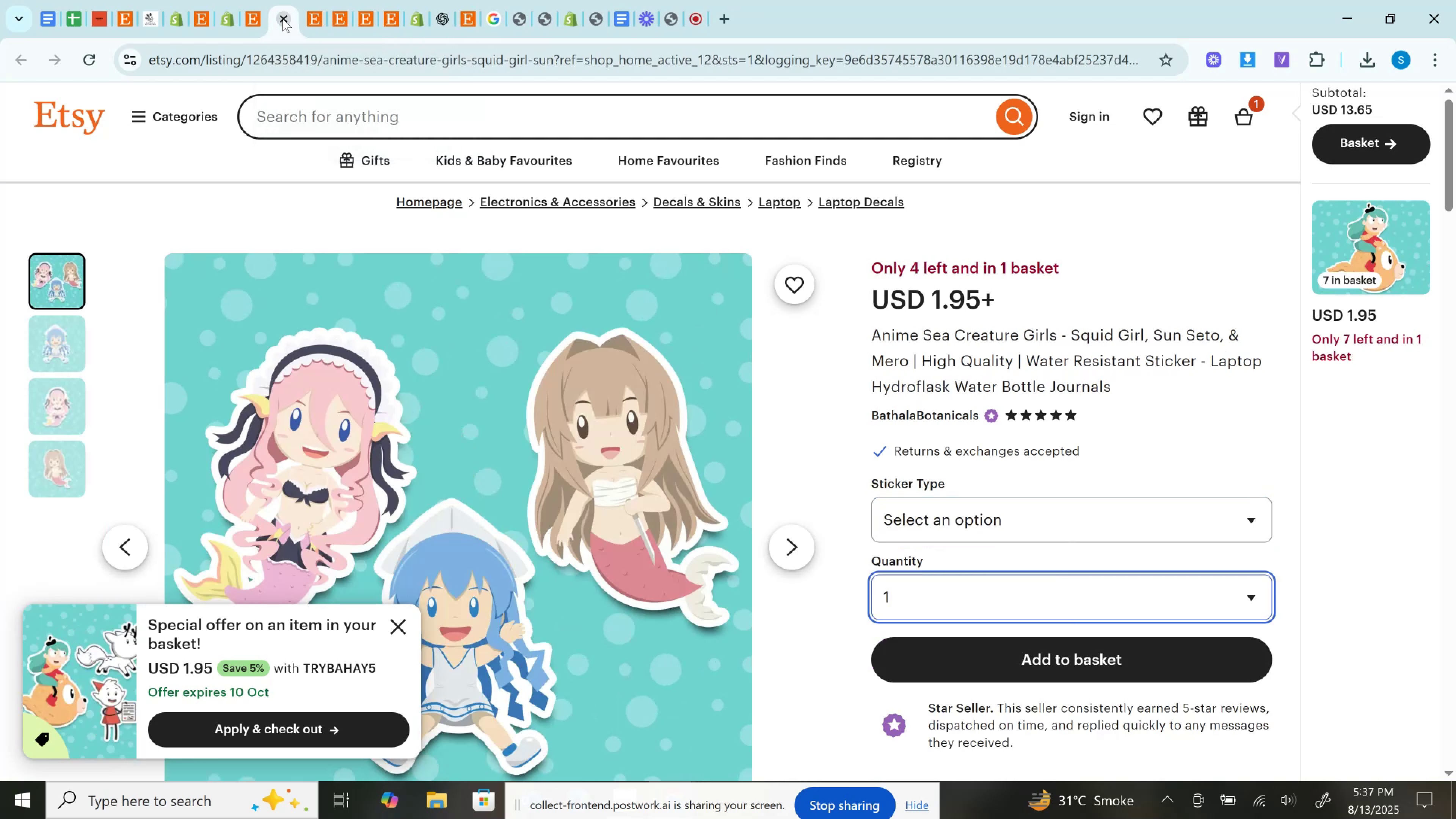 
double_click([282, 19])
 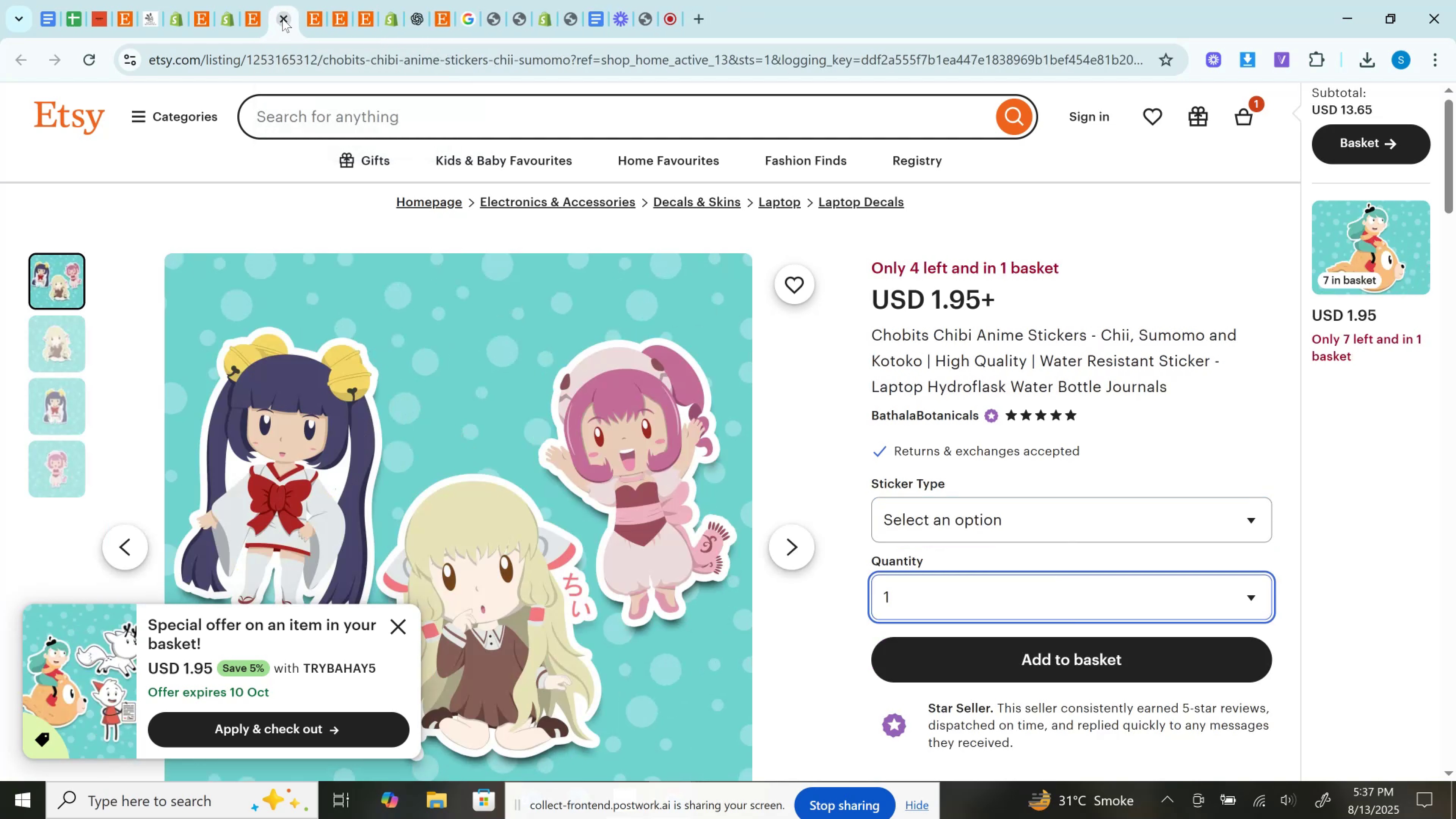 
left_click([282, 19])
 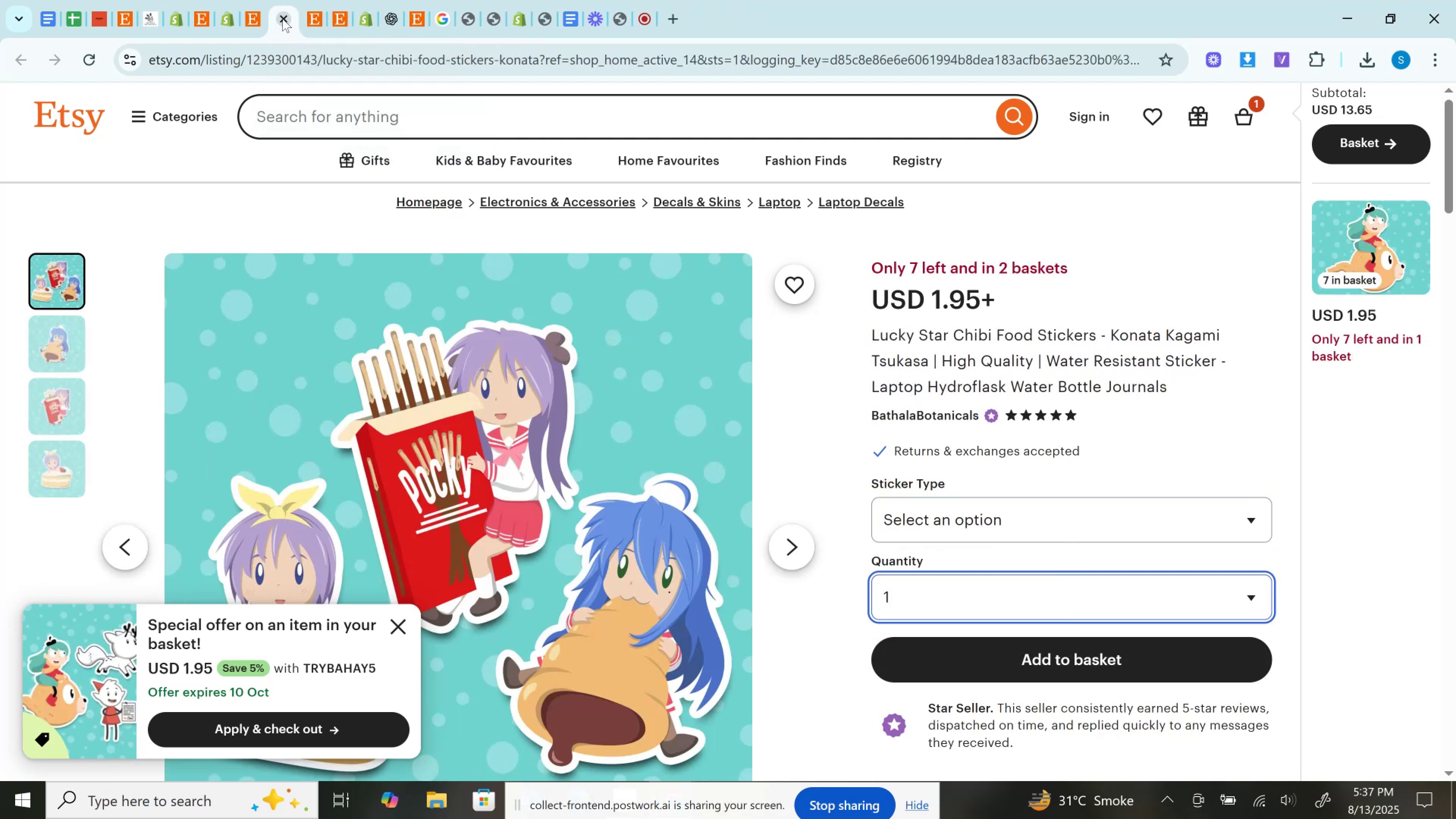 
left_click([282, 19])
 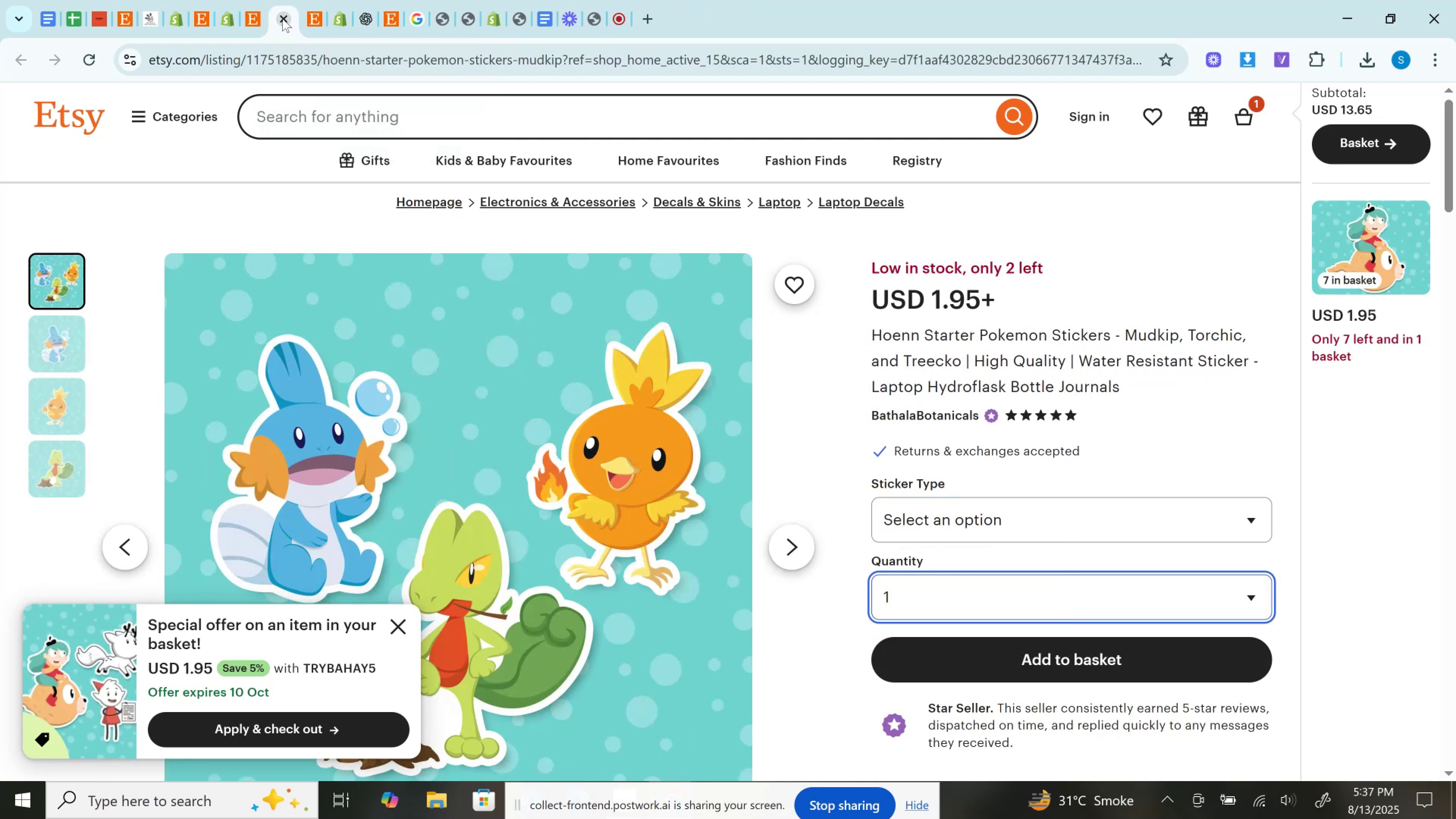 
left_click([282, 19])
 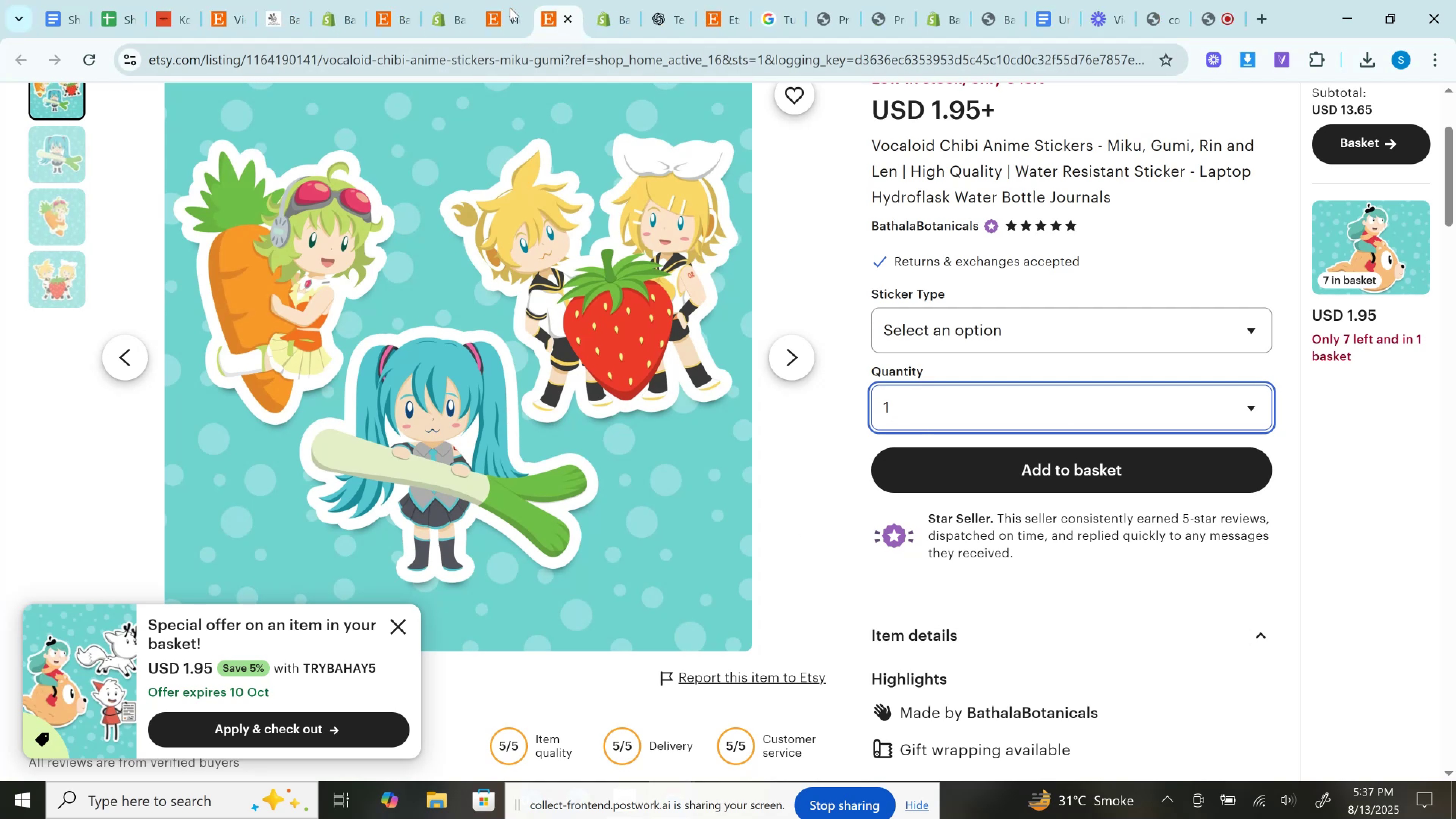 
left_click([616, 0])
 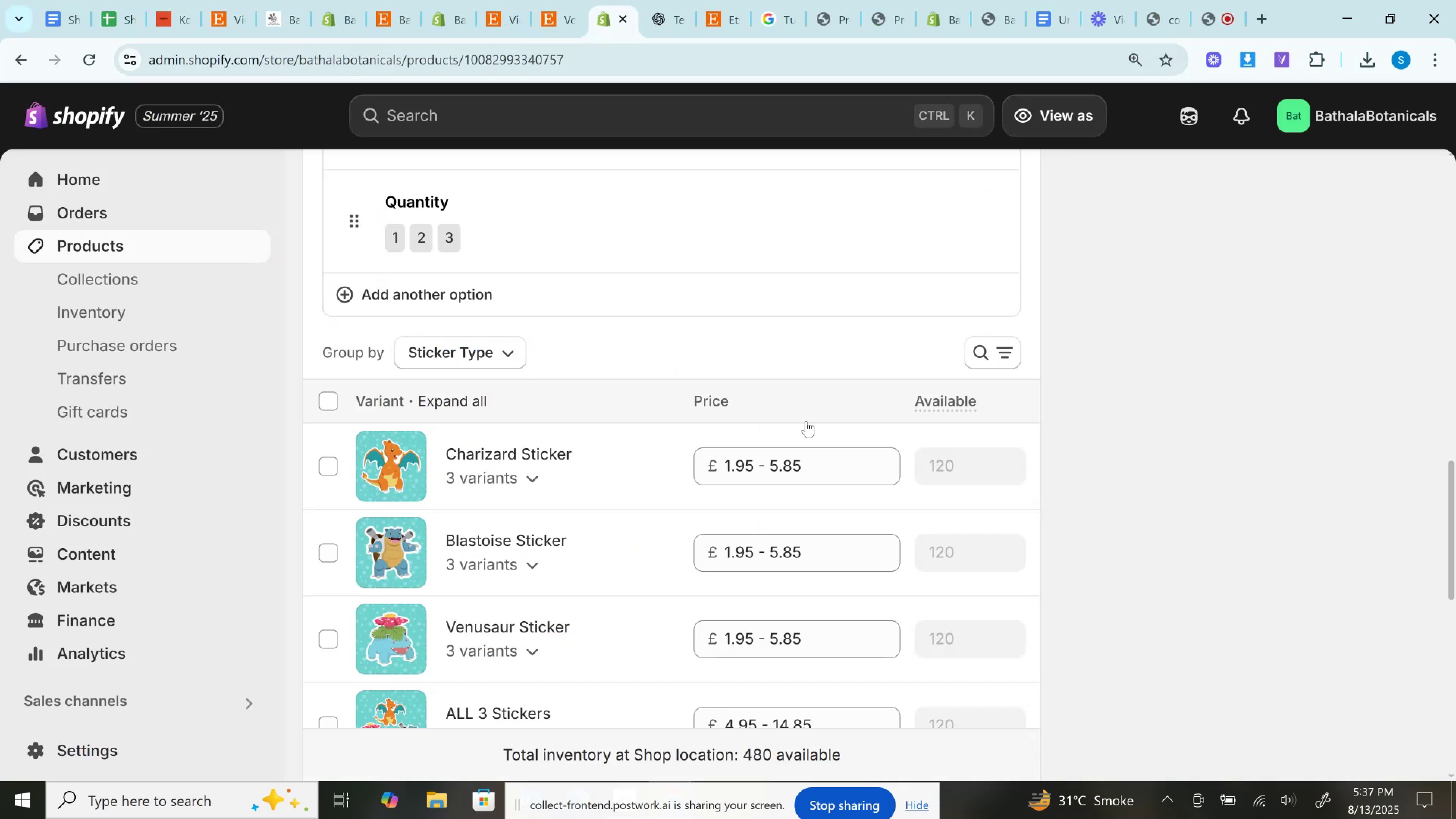 
scroll: coordinate [856, 372], scroll_direction: up, amount: 12.0
 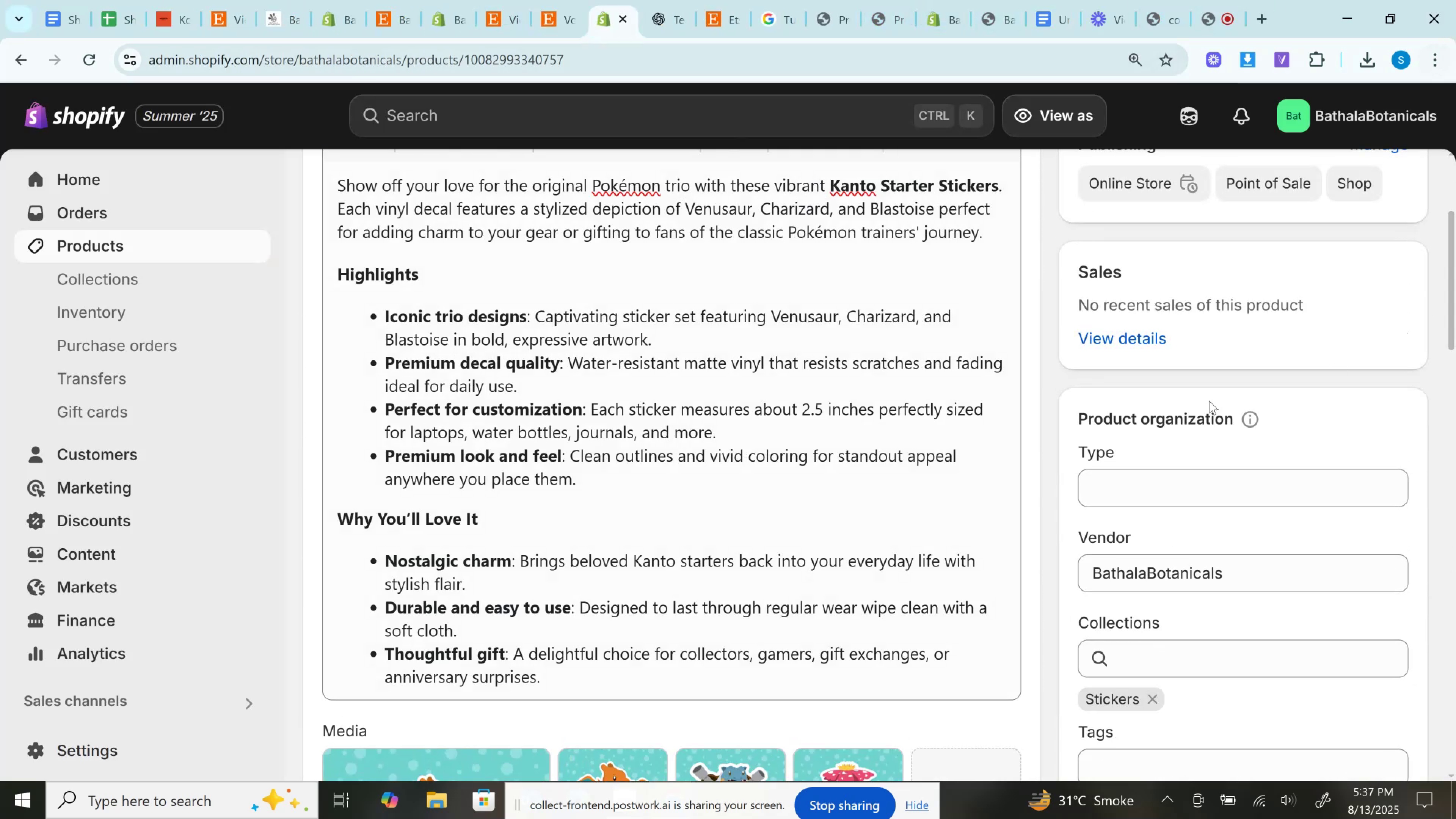 
wait(5.54)
 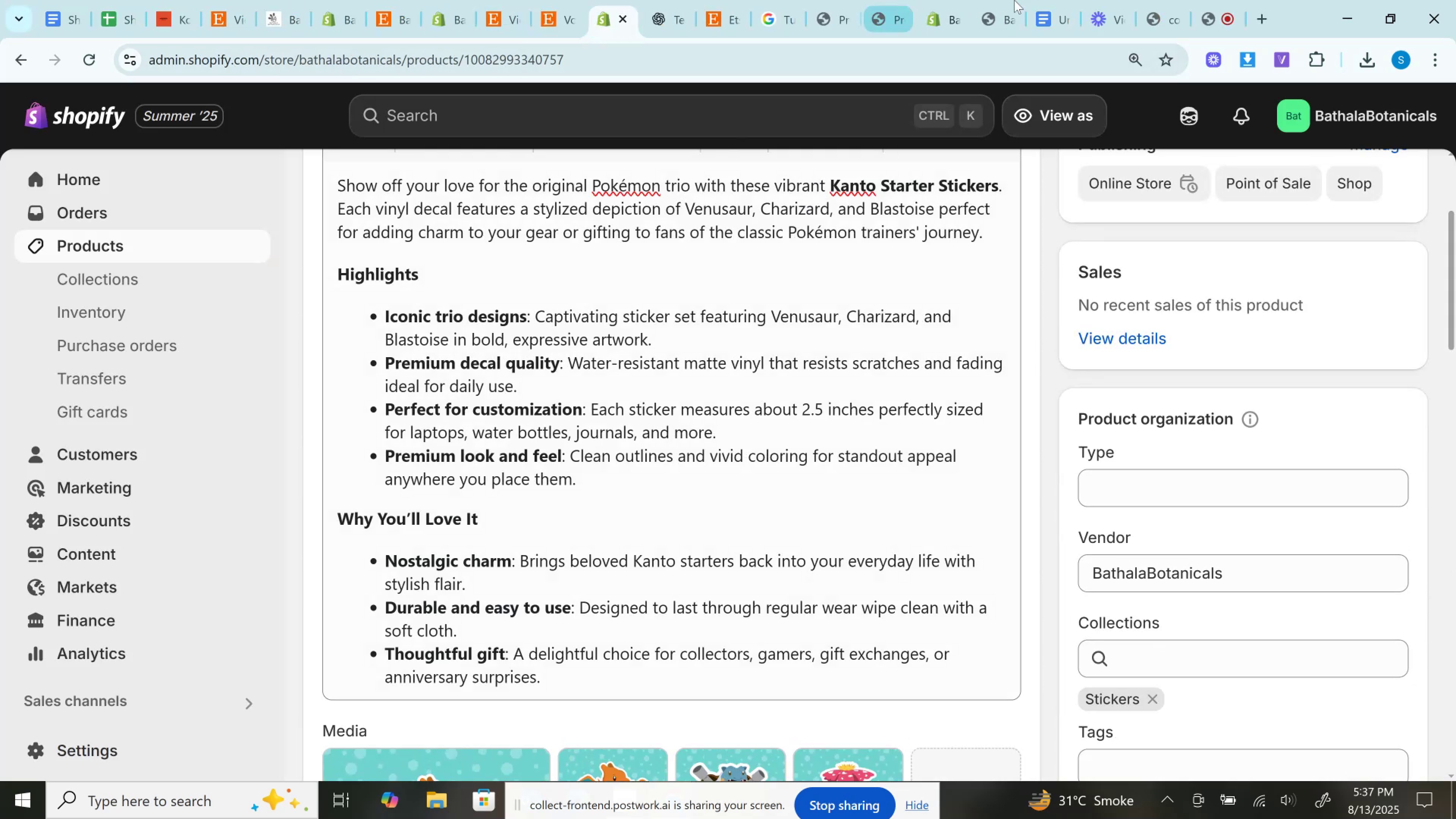 
scroll: coordinate [701, 328], scroll_direction: up, amount: 3.0
 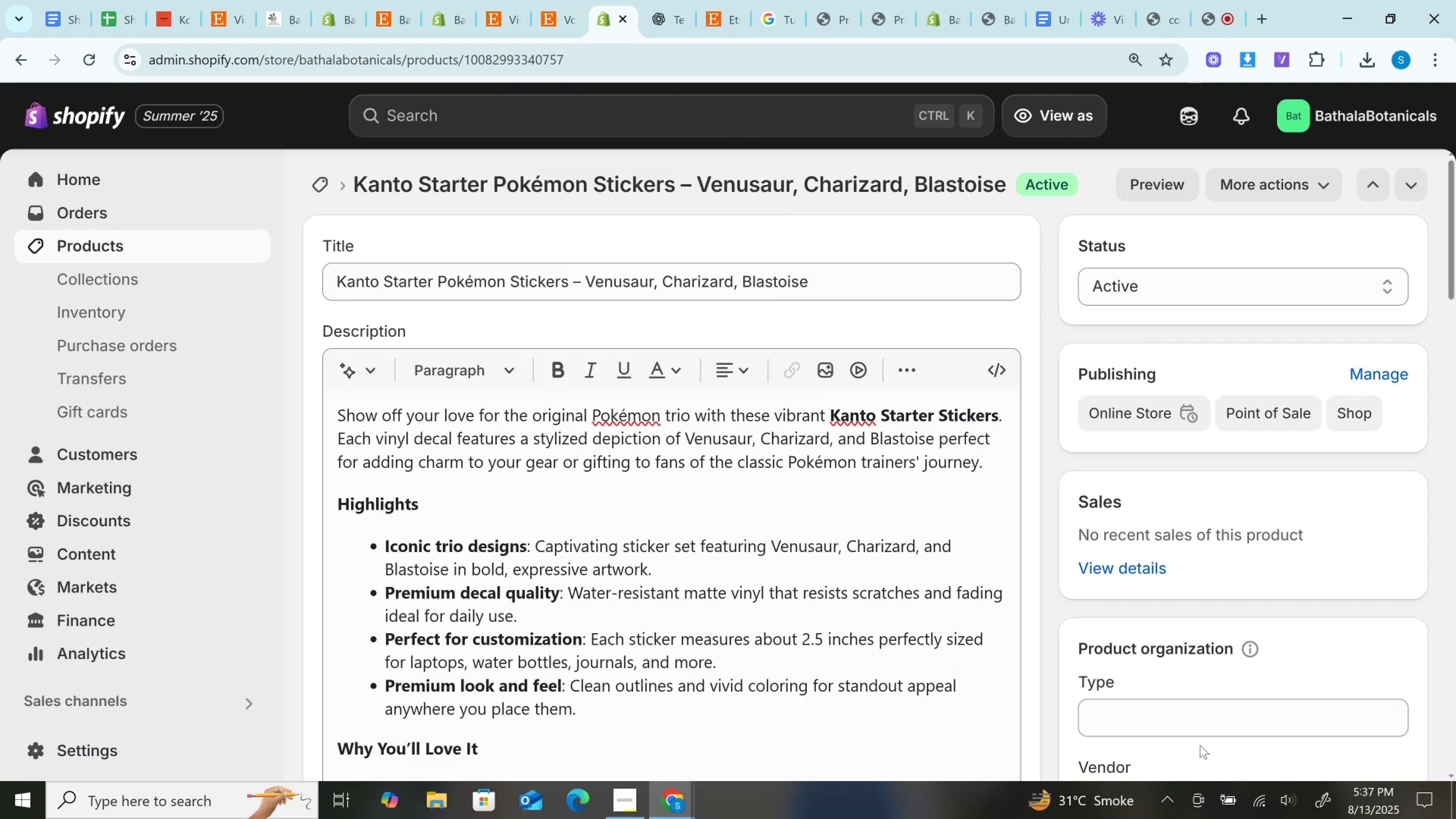 
wait(20.47)
 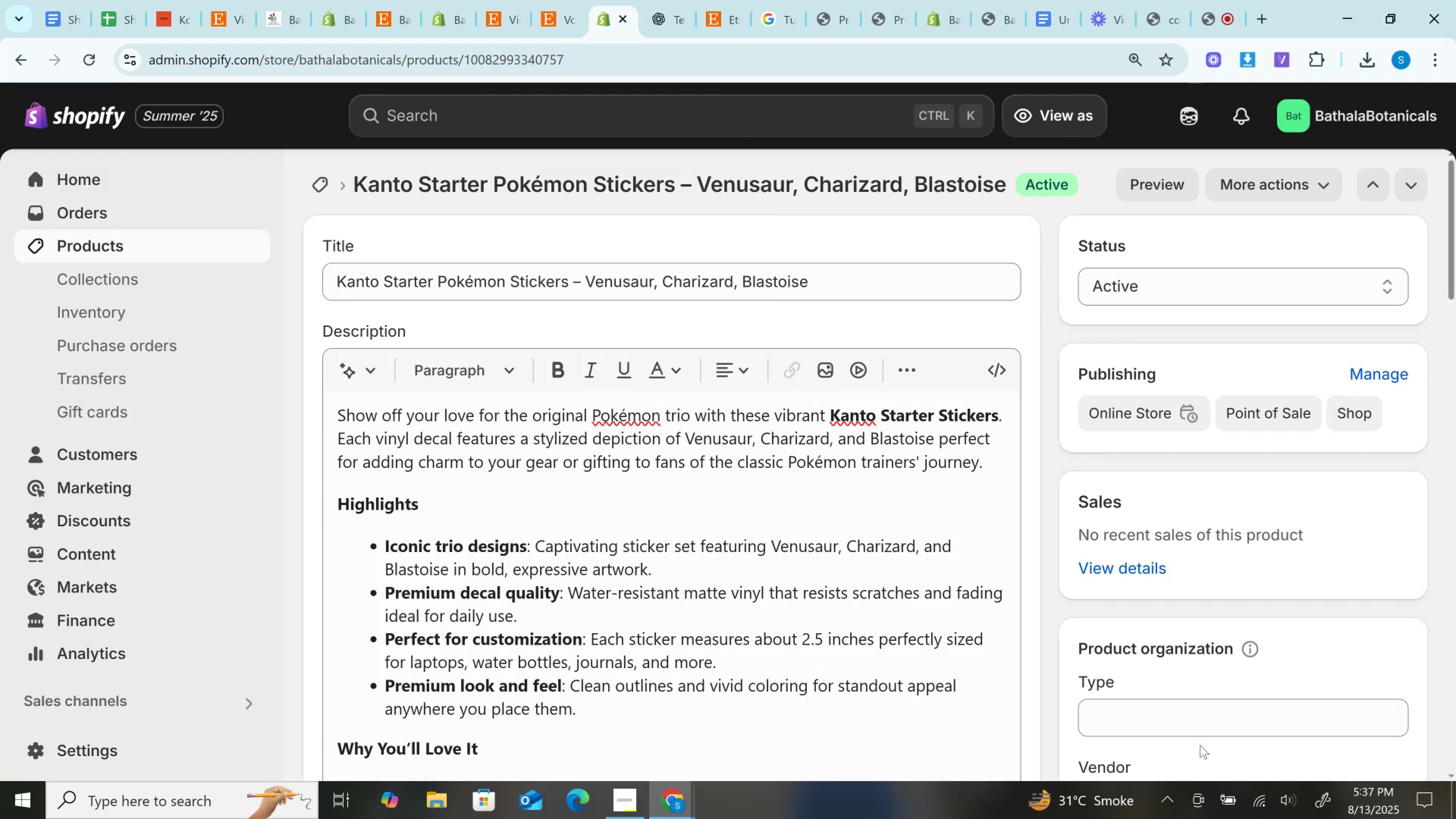 
scroll: coordinate [1253, 780], scroll_direction: down, amount: 7.0
 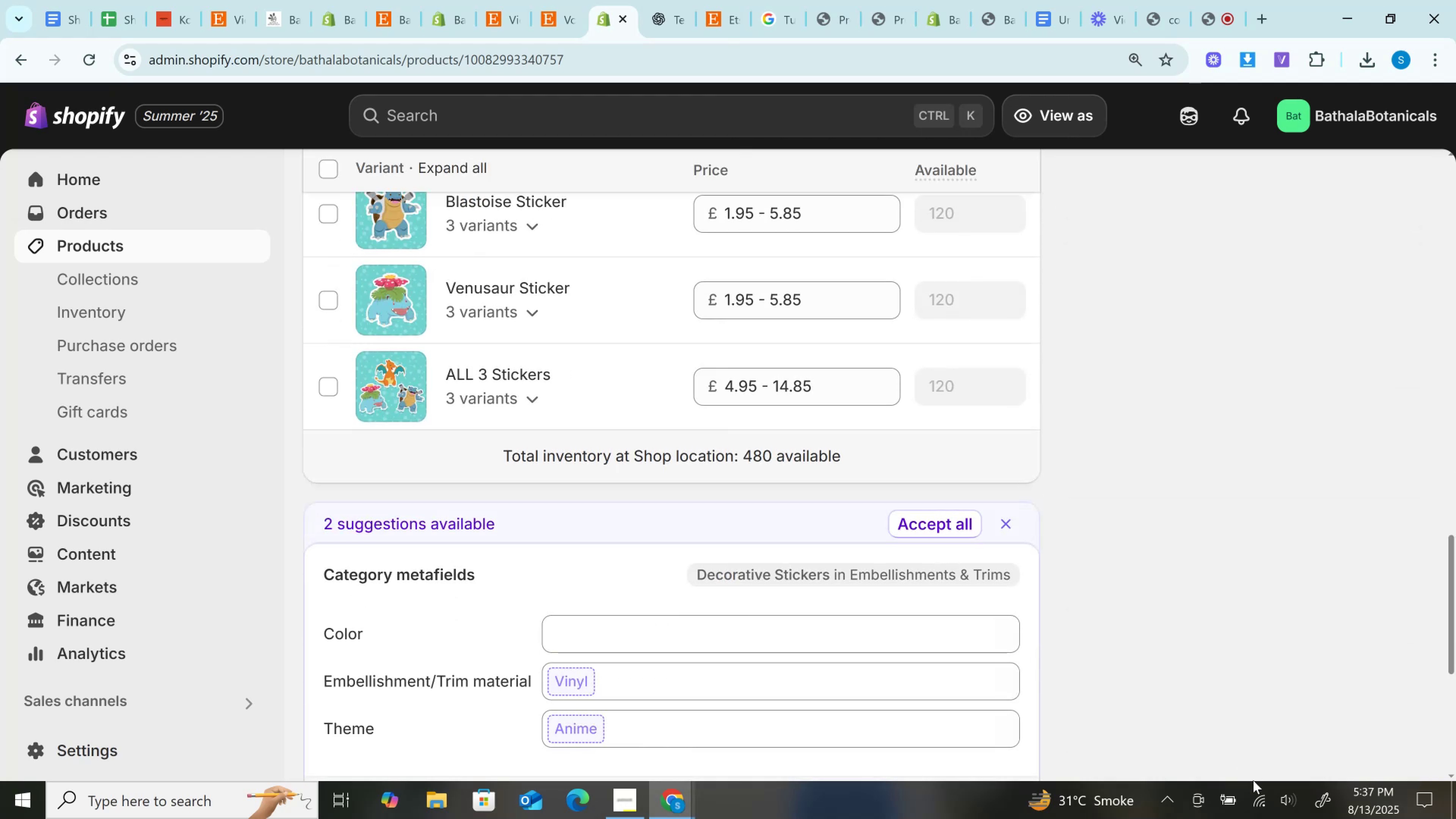 
scroll: coordinate [1253, 780], scroll_direction: up, amount: 3.0
 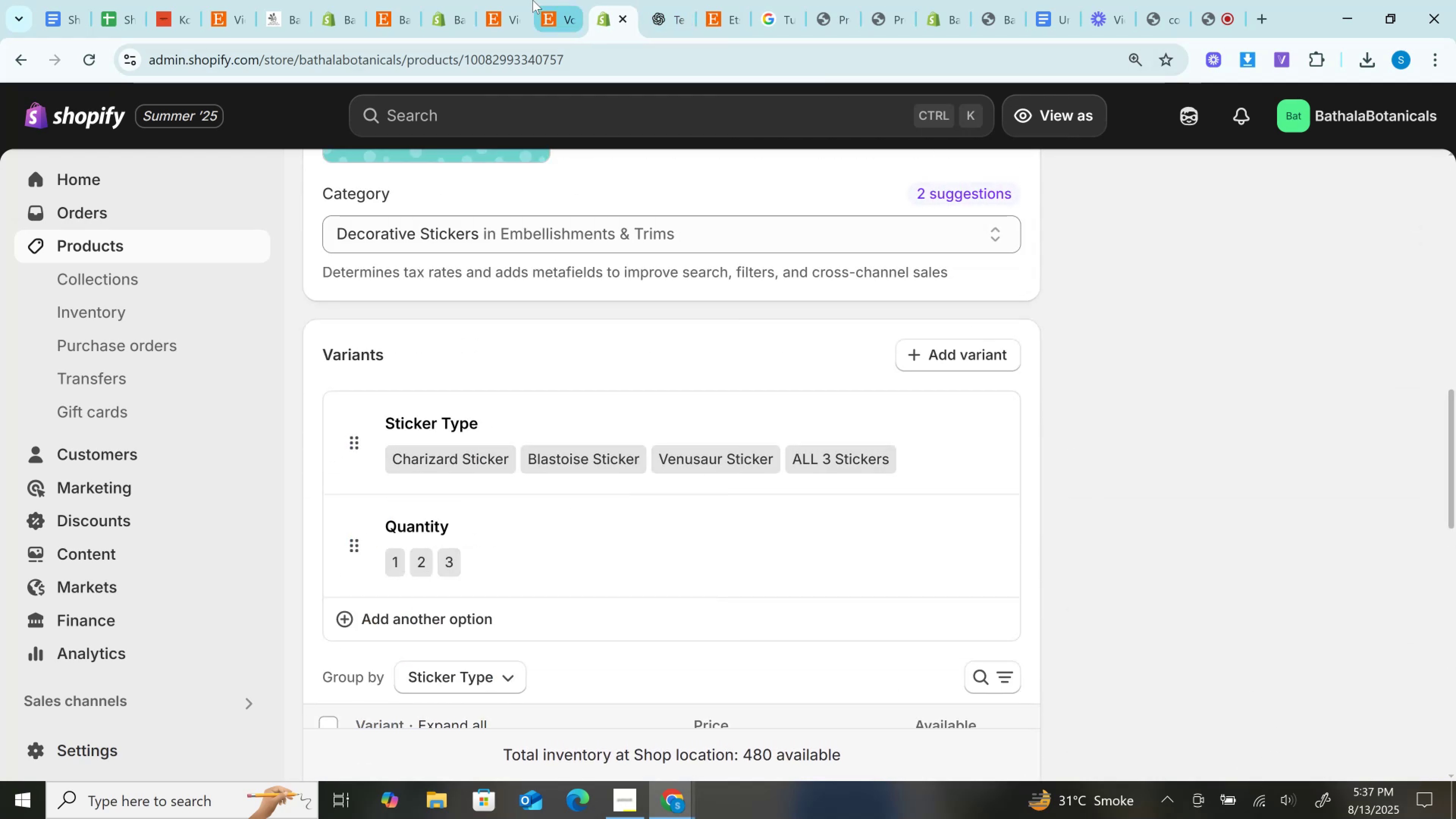 
left_click([548, 0])
 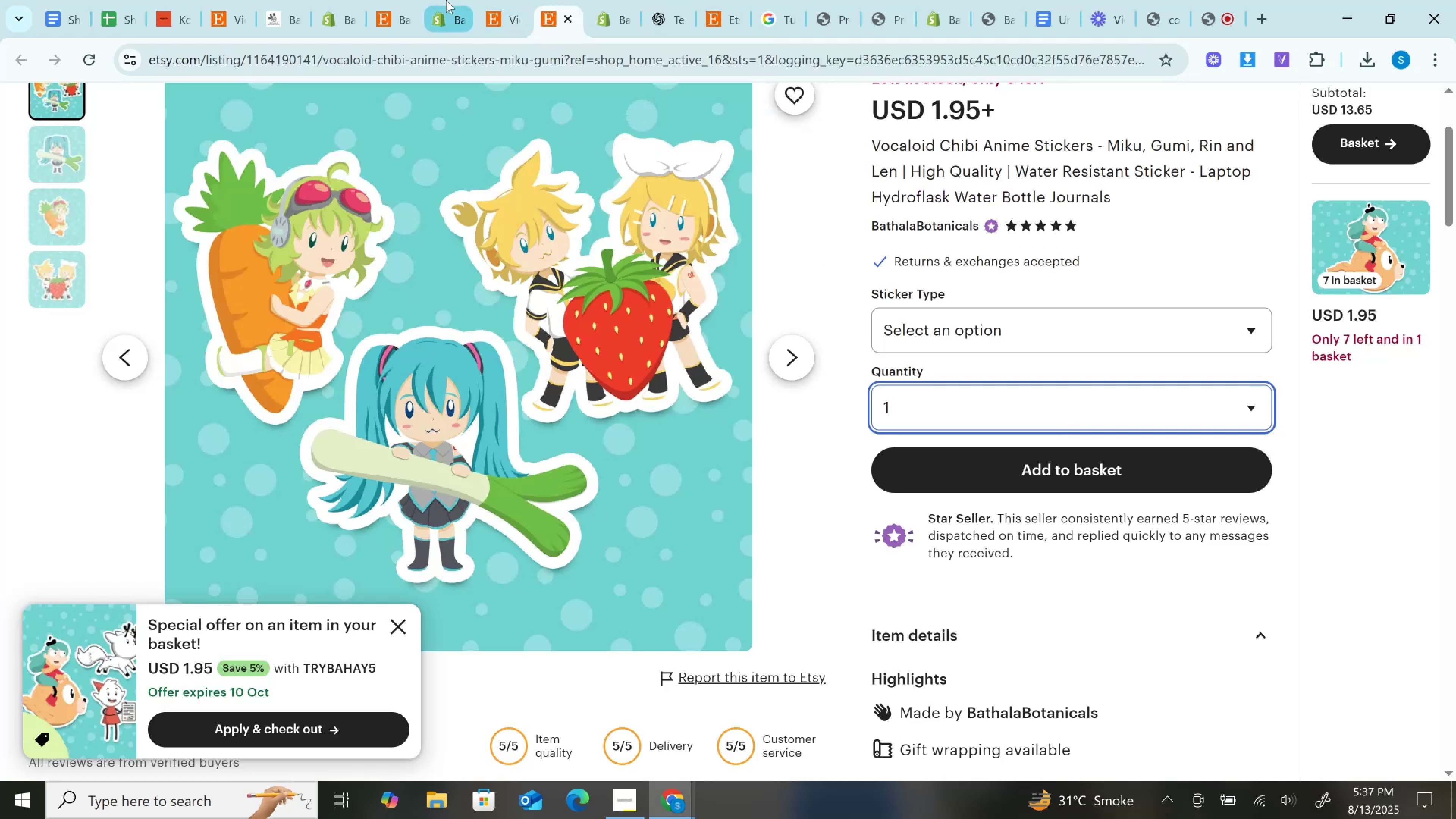 
left_click([446, 0])
 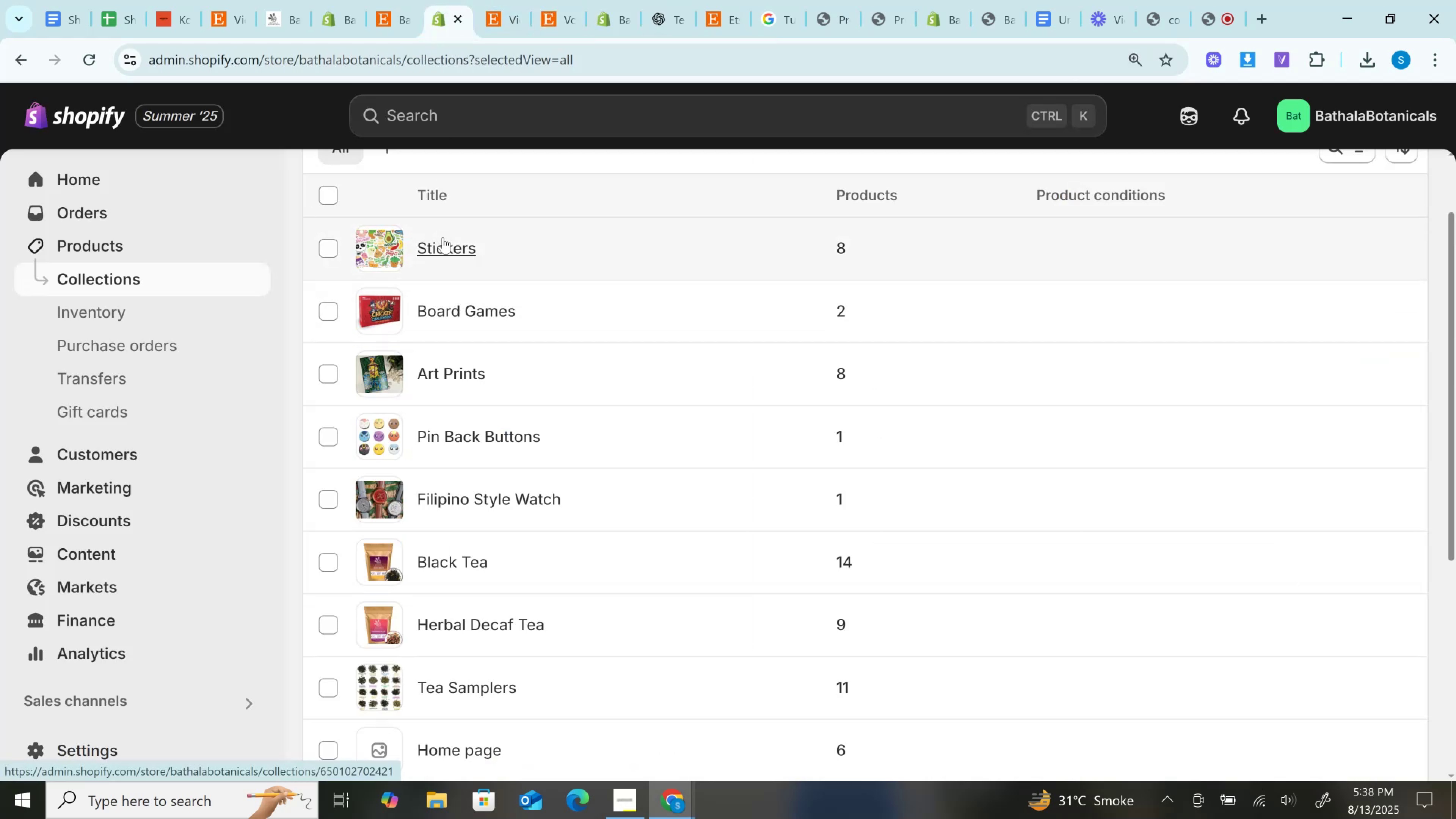 
left_click([444, 247])
 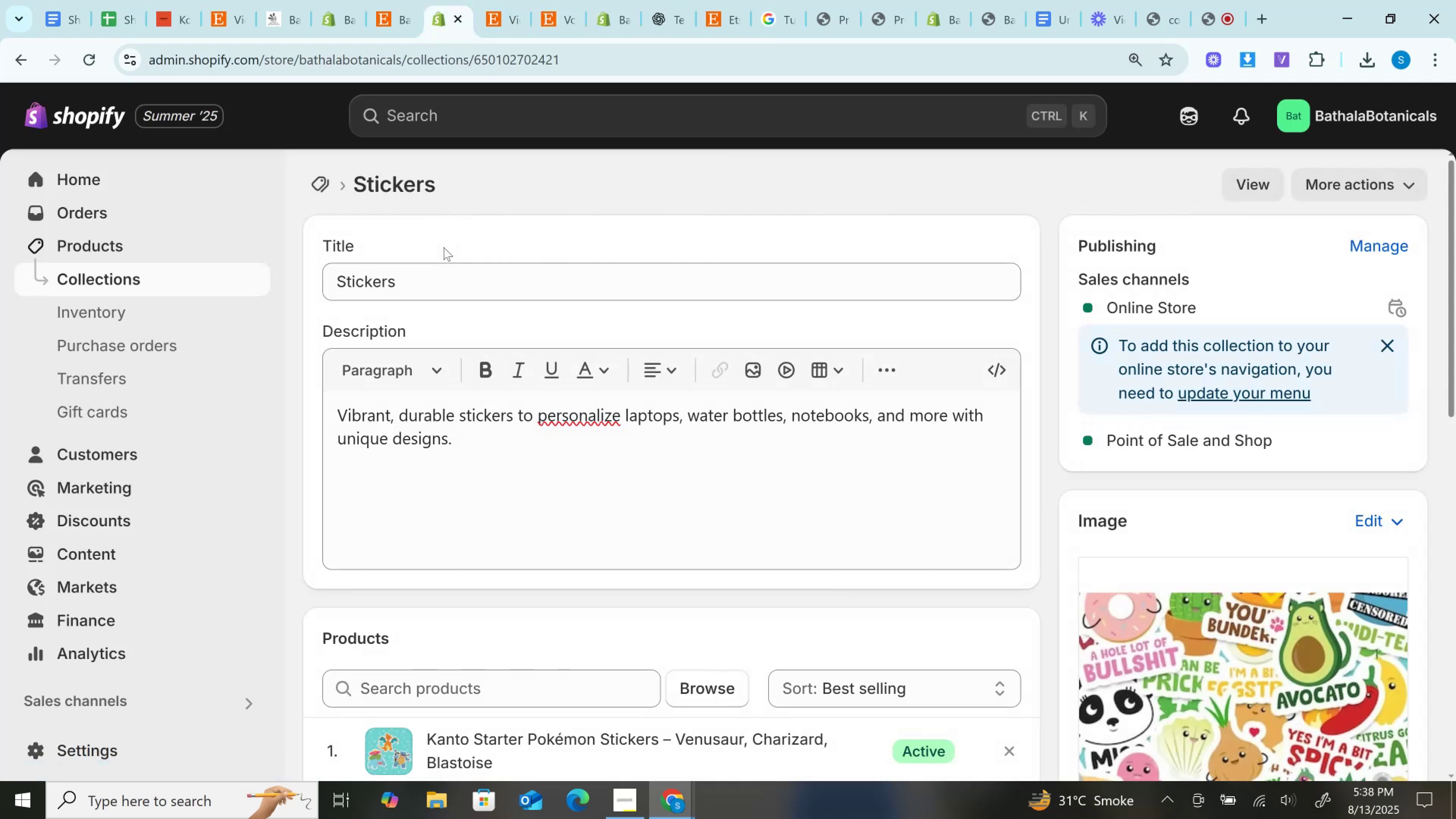 
wait(6.83)
 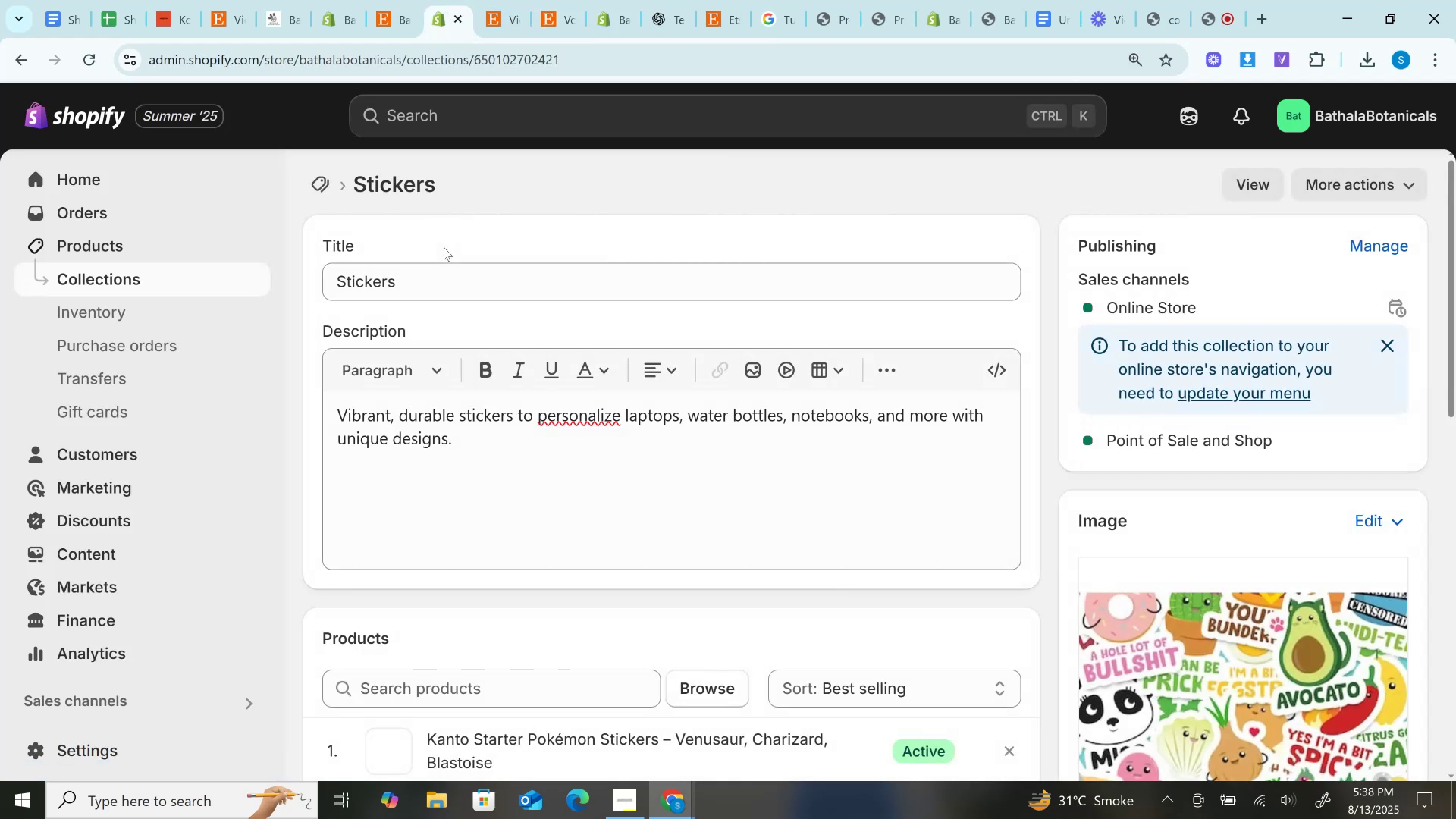 
scroll: coordinate [812, 400], scroll_direction: down, amount: 6.0
 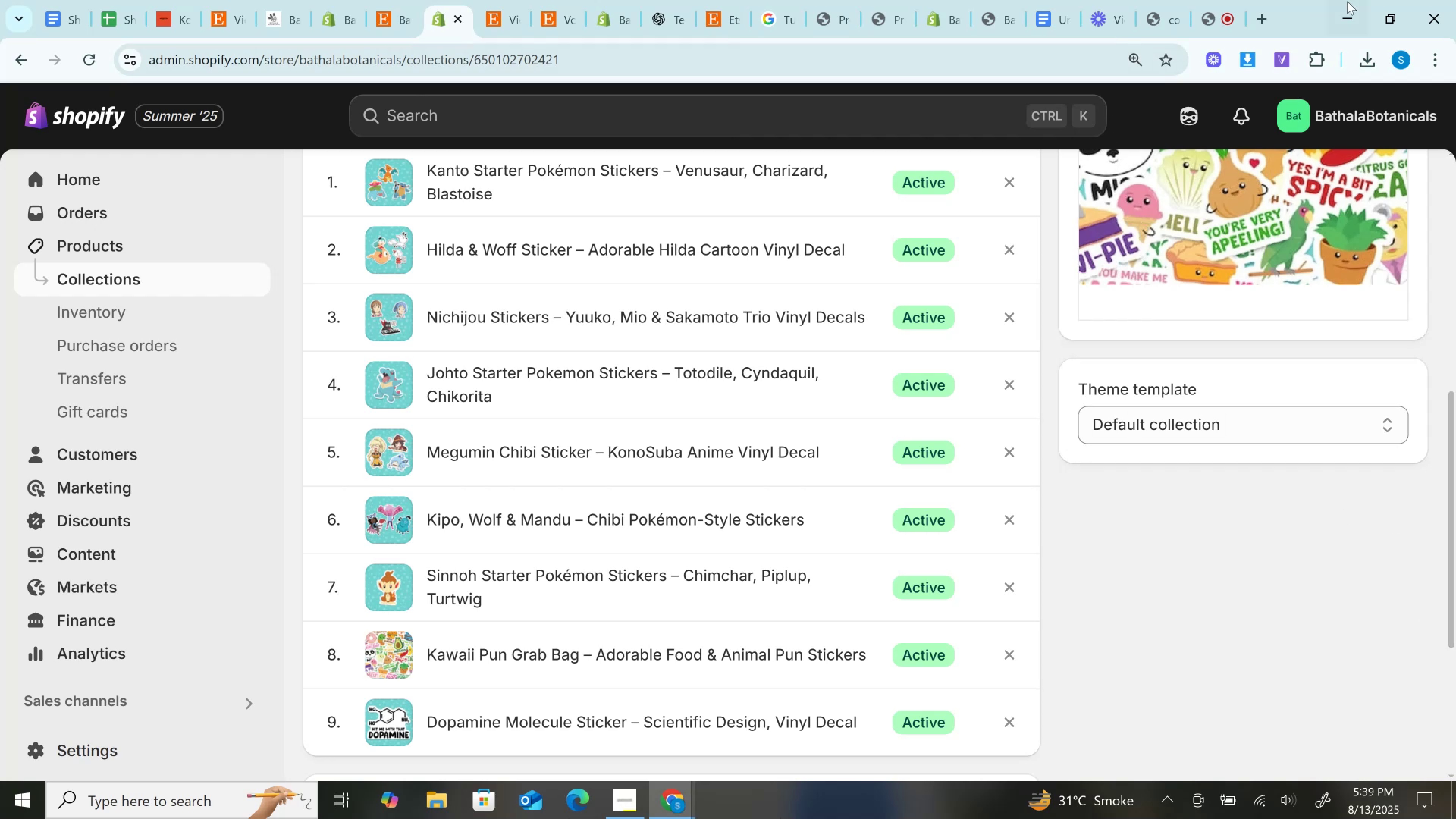 
wait(59.73)
 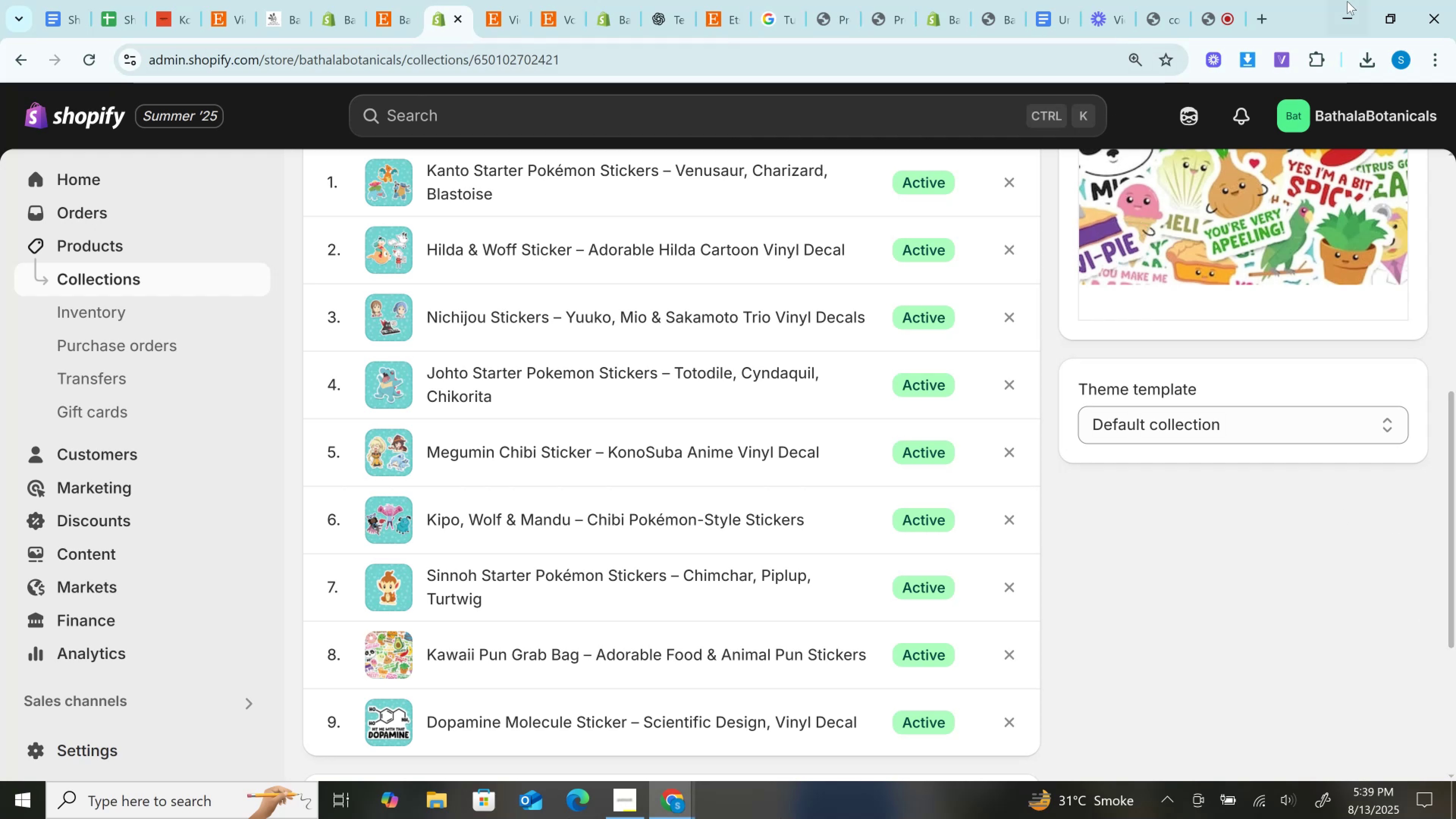 
mouse_move([886, -6])
 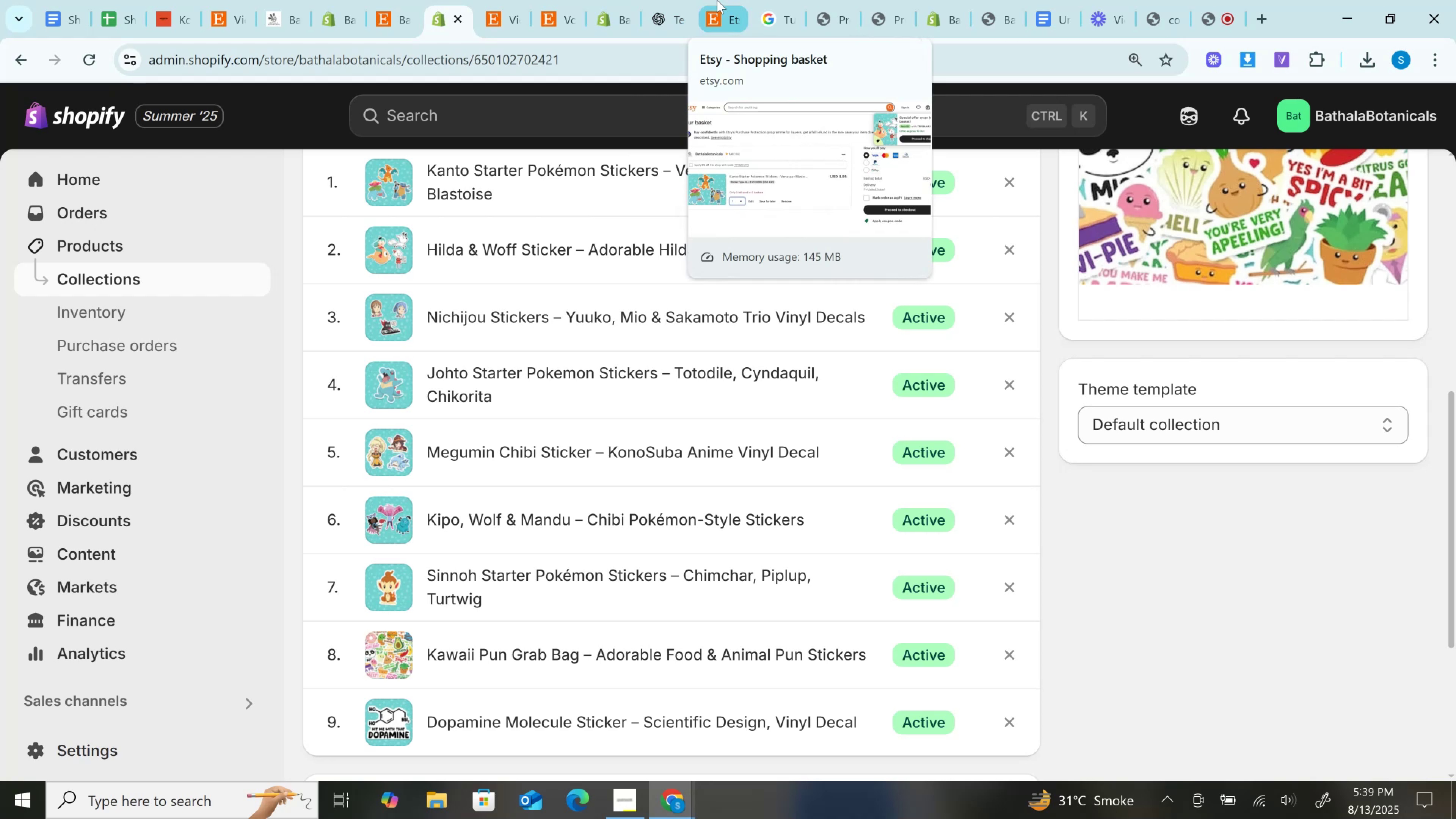 
wait(7.62)
 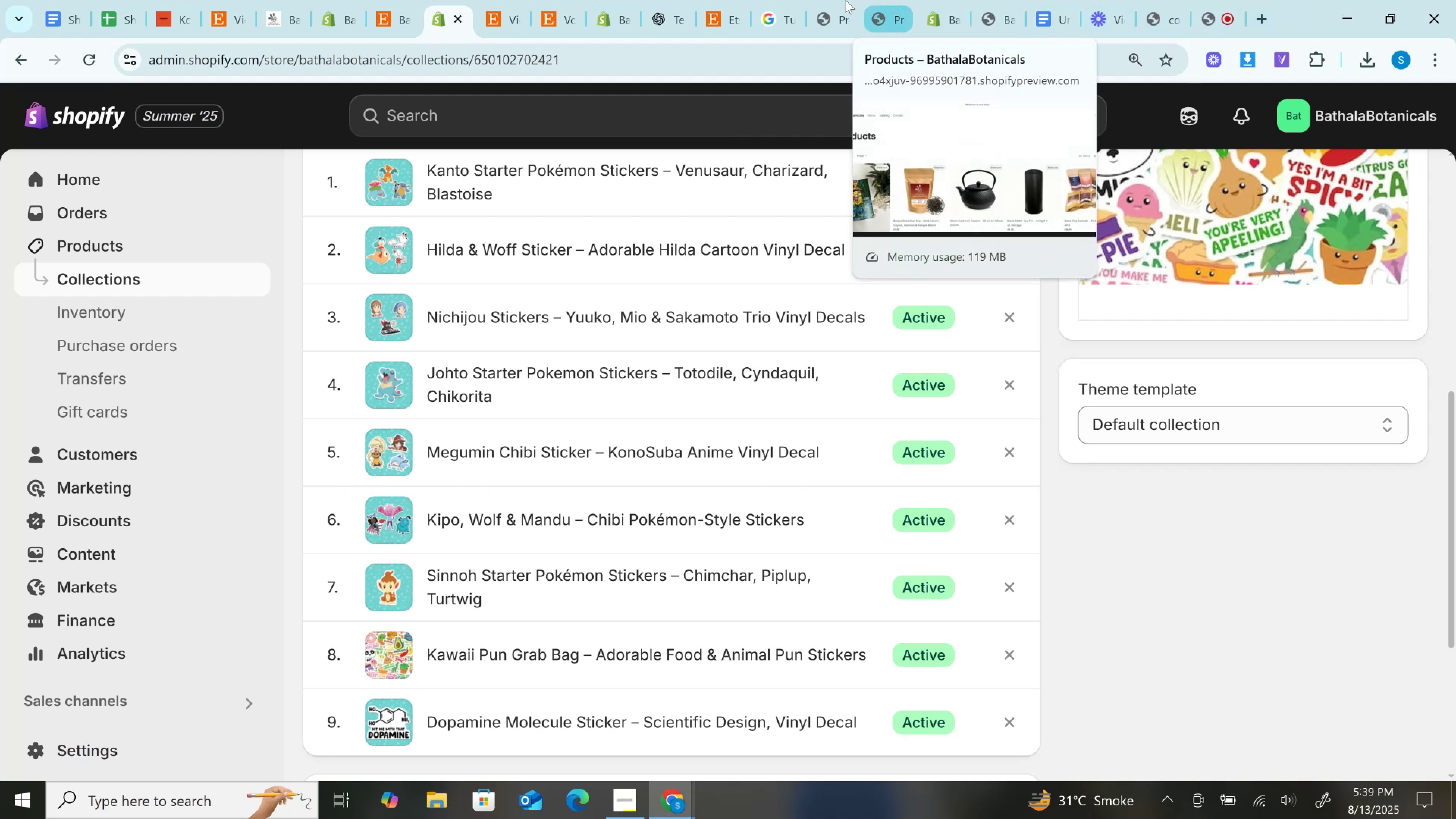 
left_click([886, 0])
 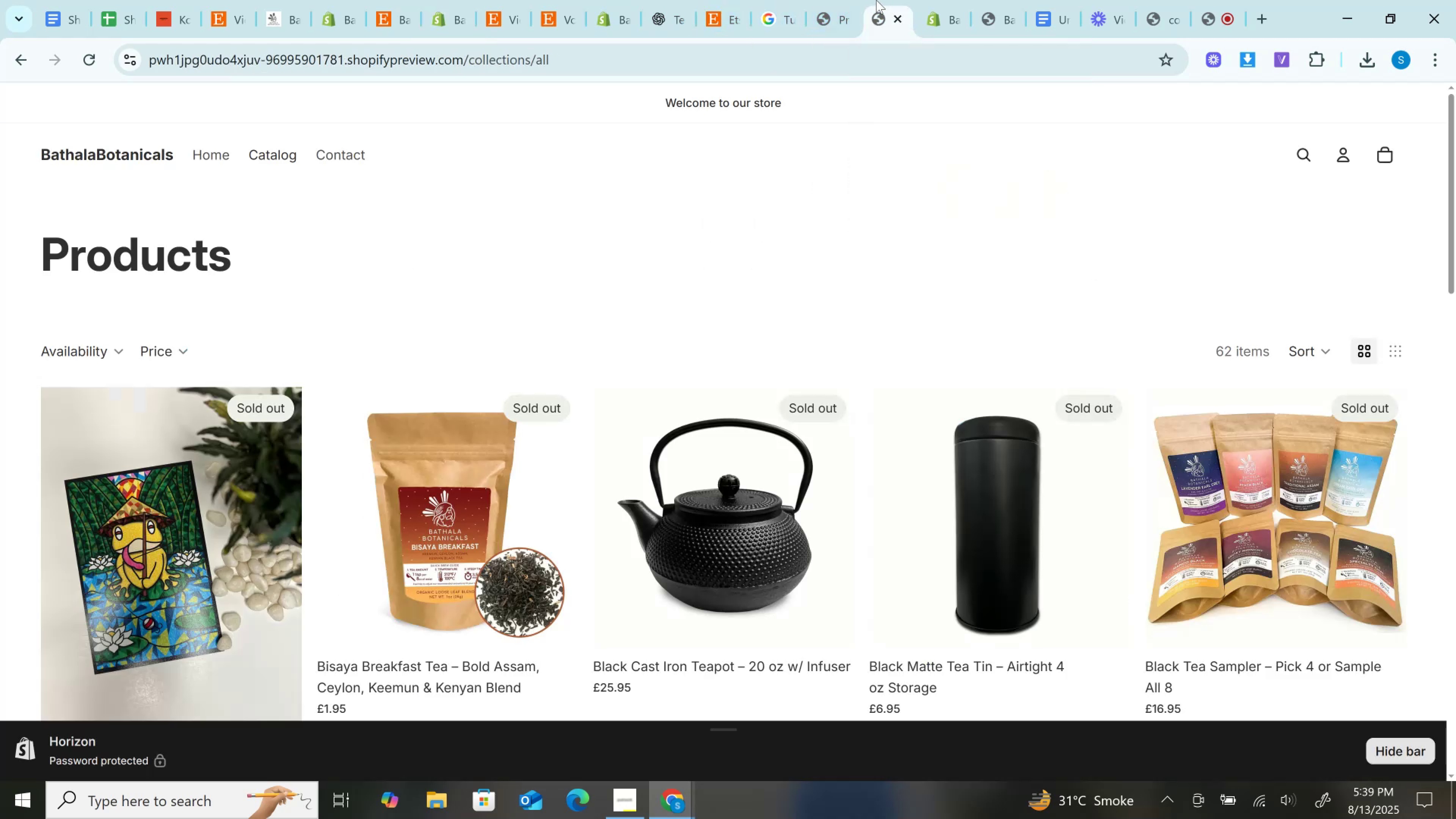 
wait(12.57)
 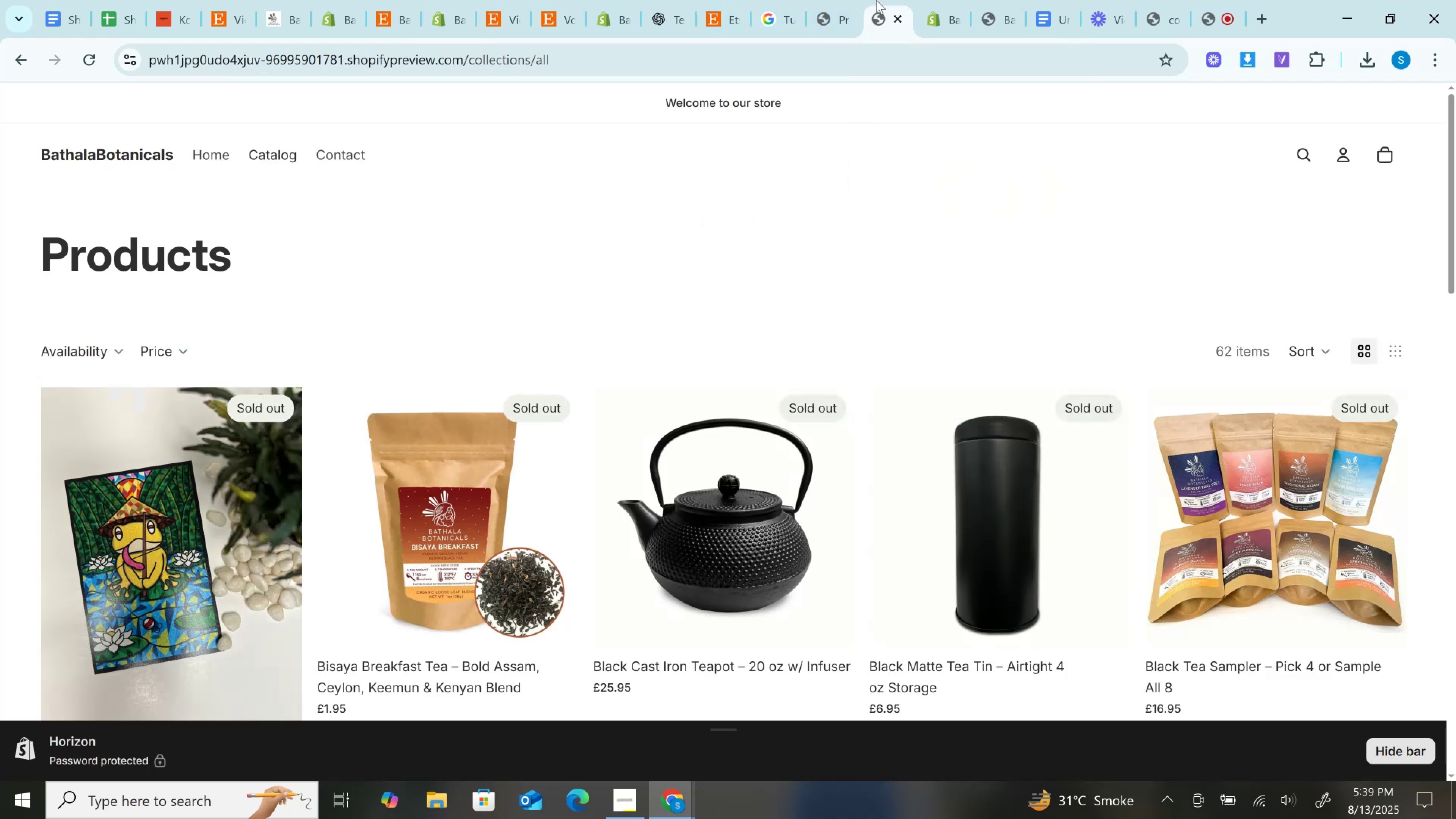 
left_click([803, 0])
 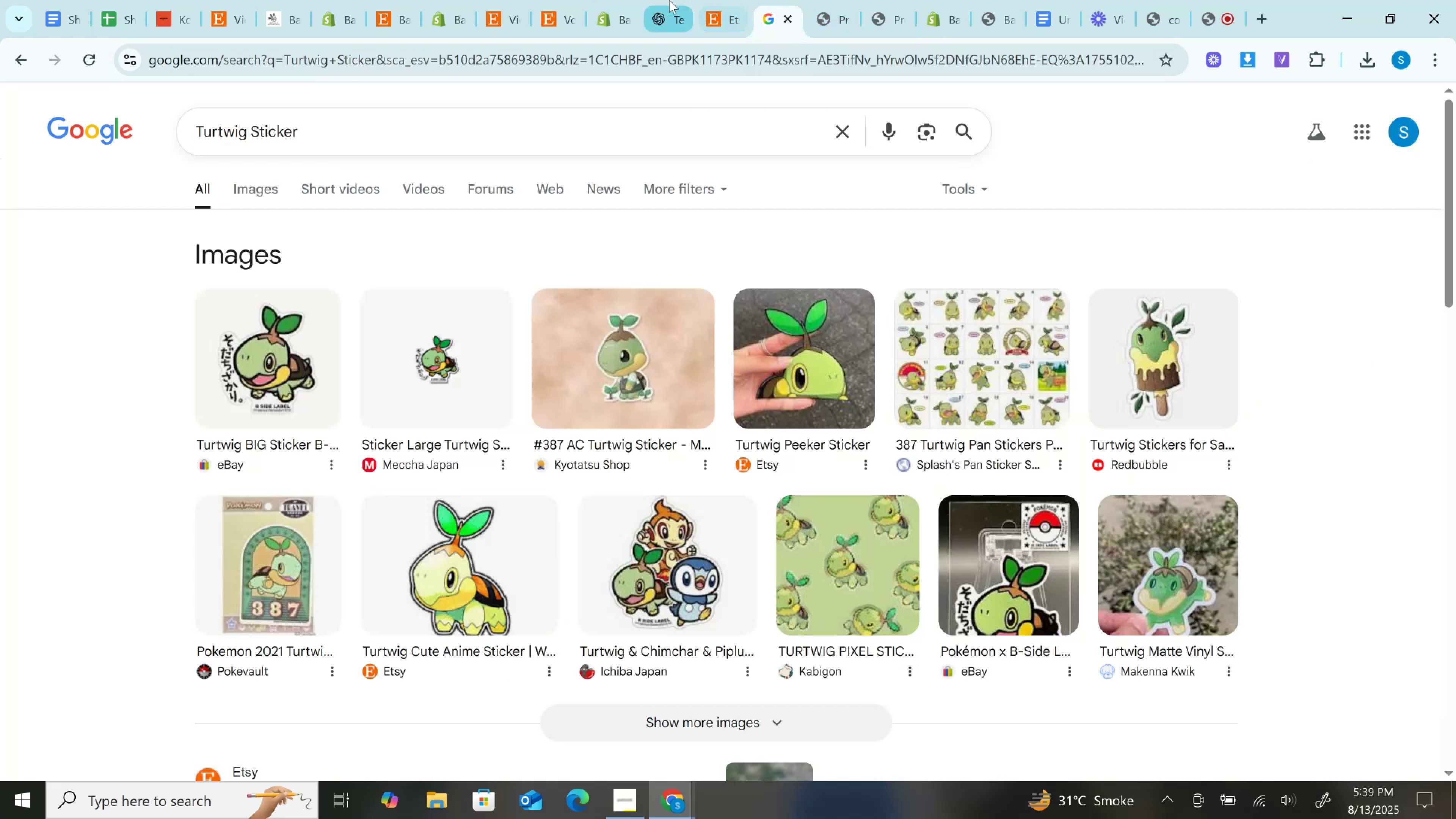 
left_click([662, 0])
 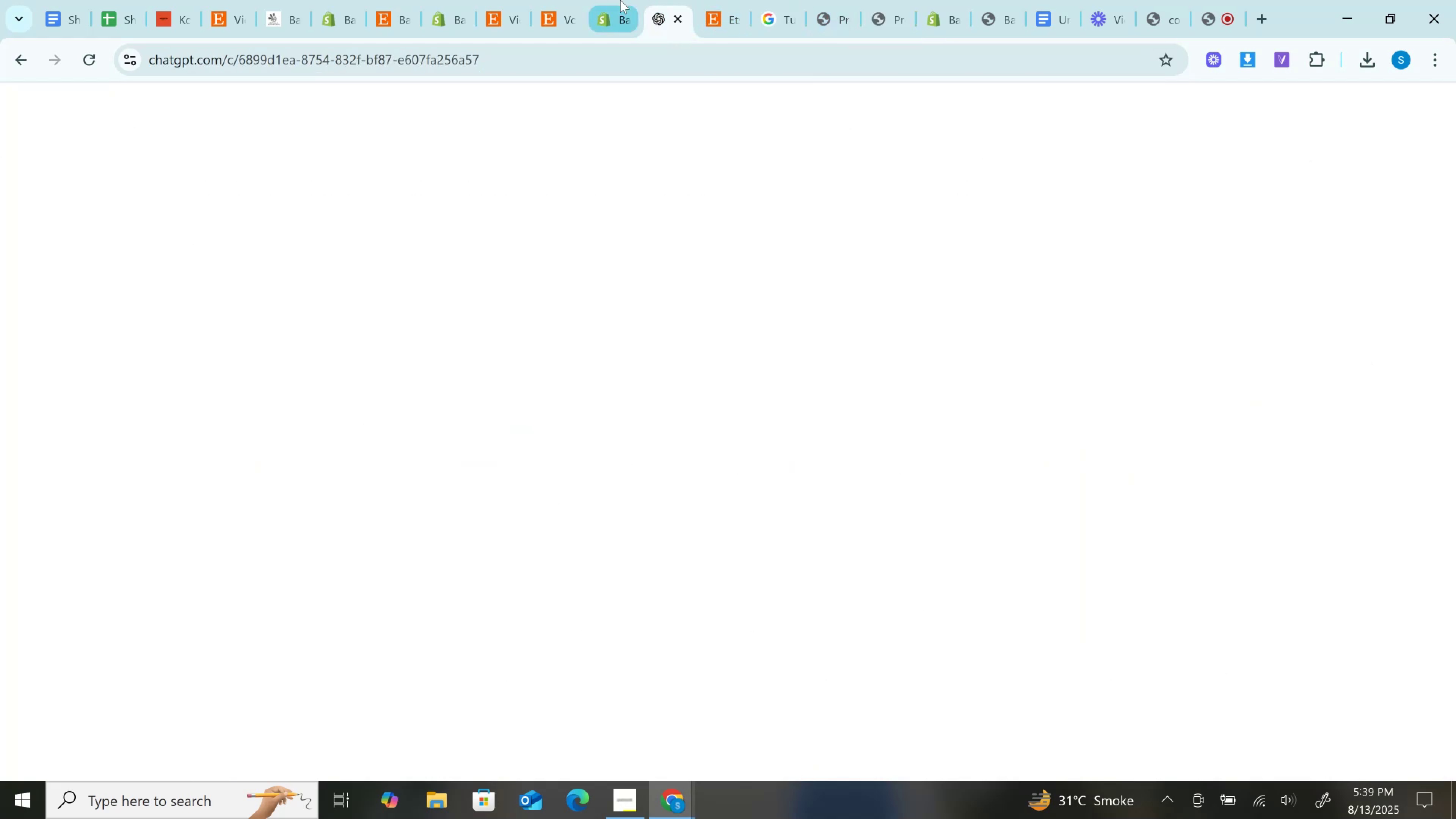 
left_click([620, 0])
 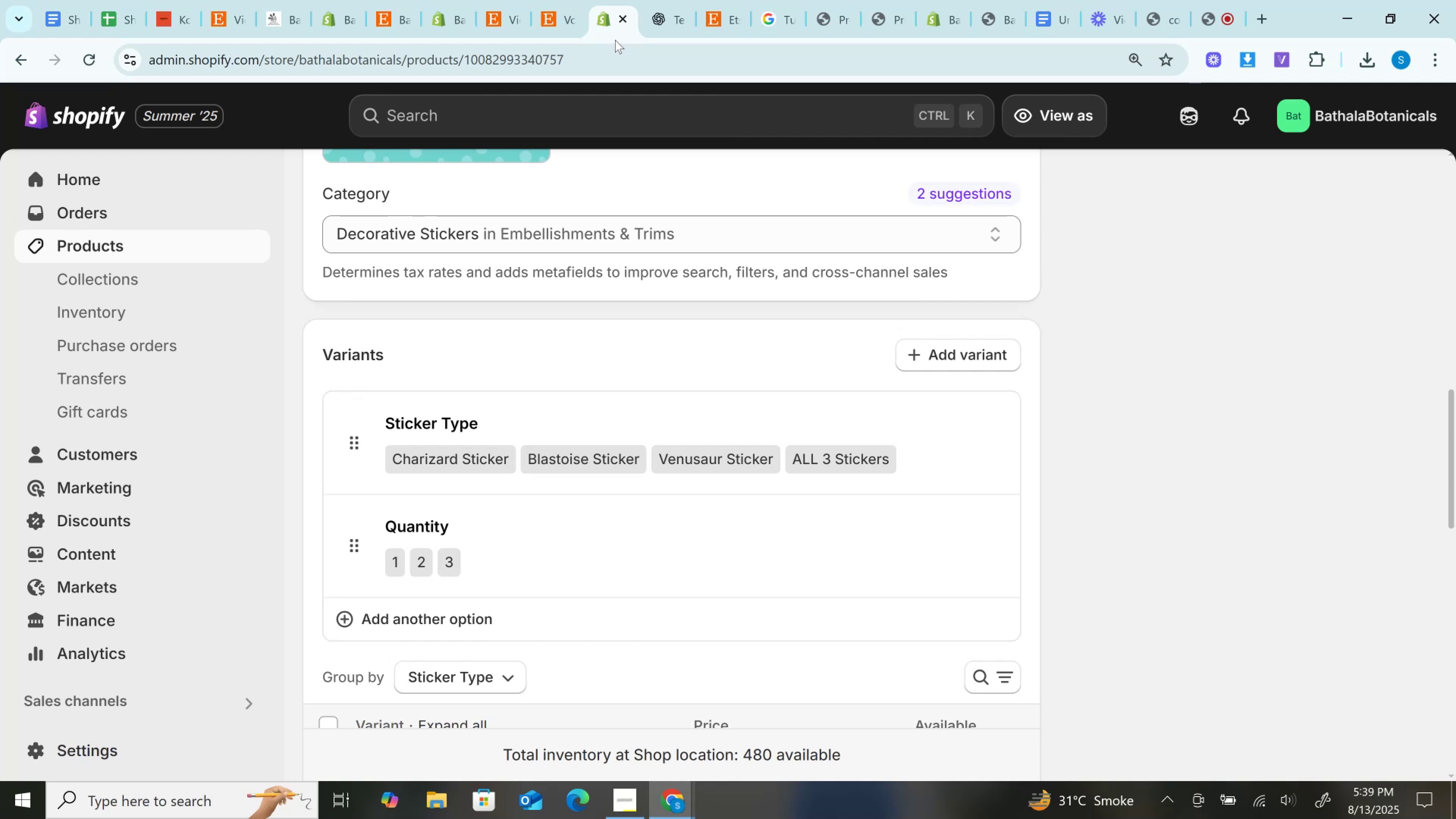 
wait(5.66)
 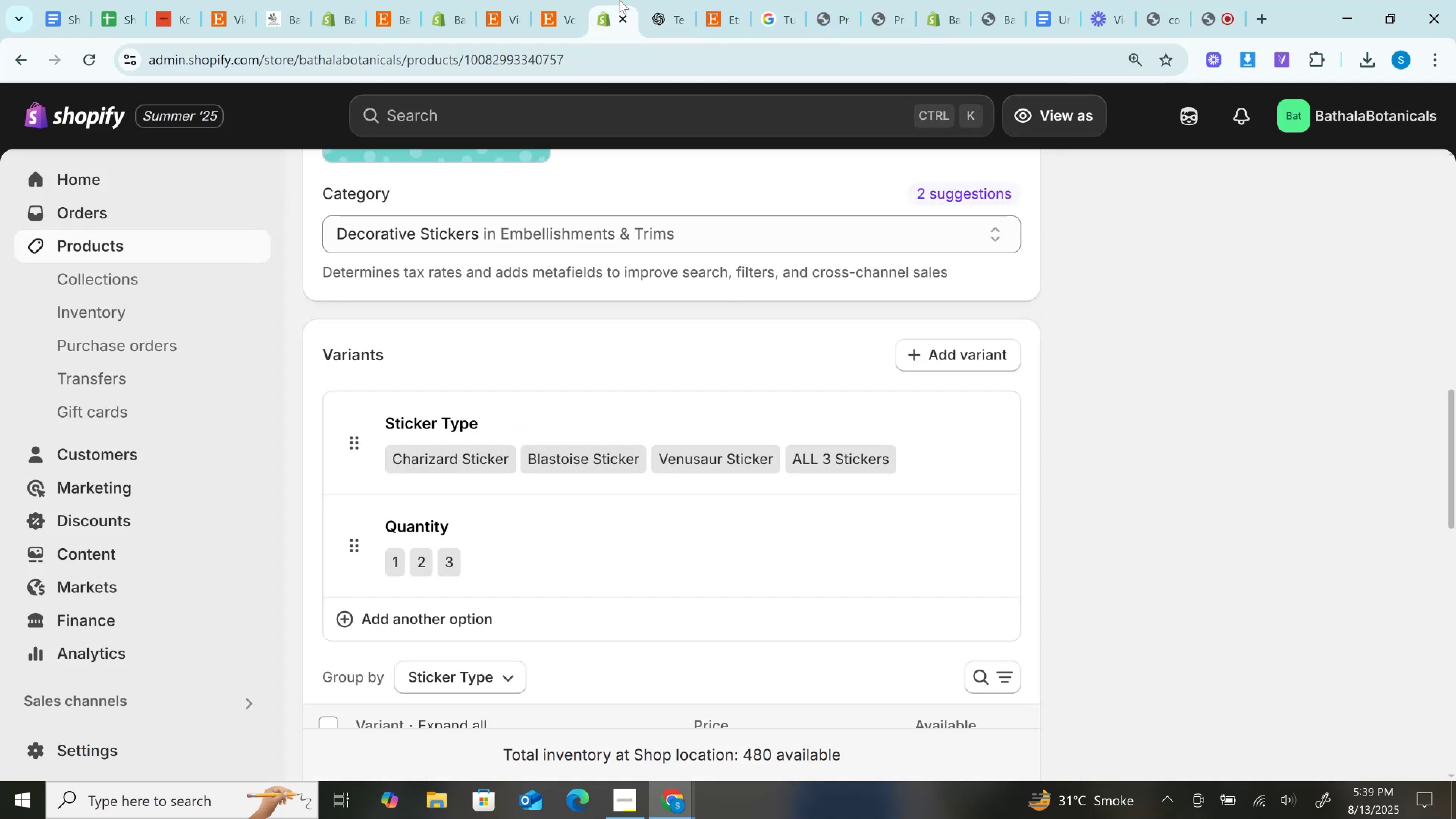 
scroll: coordinate [716, 308], scroll_direction: down, amount: 2.0
 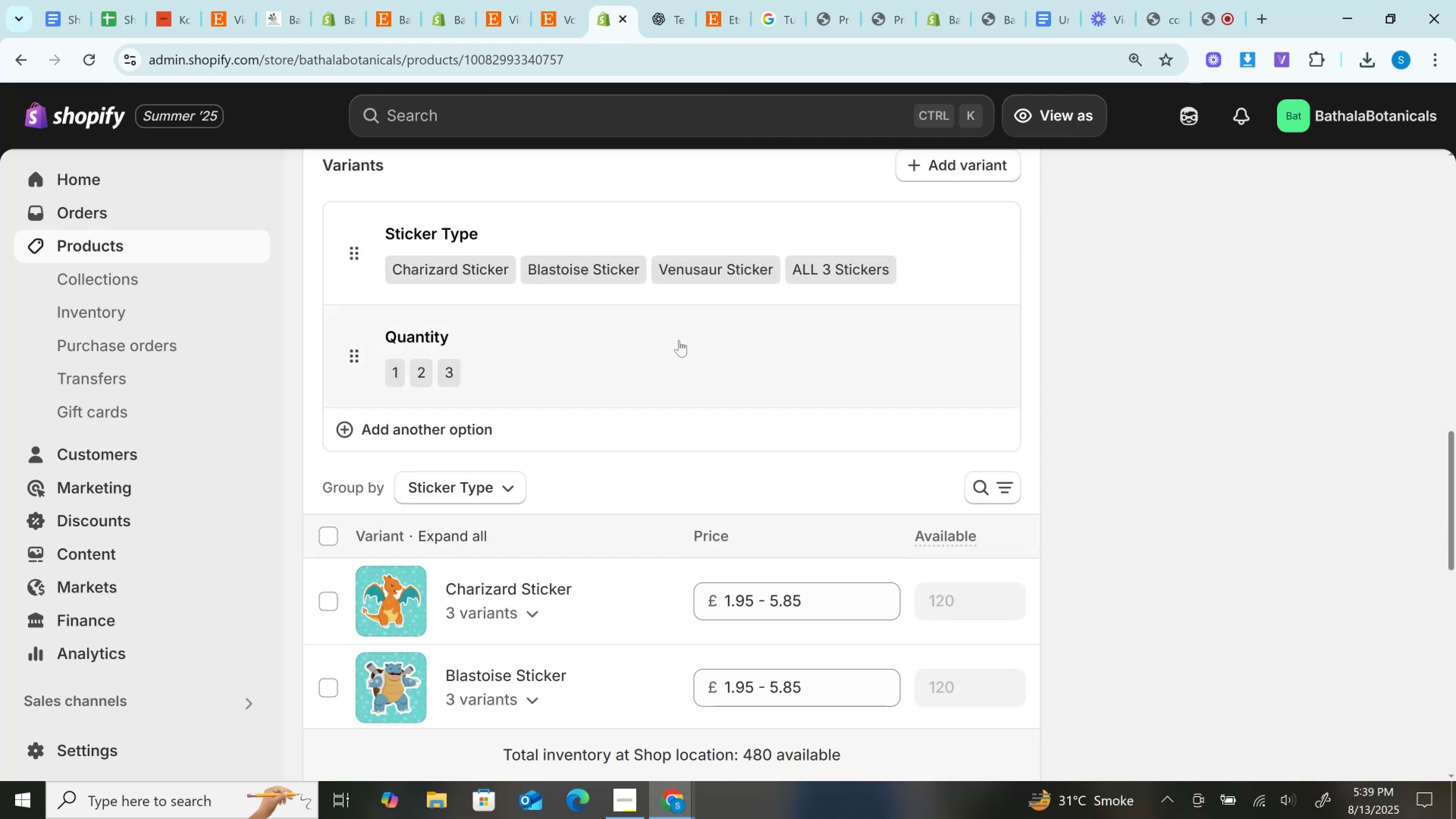 
wait(8.78)
 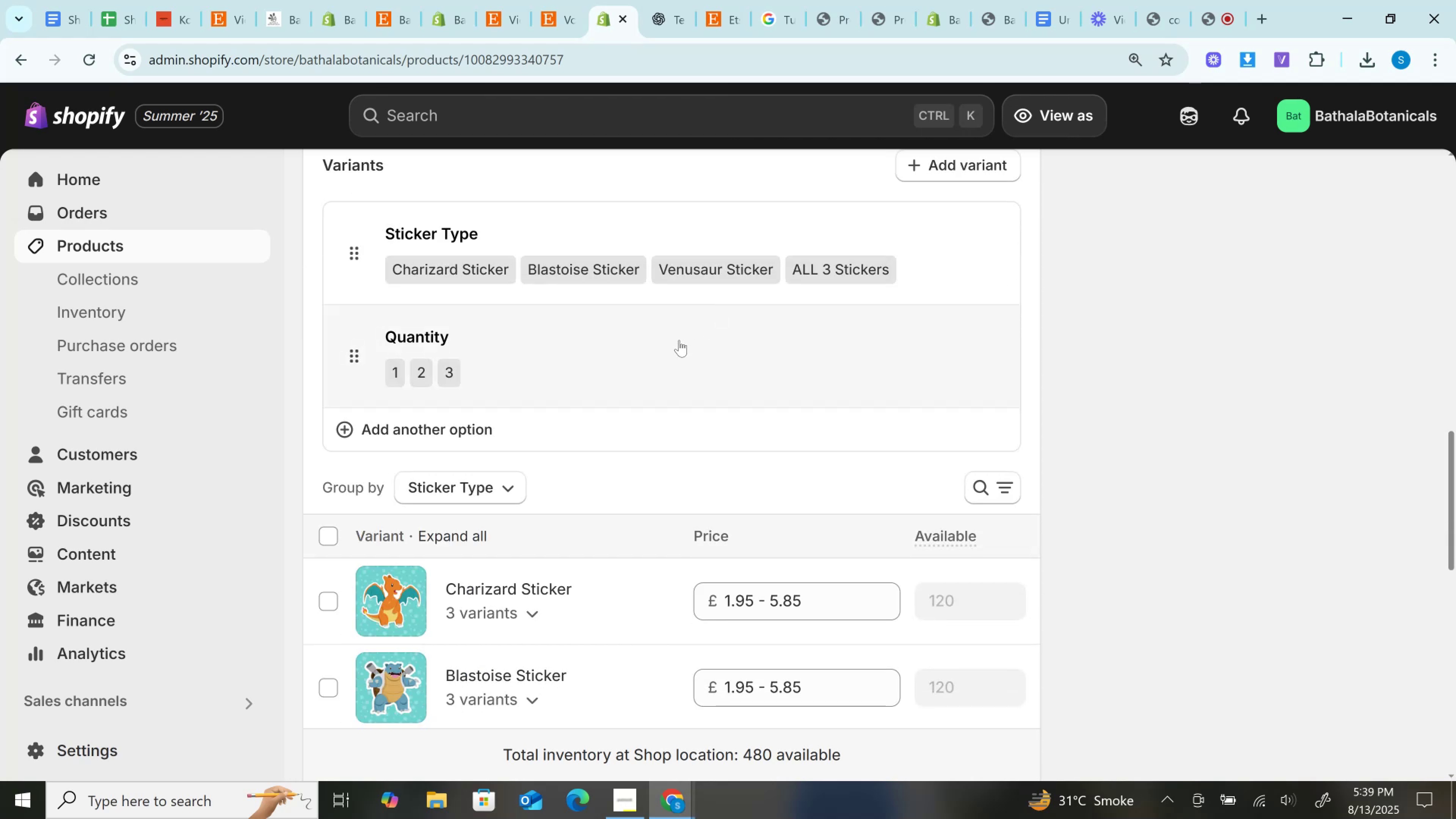 
scroll: coordinate [825, 373], scroll_direction: up, amount: 4.0
 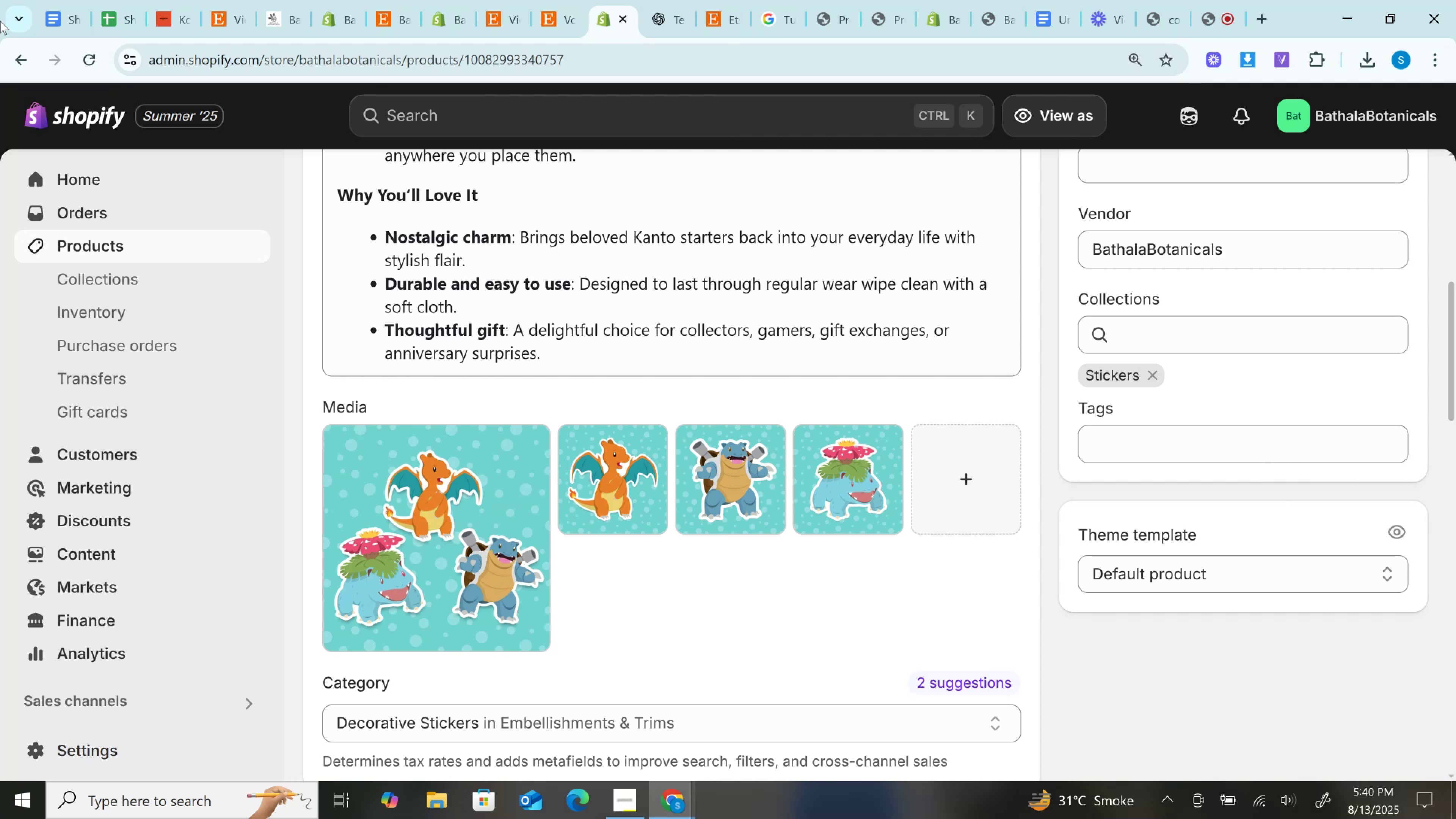 
wait(15.21)
 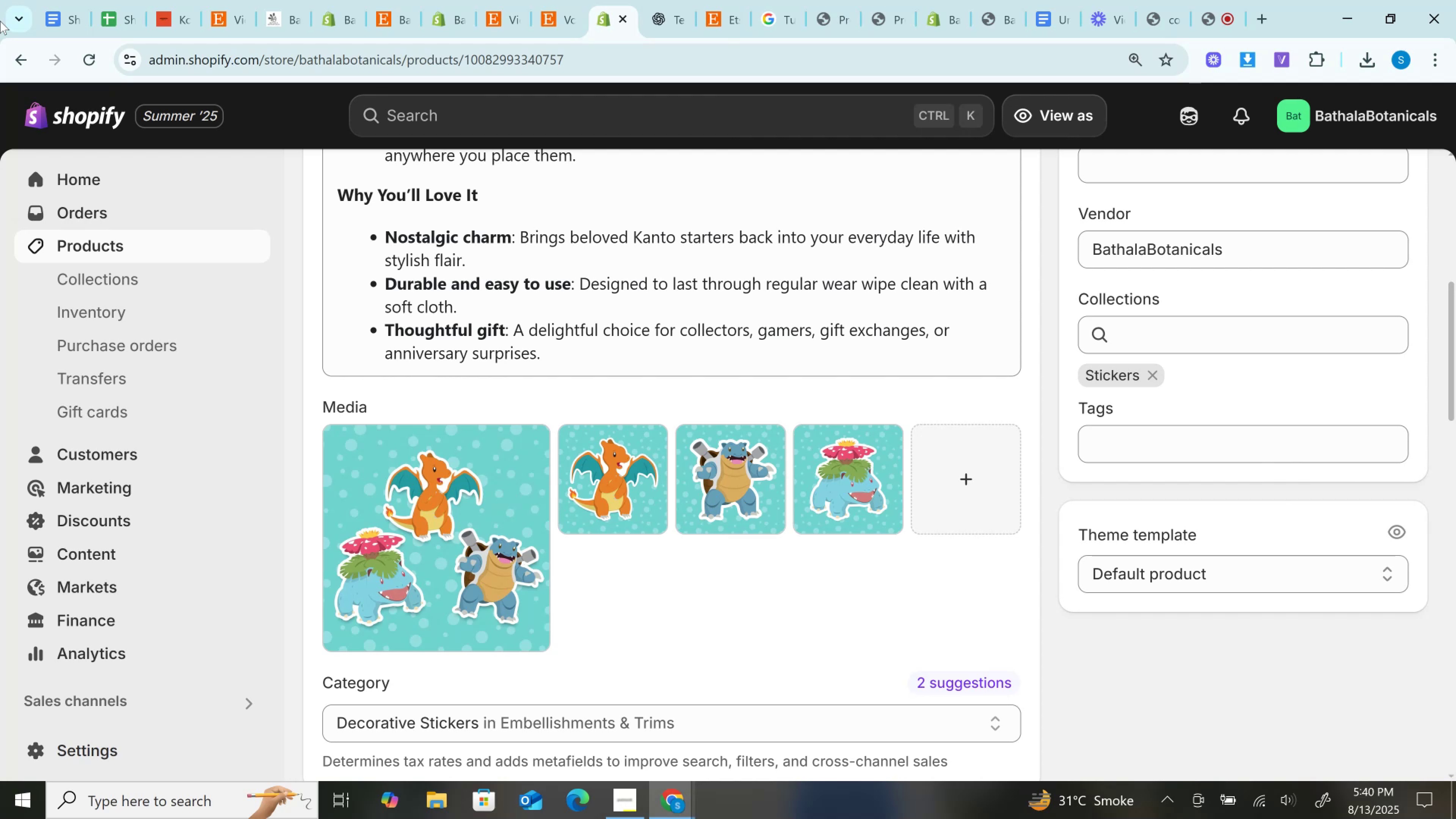 
scroll: coordinate [745, 366], scroll_direction: down, amount: 4.0
 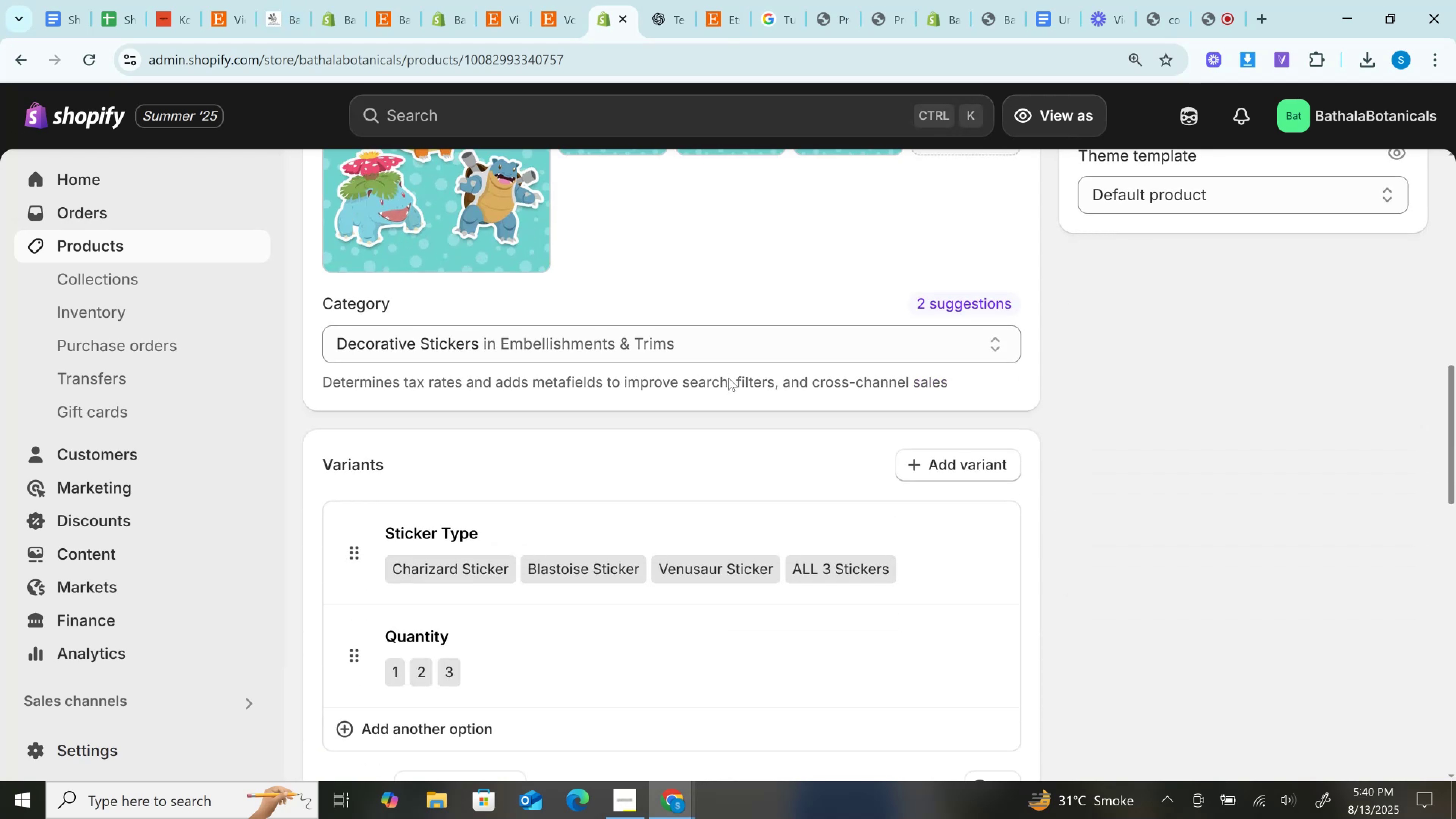 
scroll: coordinate [730, 388], scroll_direction: up, amount: 15.0
 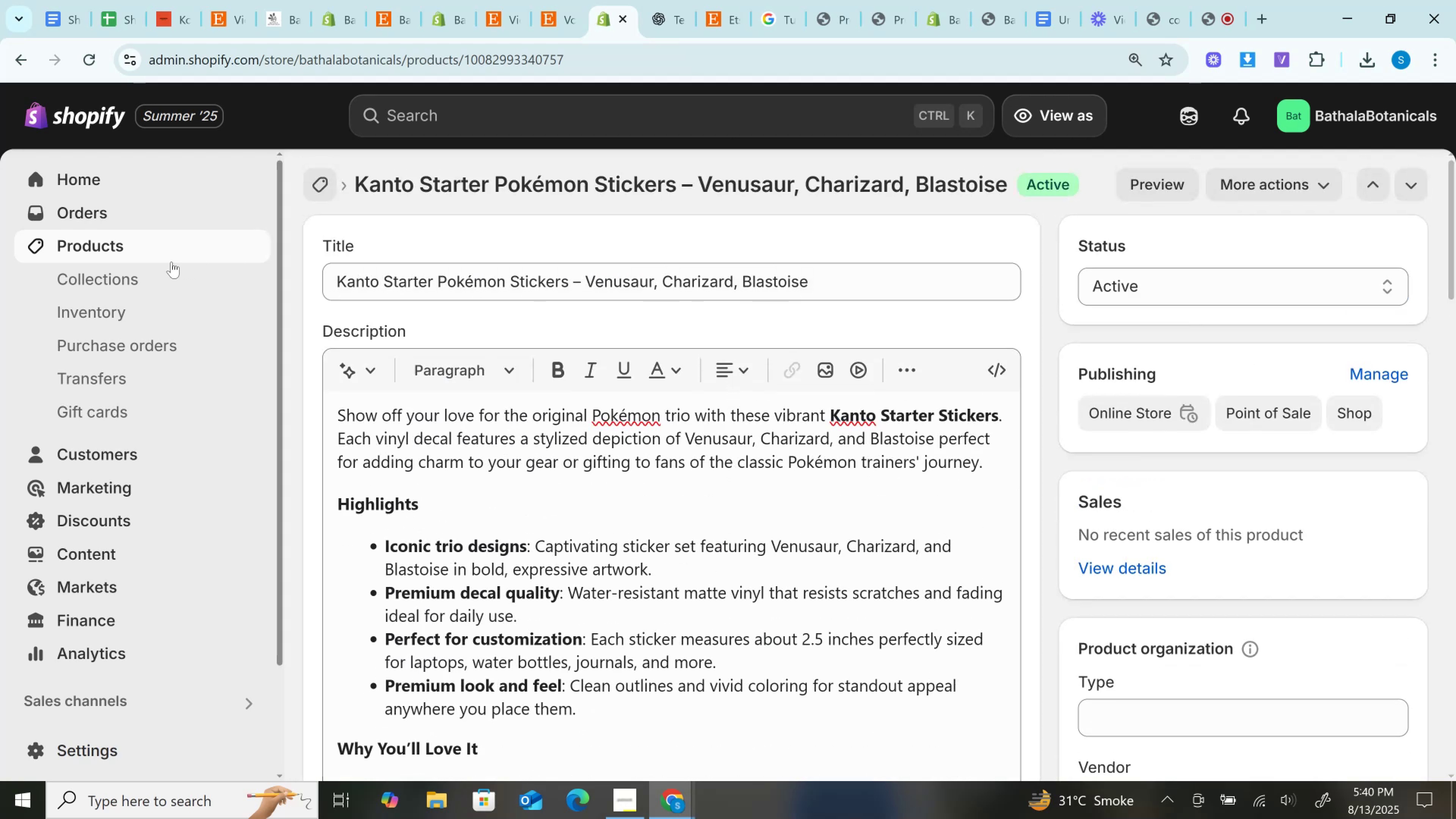 
left_click([160, 245])
 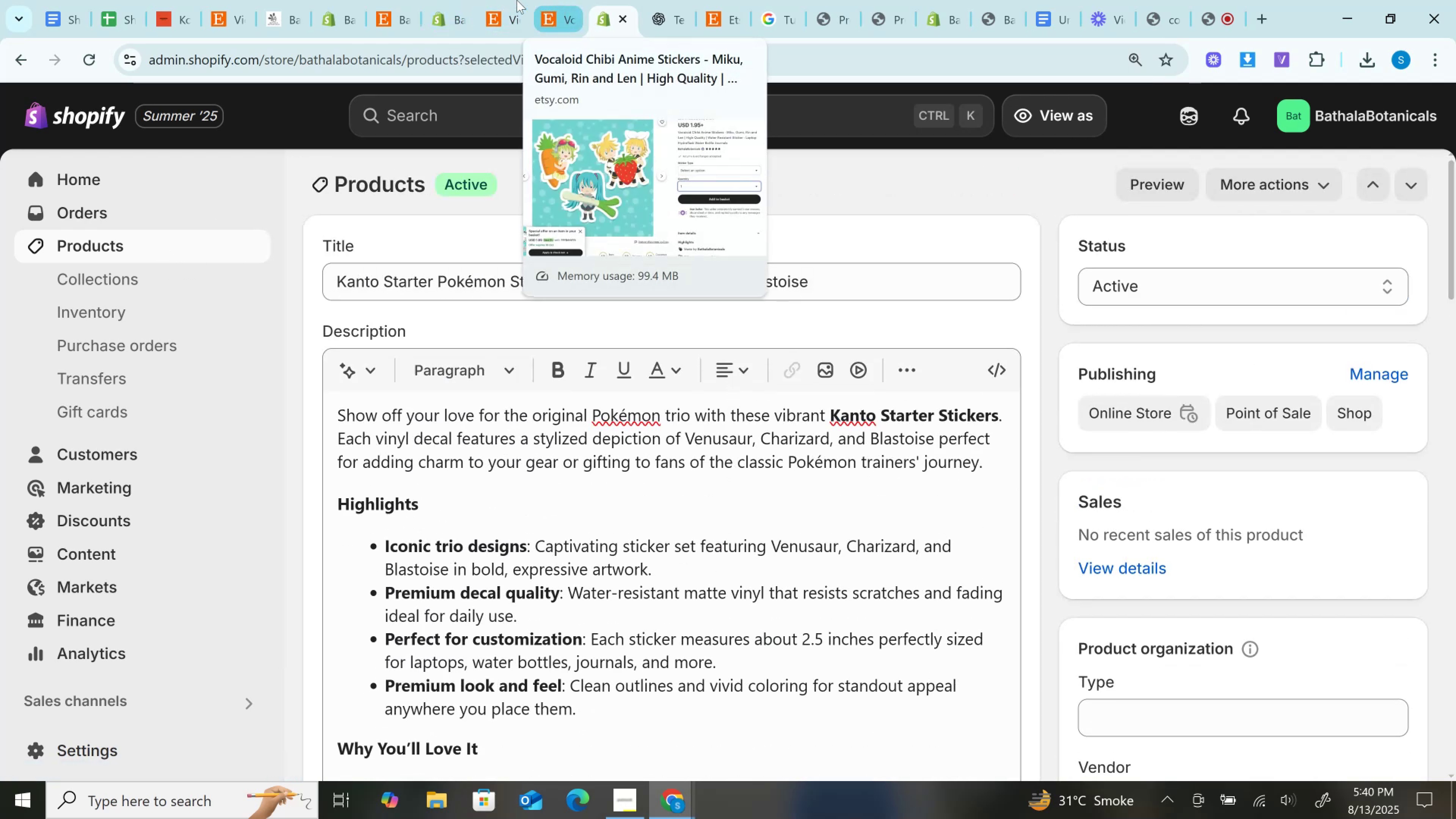 
left_click([461, 0])
 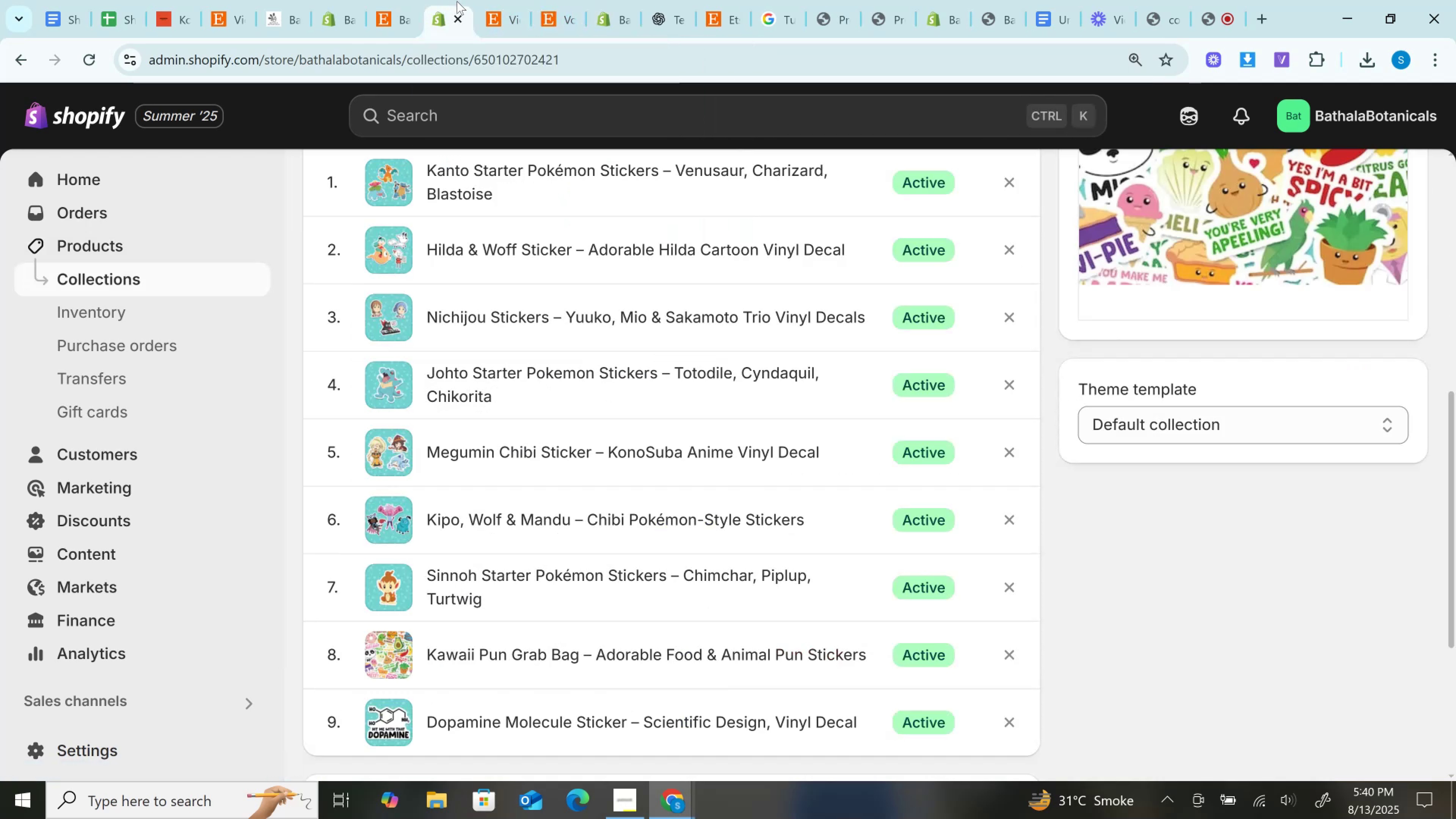 
scroll: coordinate [530, 207], scroll_direction: up, amount: 1.0
 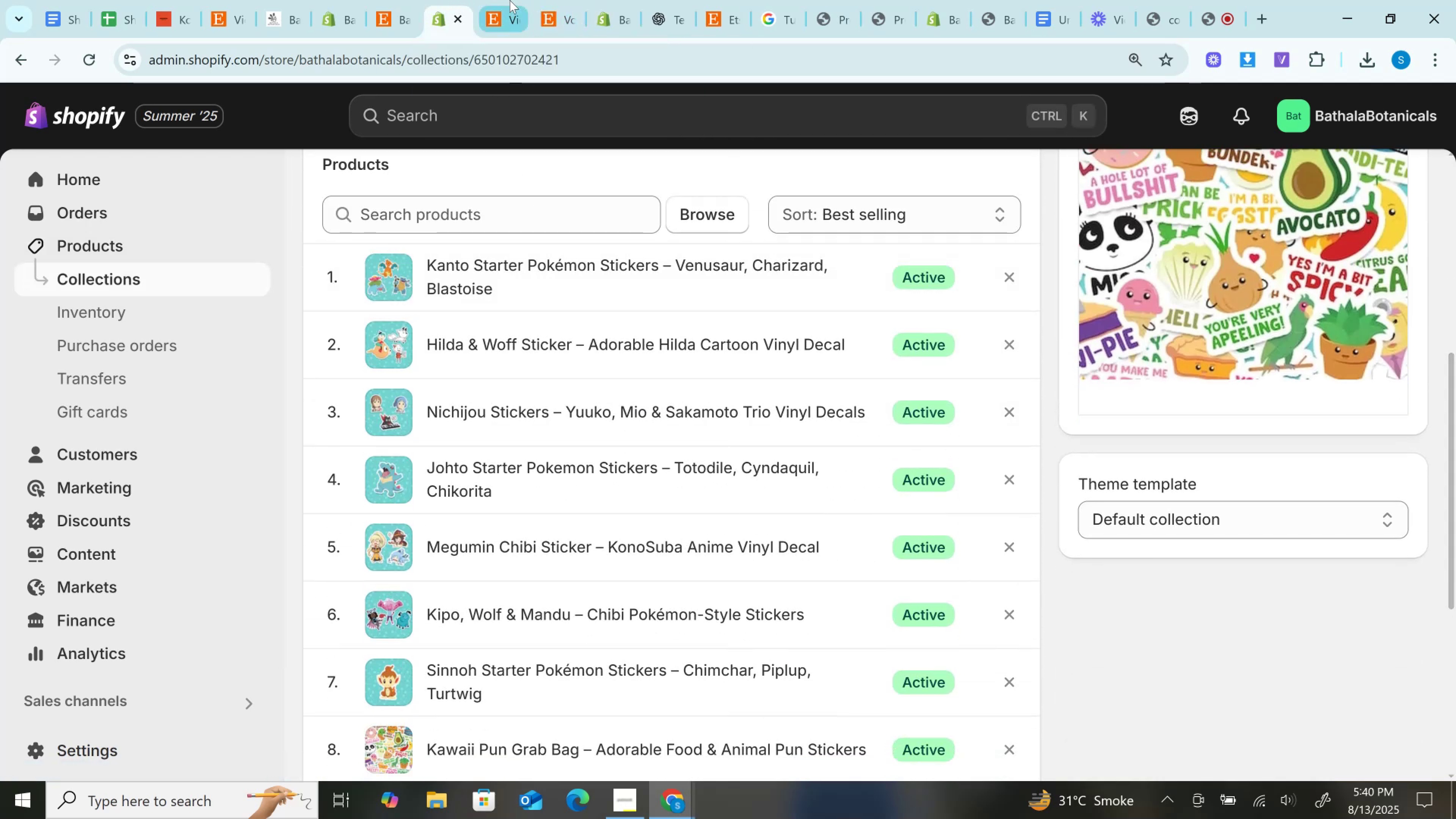 
left_click([510, 0])
 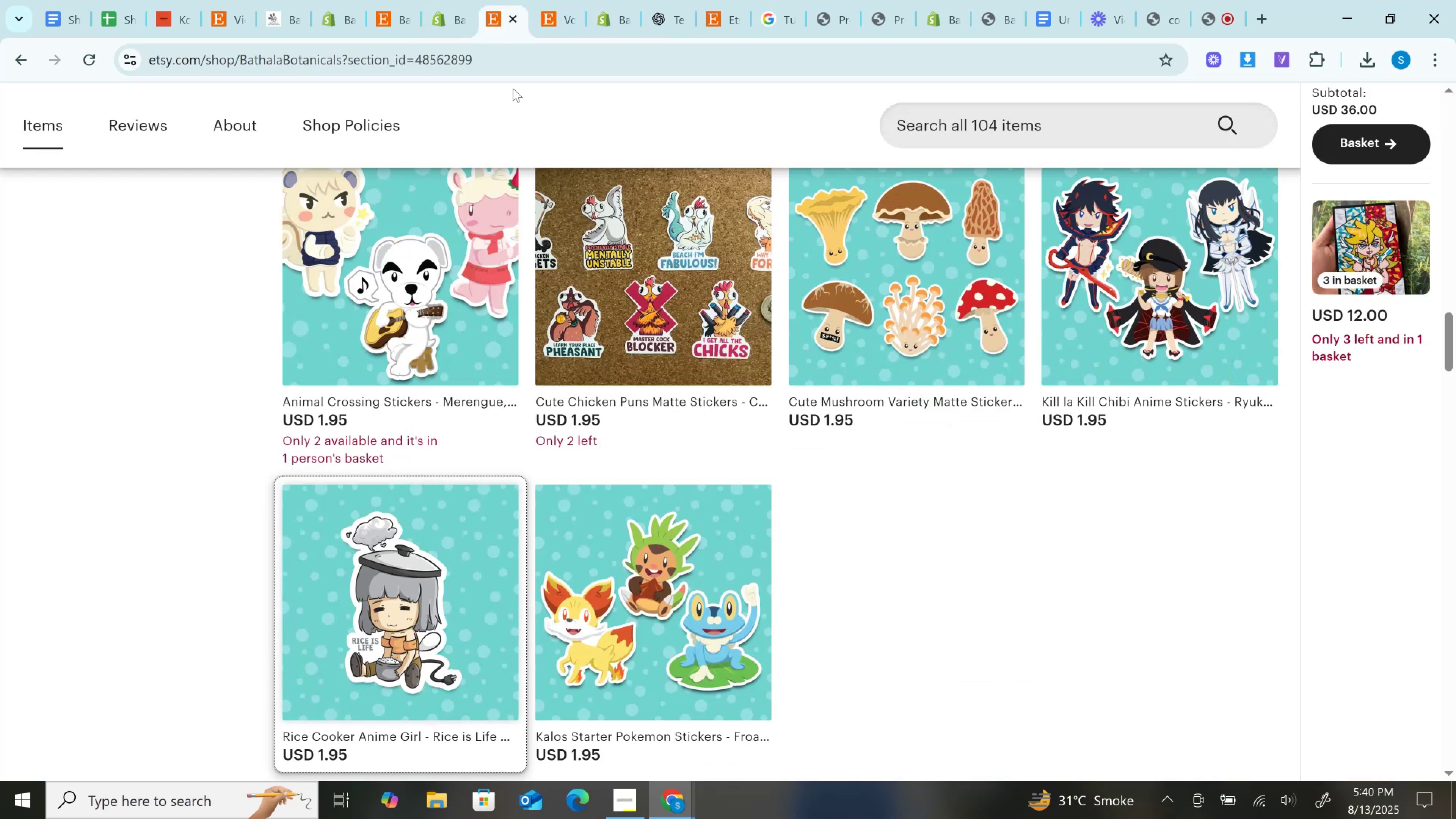 
scroll: coordinate [578, 376], scroll_direction: up, amount: 22.0
 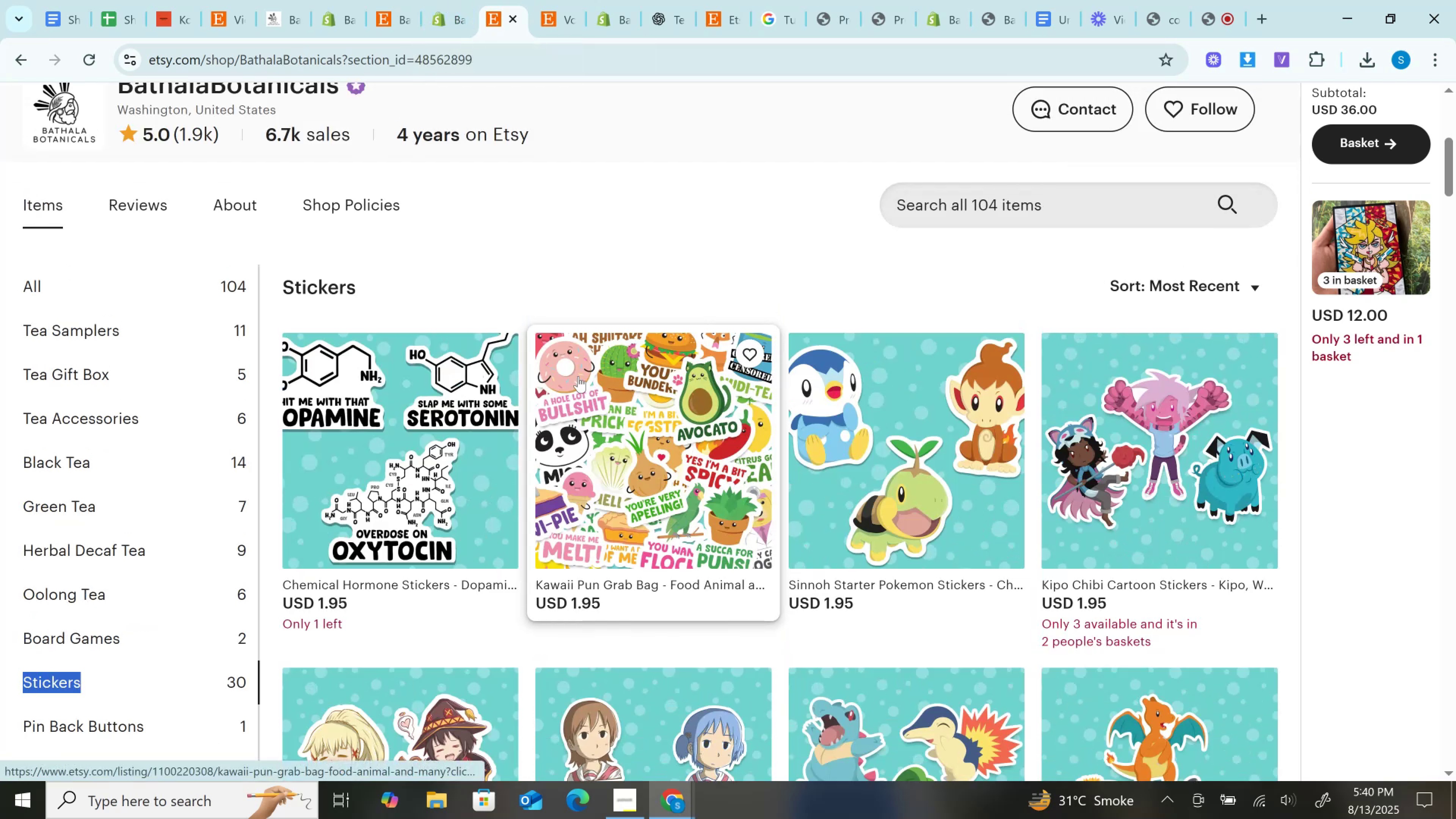 
scroll: coordinate [578, 376], scroll_direction: down, amount: 2.0
 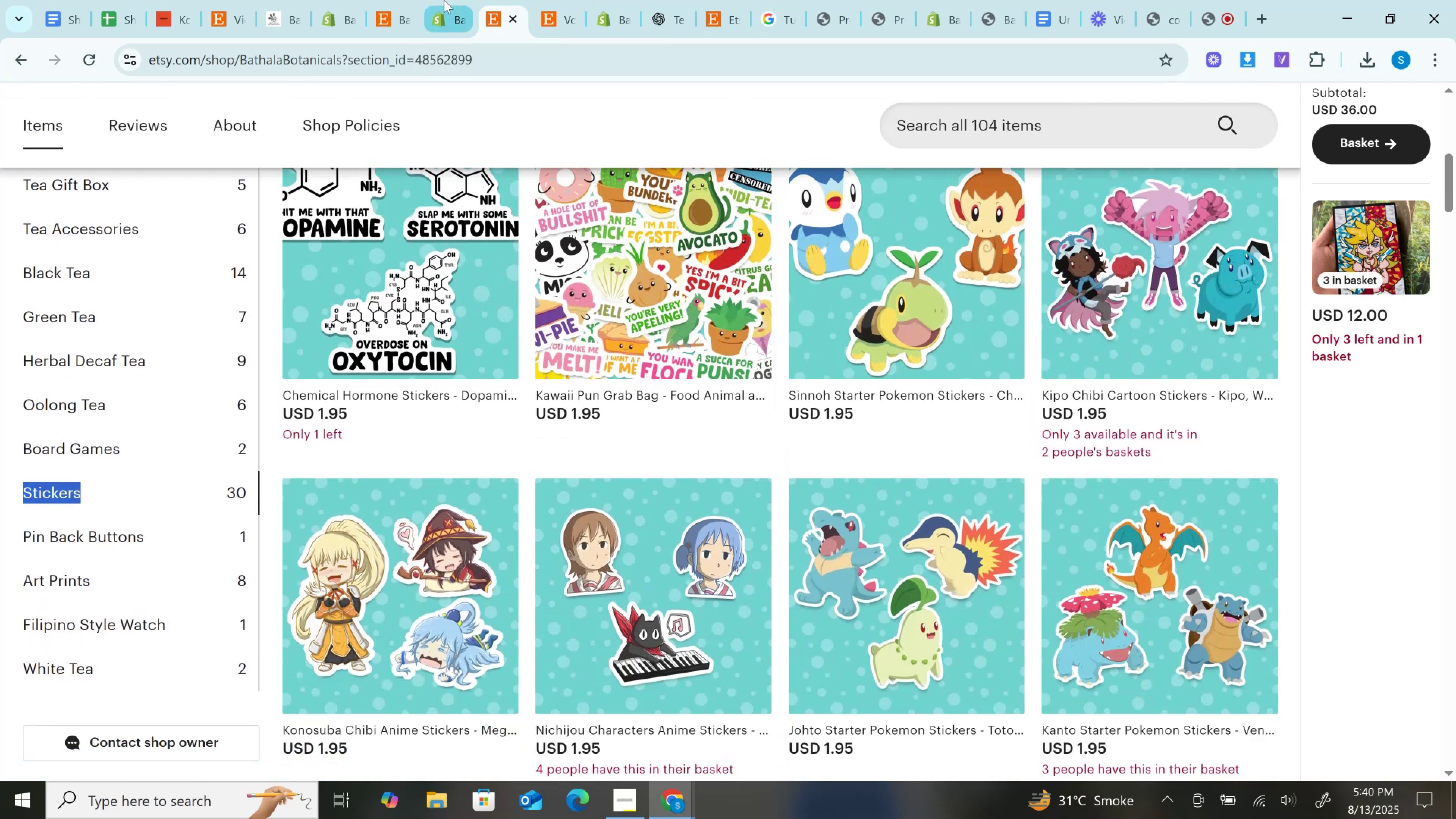 
left_click([444, 0])
 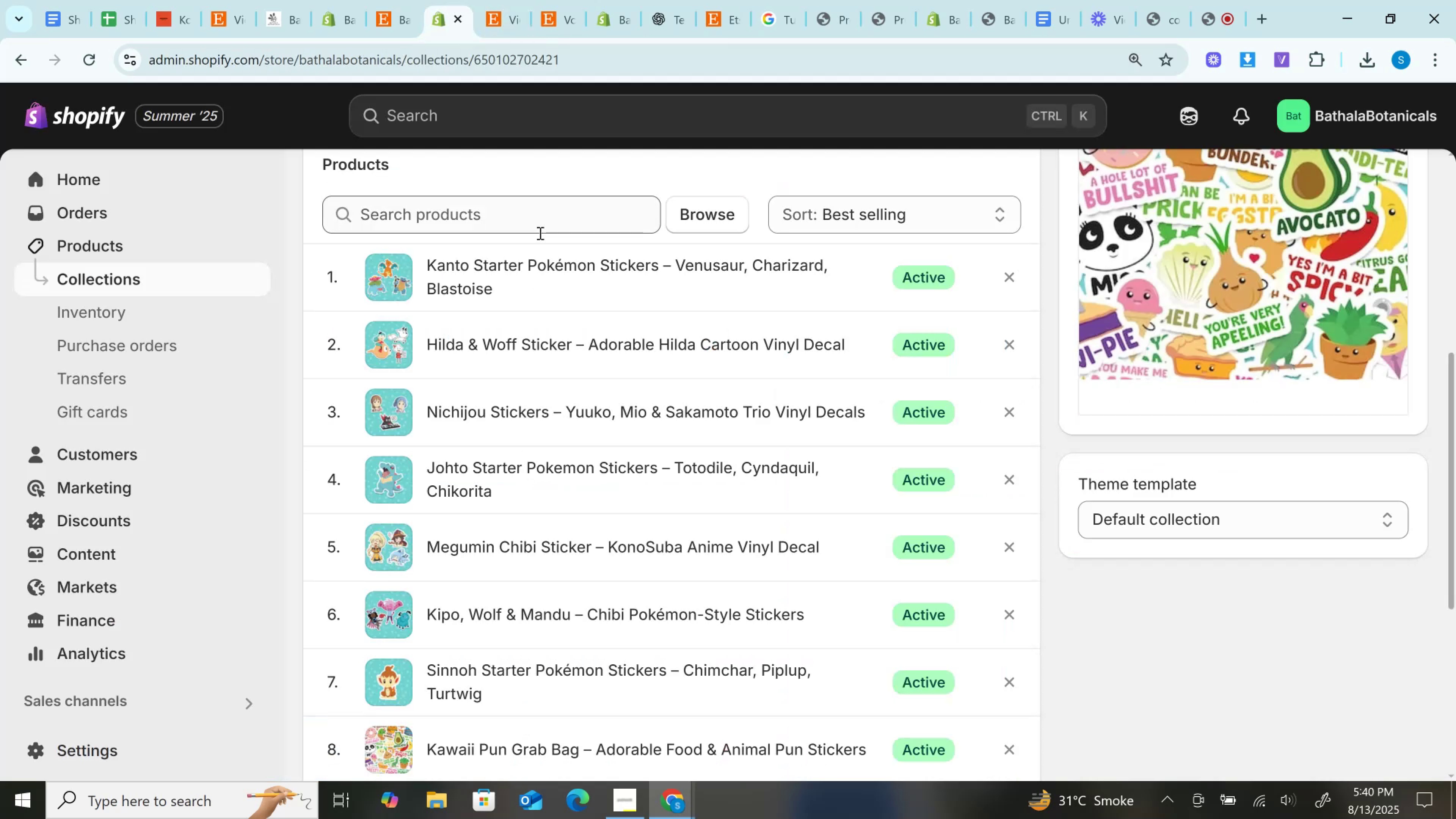 
scroll: coordinate [539, 235], scroll_direction: down, amount: 2.0
 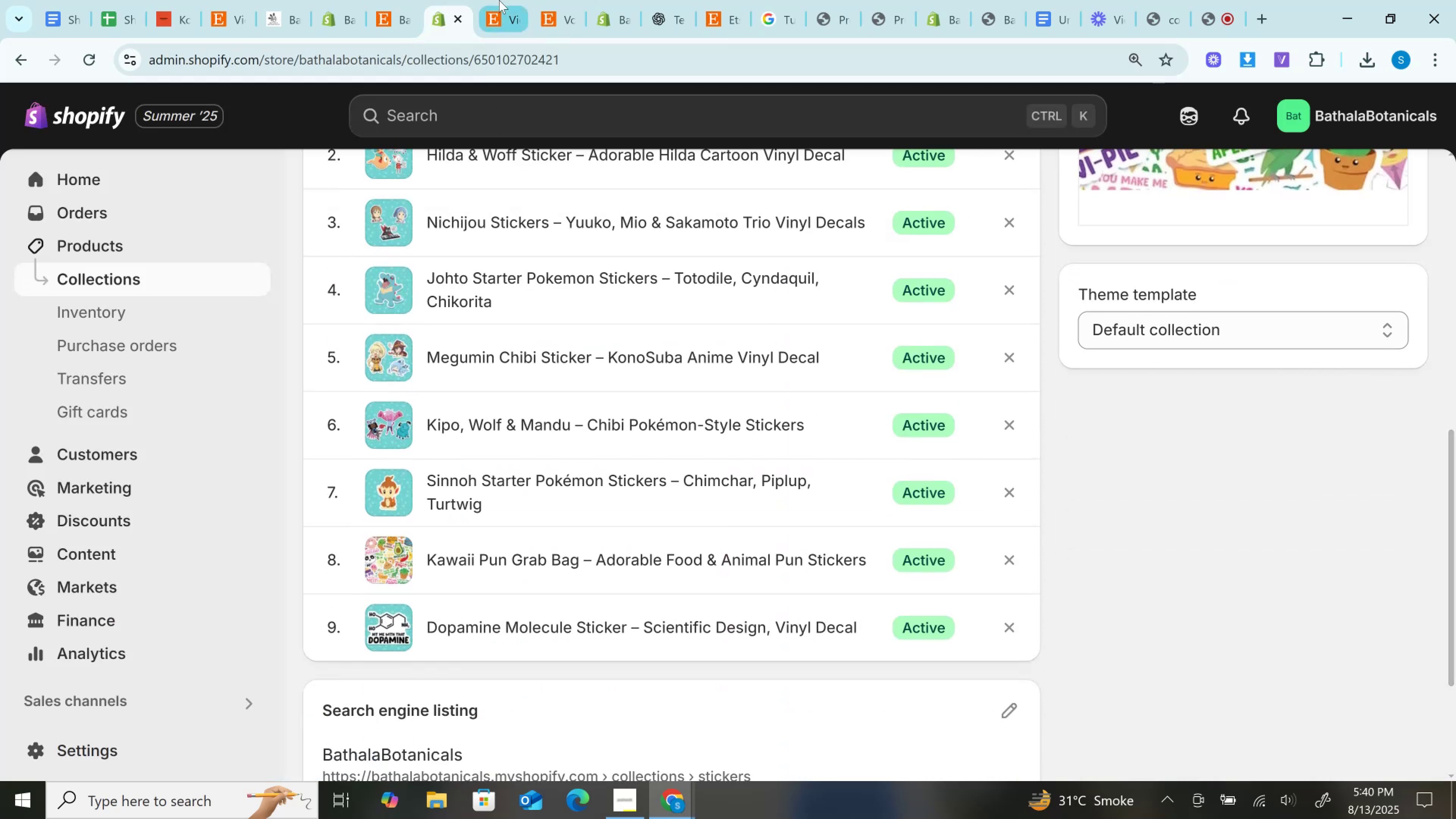 
left_click([499, 0])
 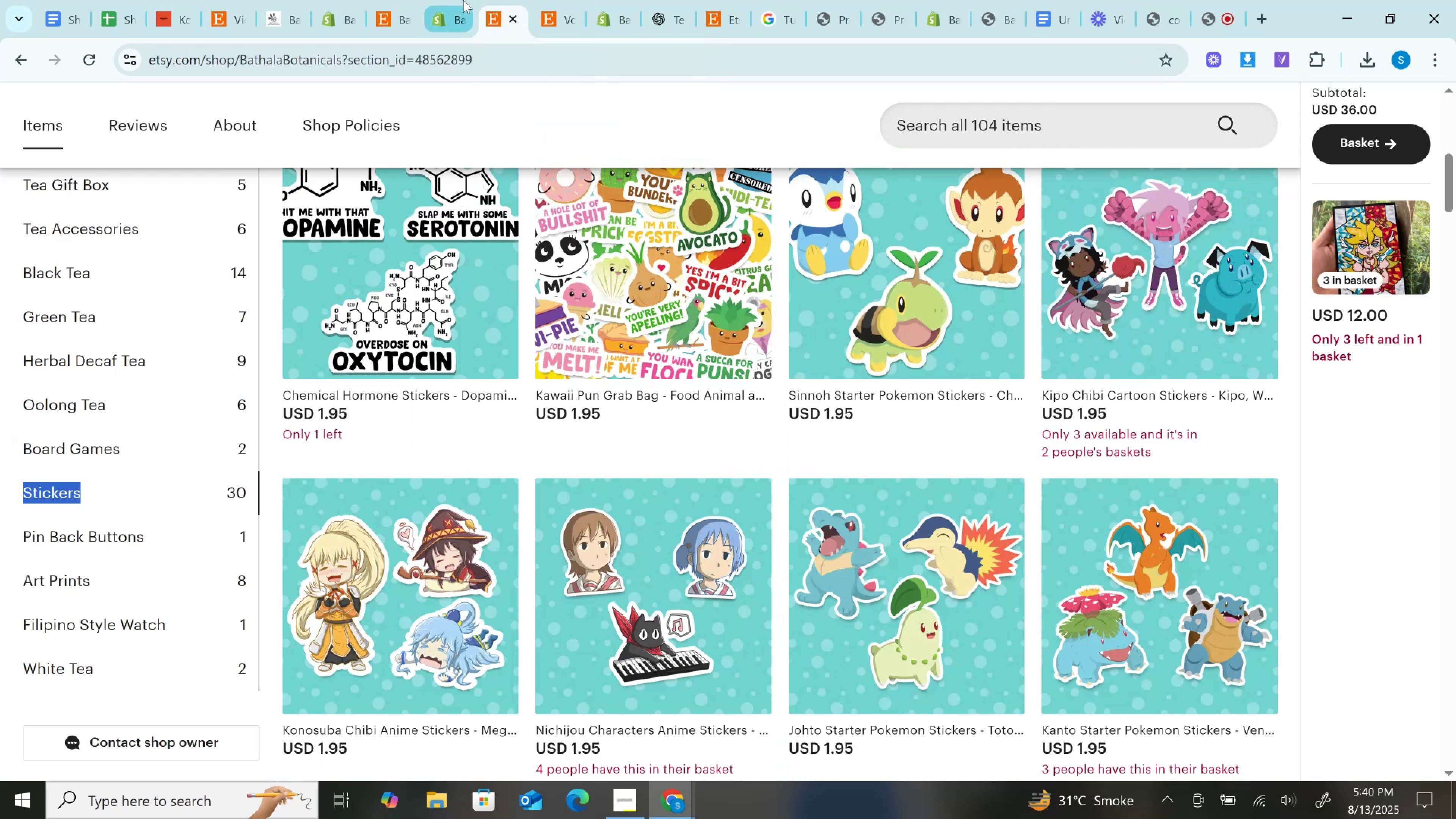 
left_click([463, 0])
 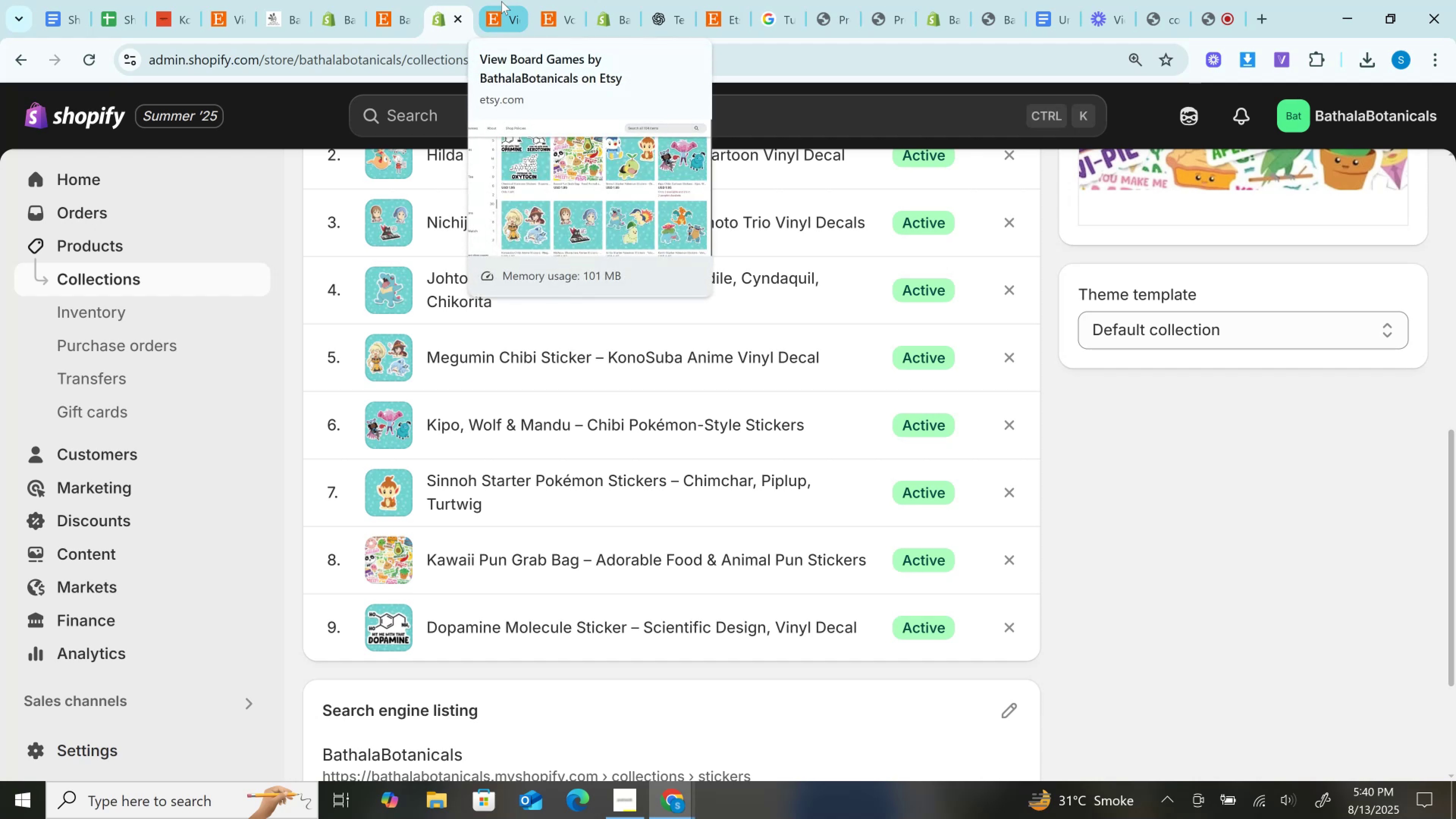 
left_click([501, 1])
 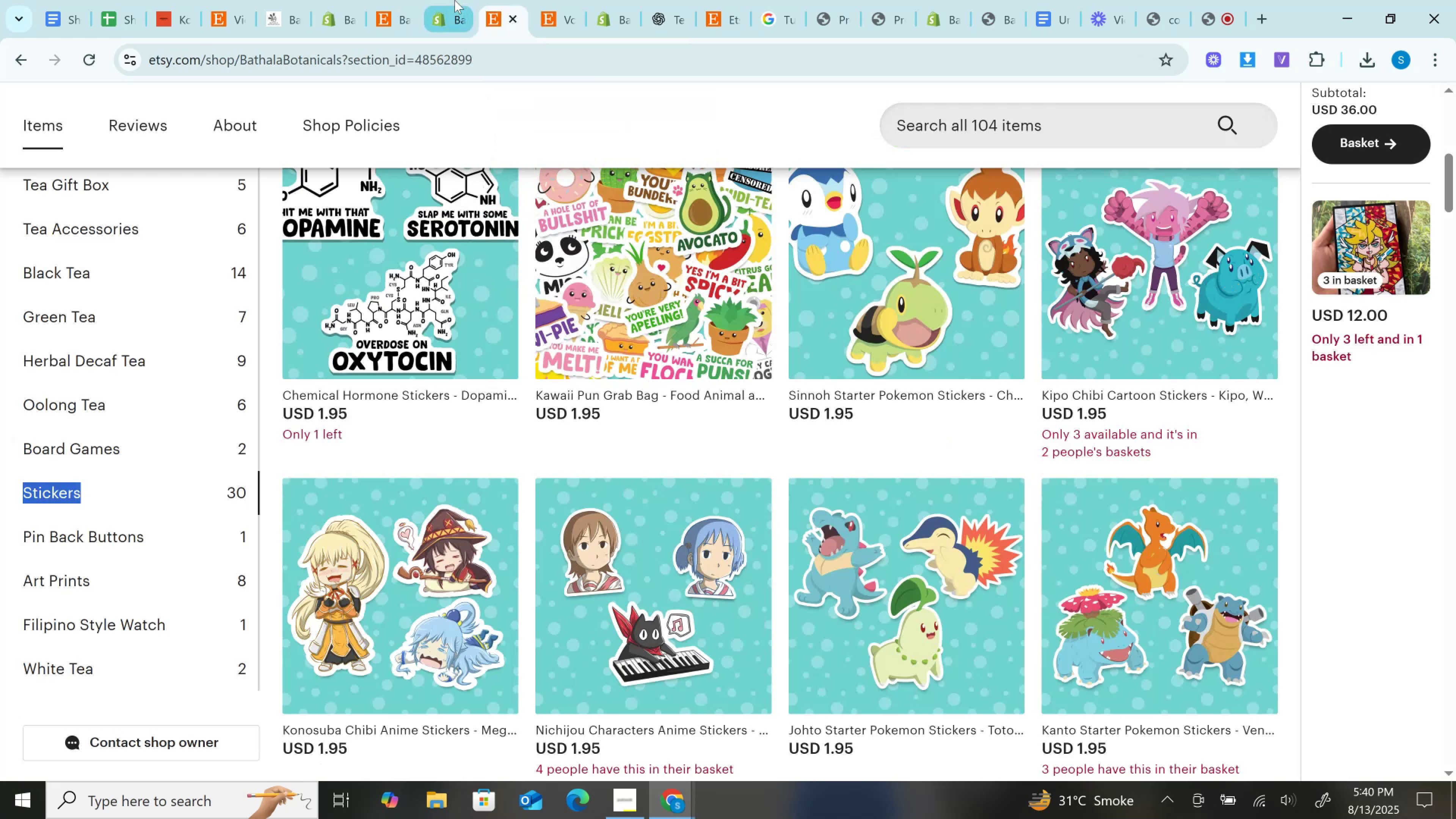 
left_click([455, 0])
 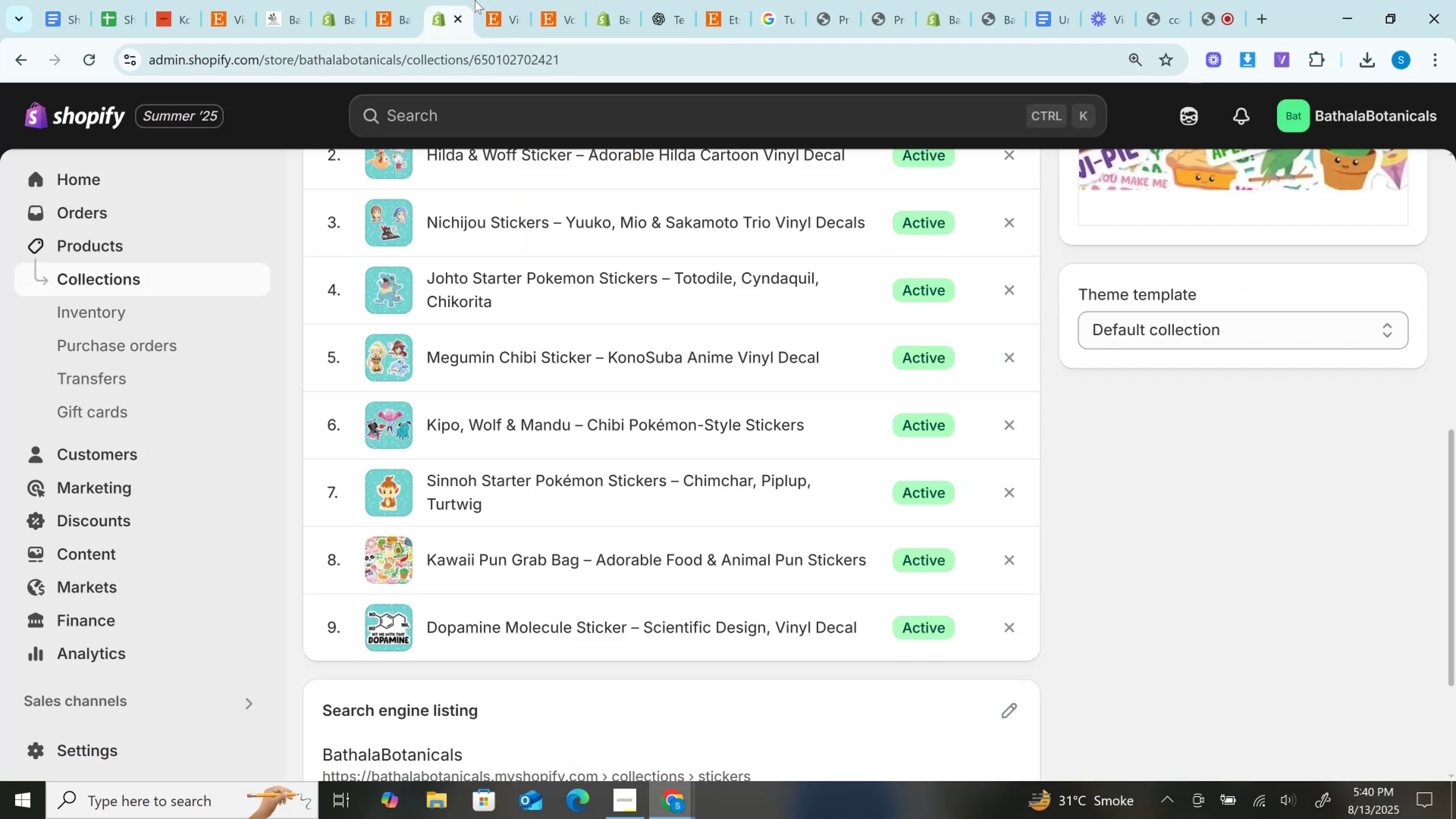 
left_click([481, 0])
 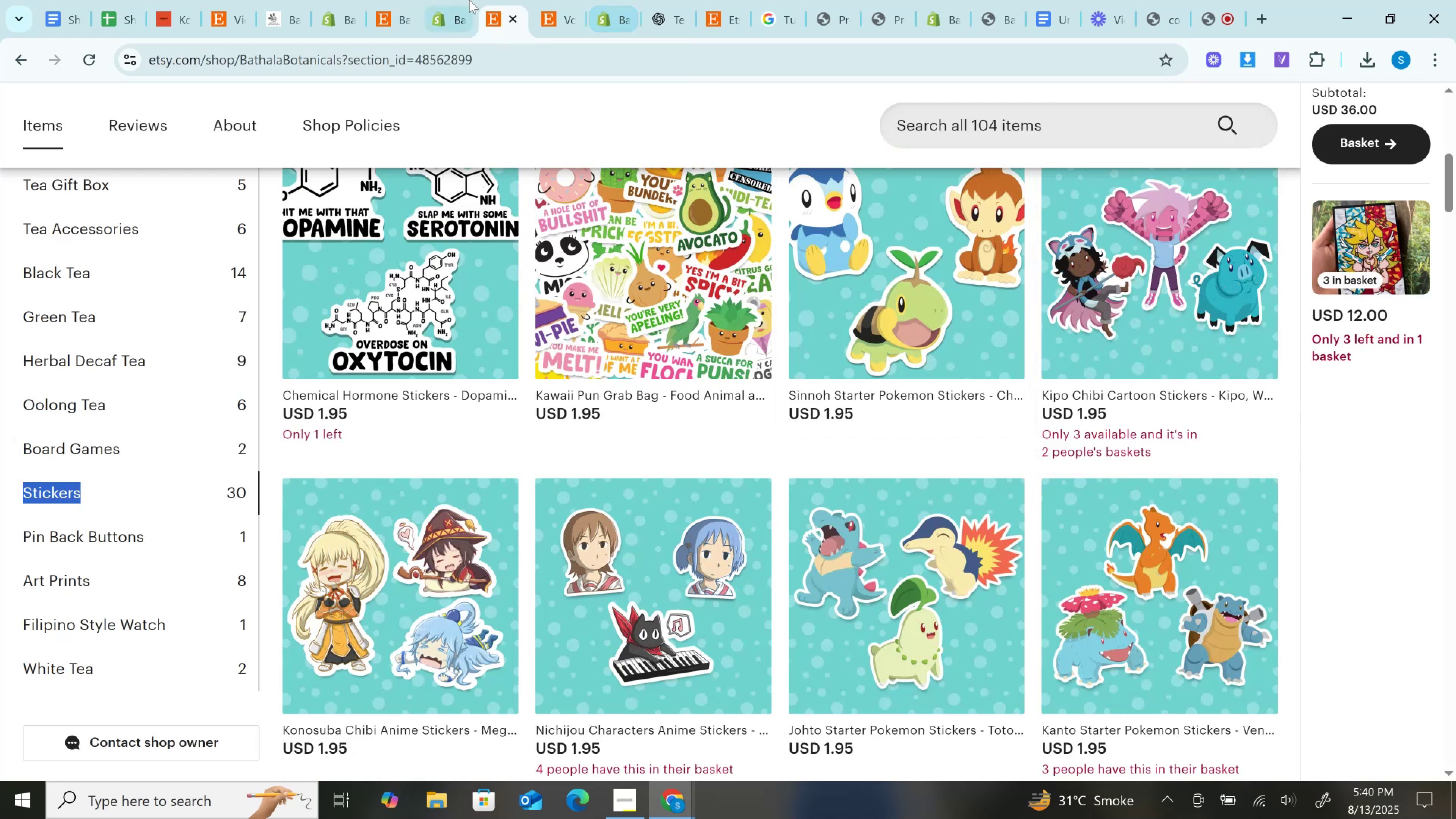 
left_click([469, 0])
 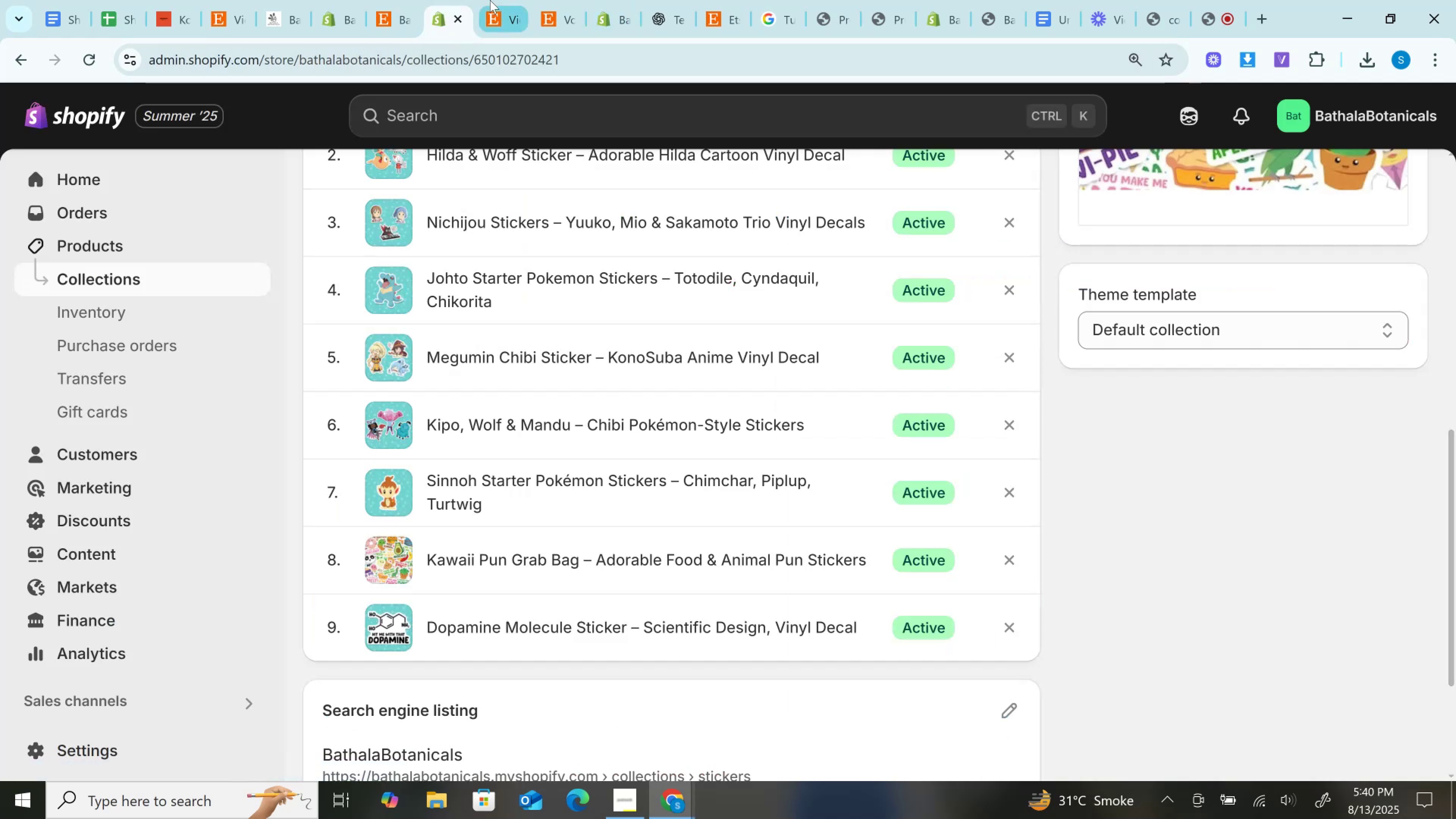 
left_click([490, 0])
 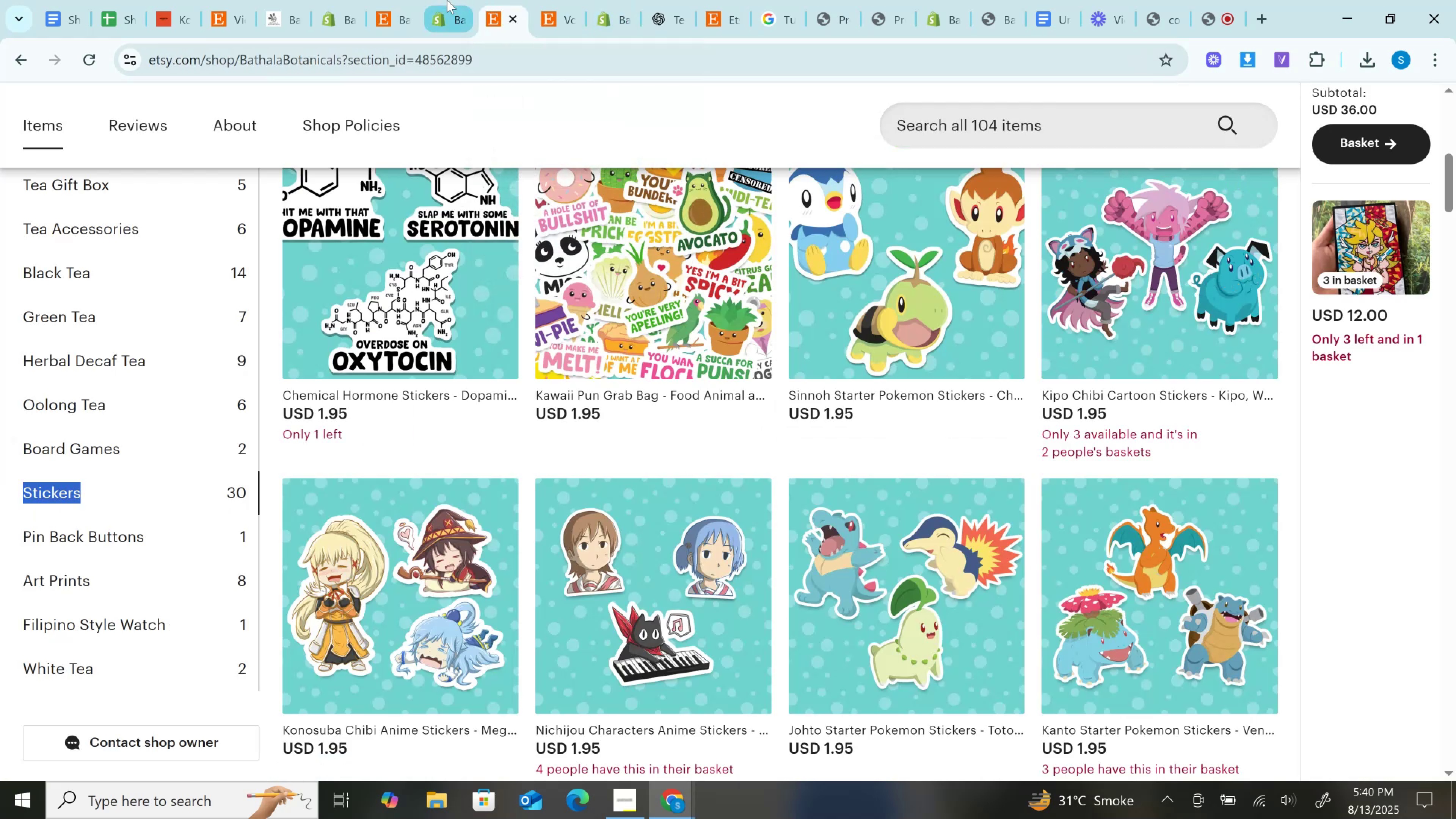 
left_click([447, 0])
 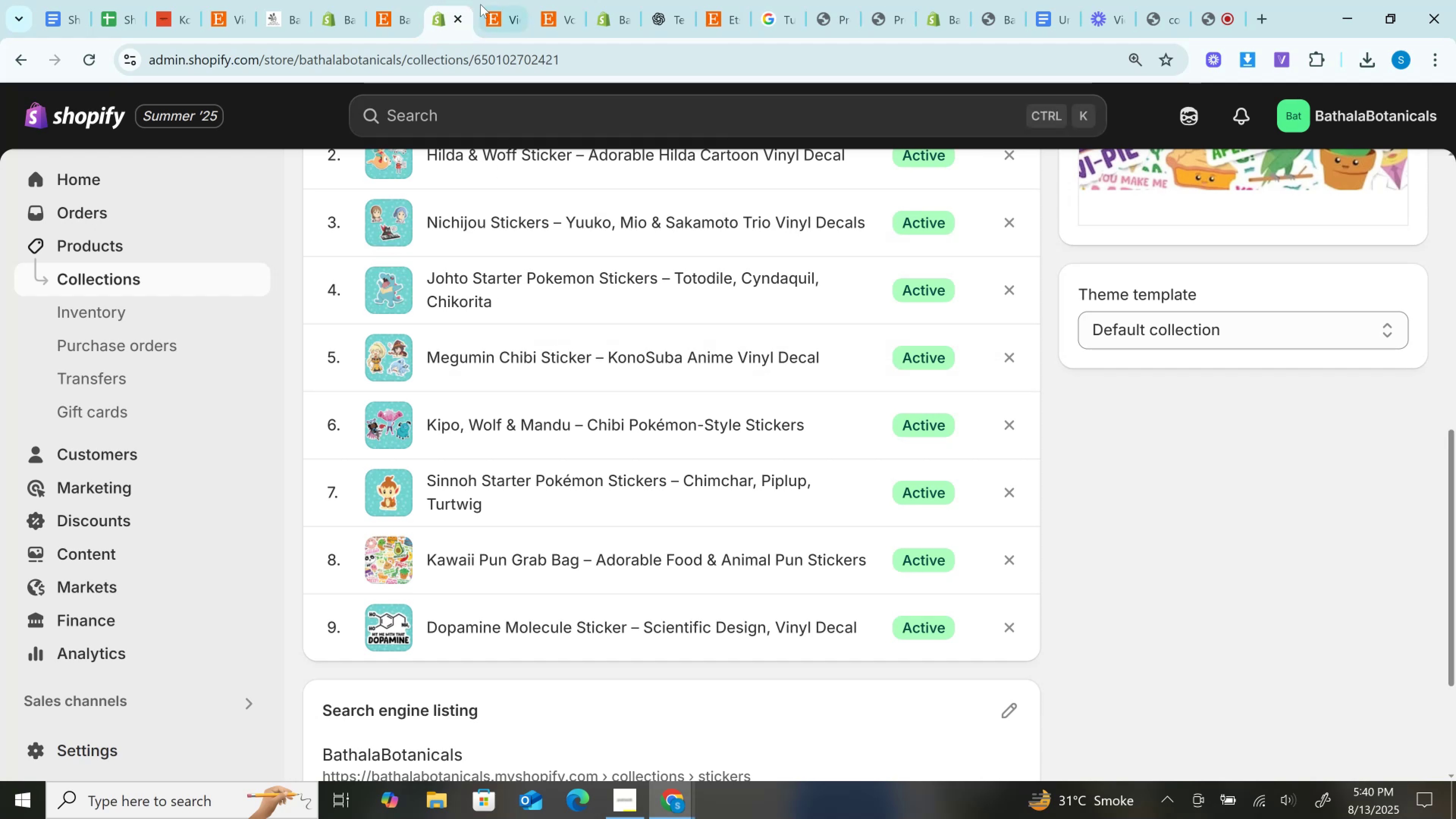 
left_click([508, 0])
 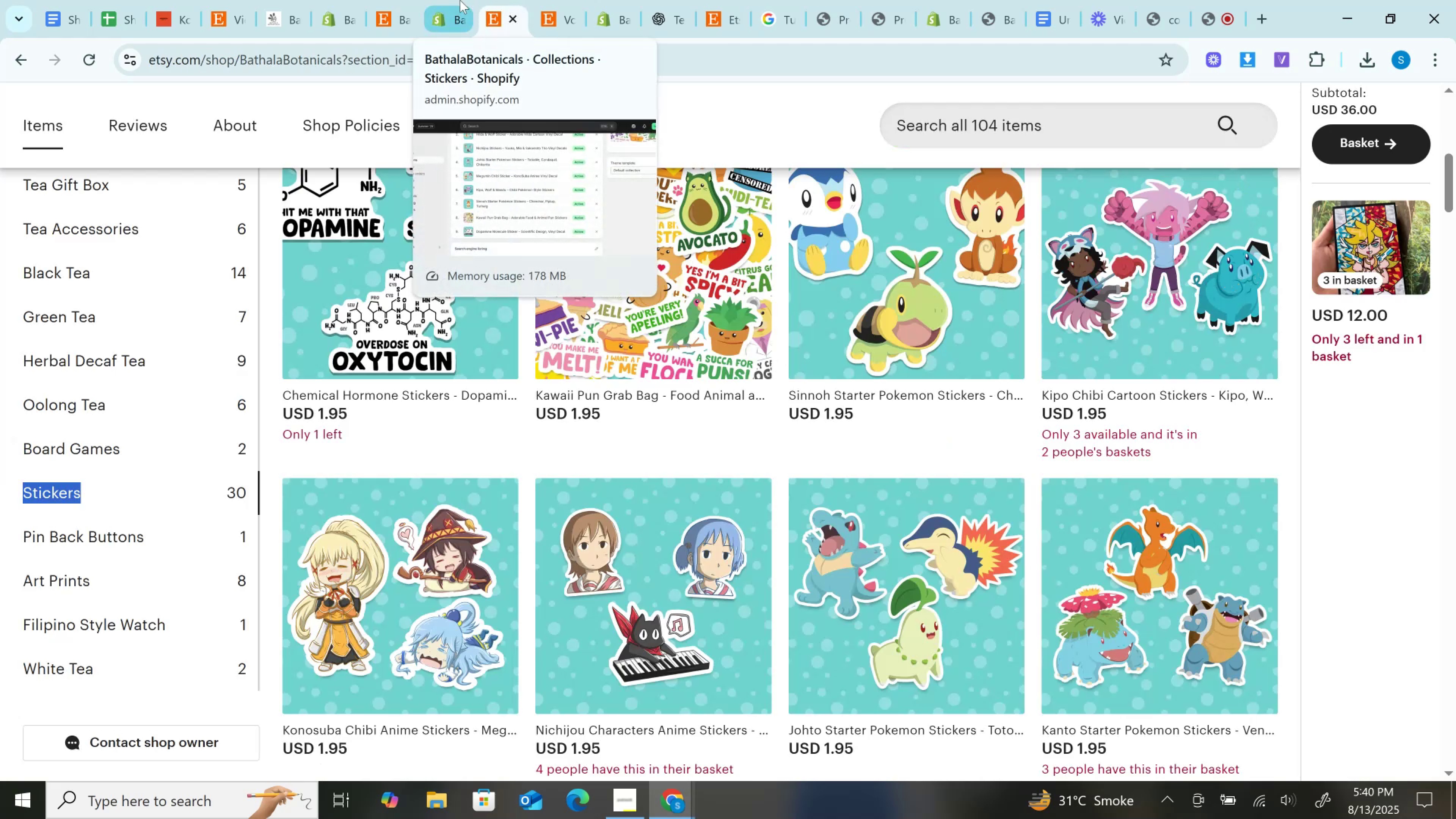 
wait(6.36)
 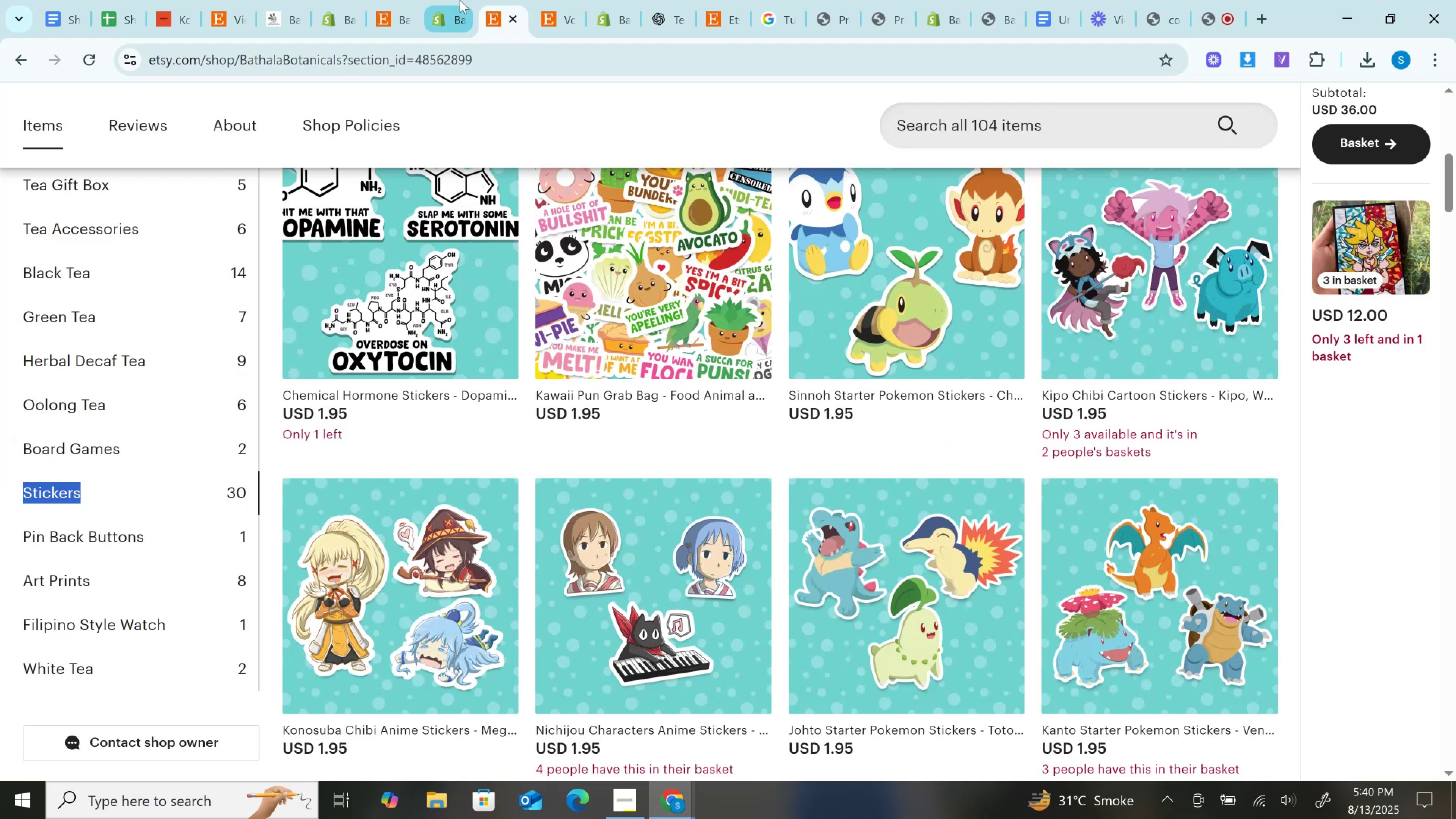 
left_click([460, 0])
 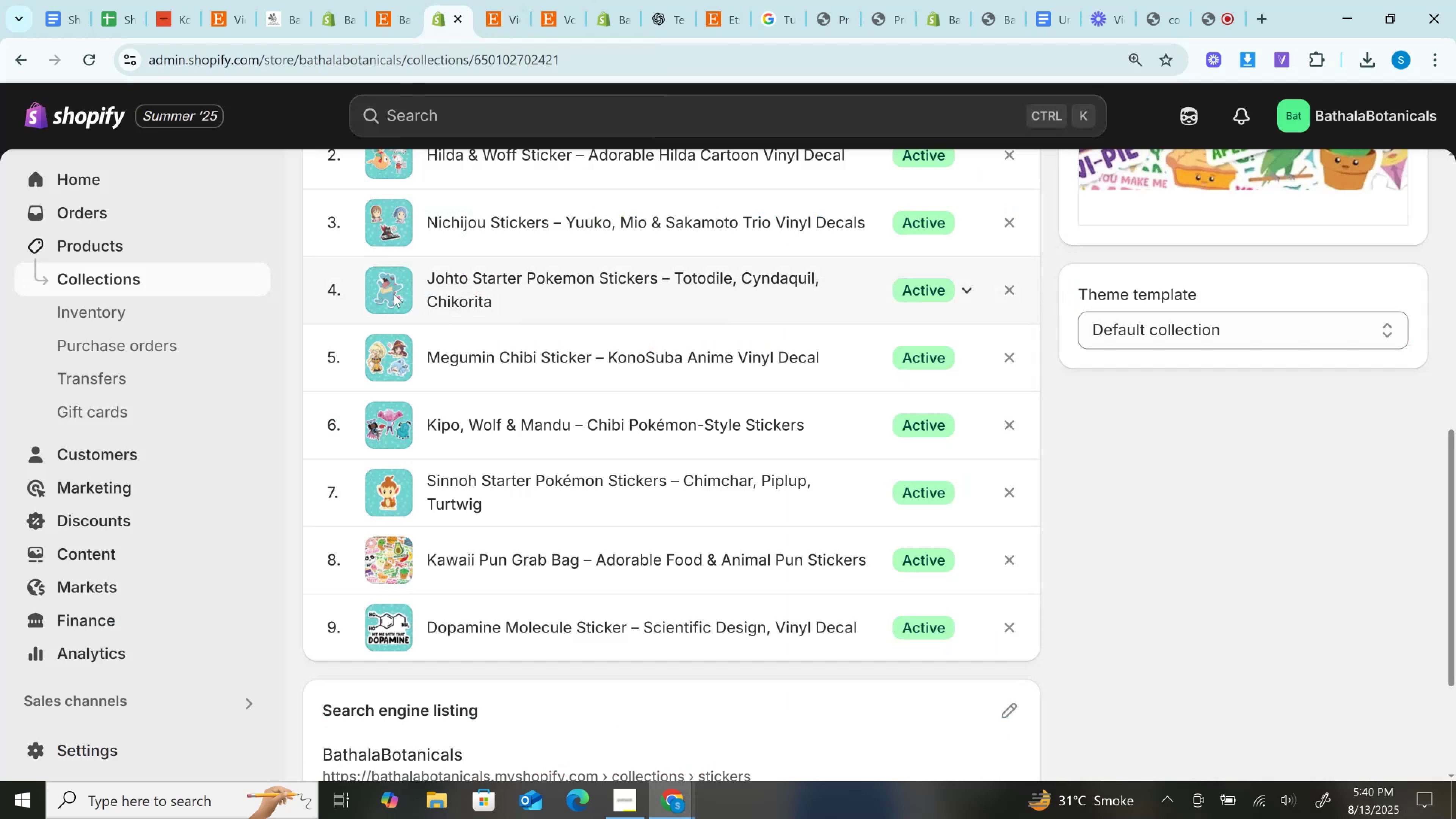 
scroll: coordinate [394, 294], scroll_direction: up, amount: 1.0
 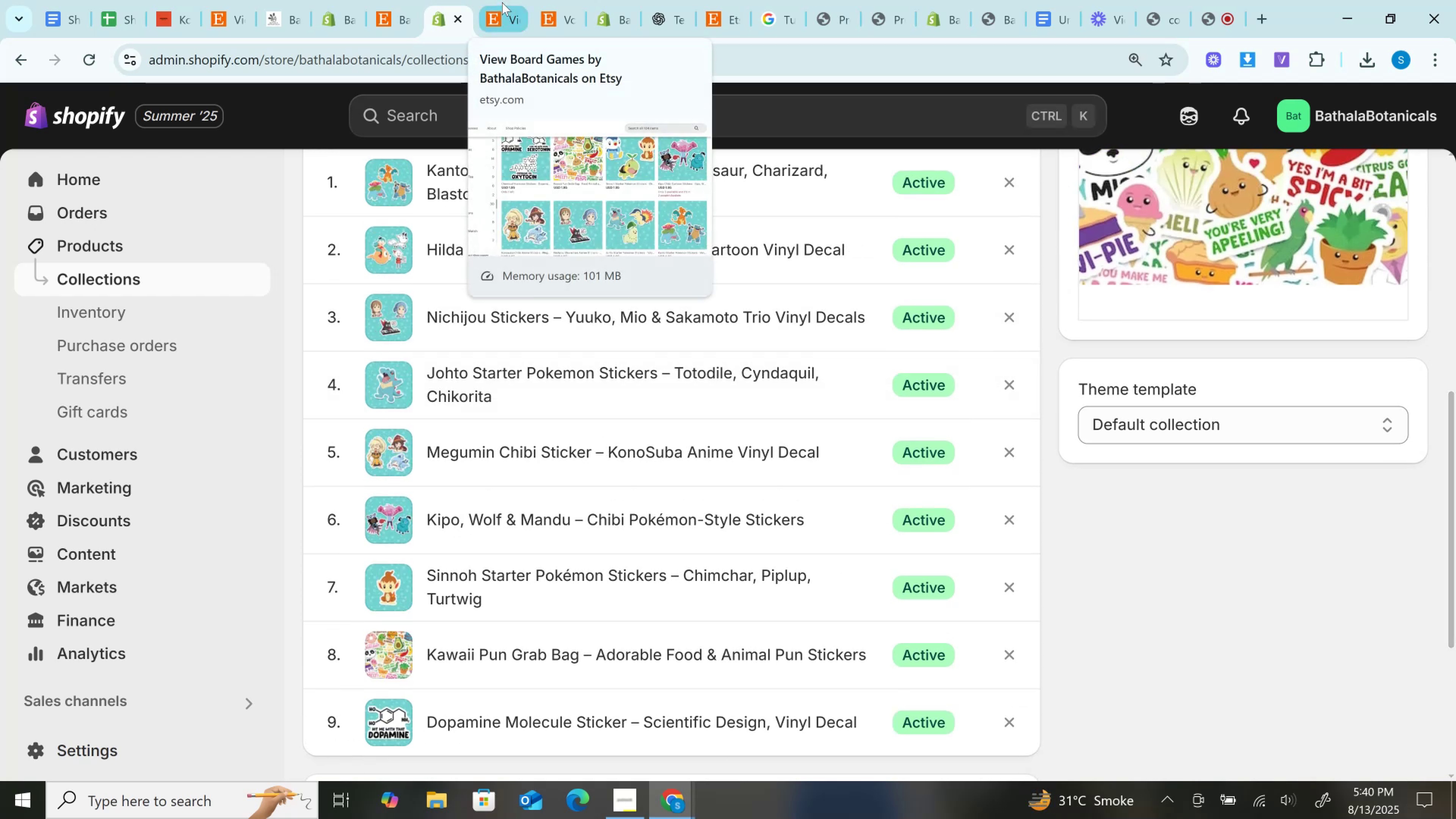 
left_click([502, 2])
 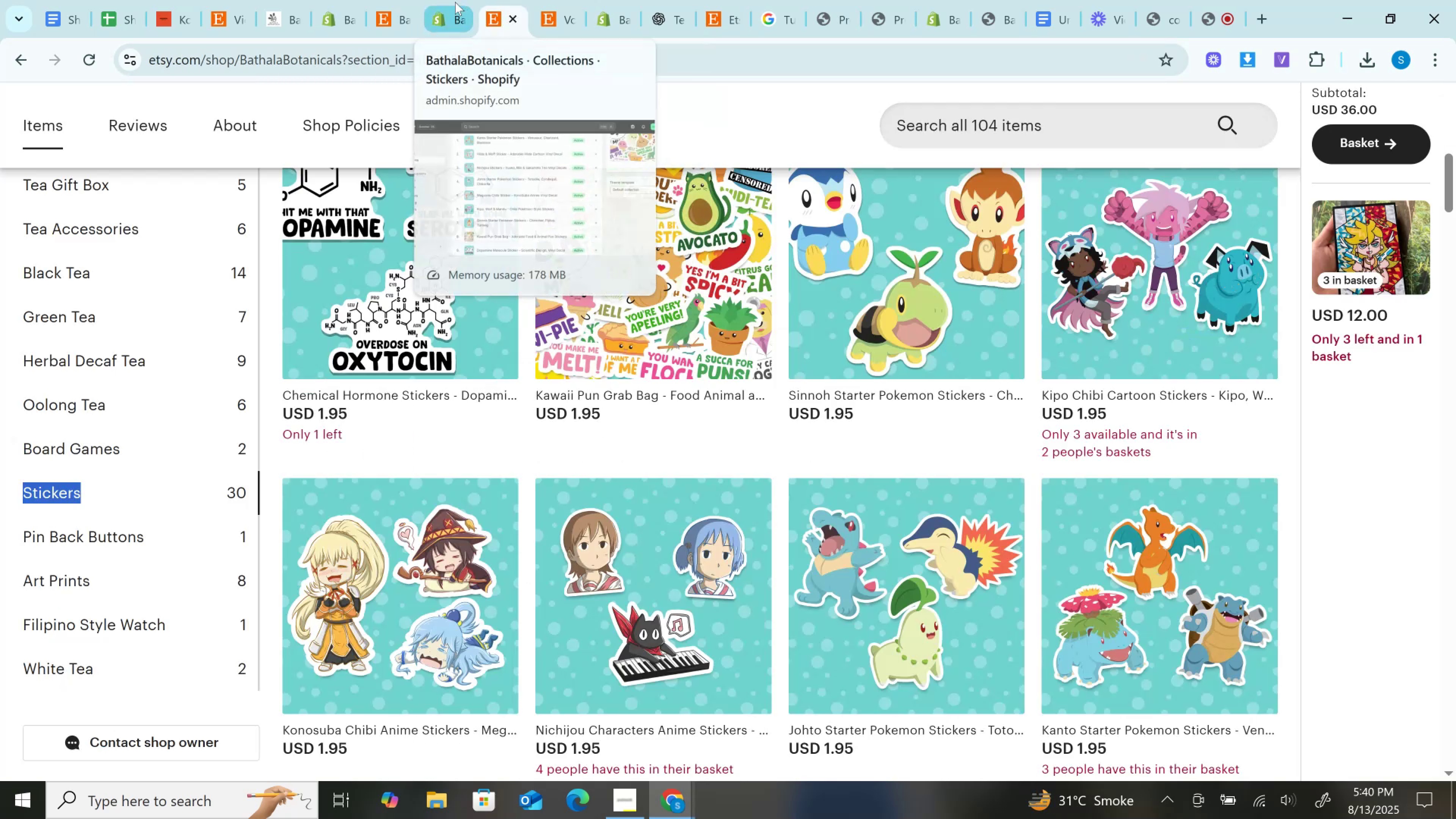 
left_click([455, 2])
 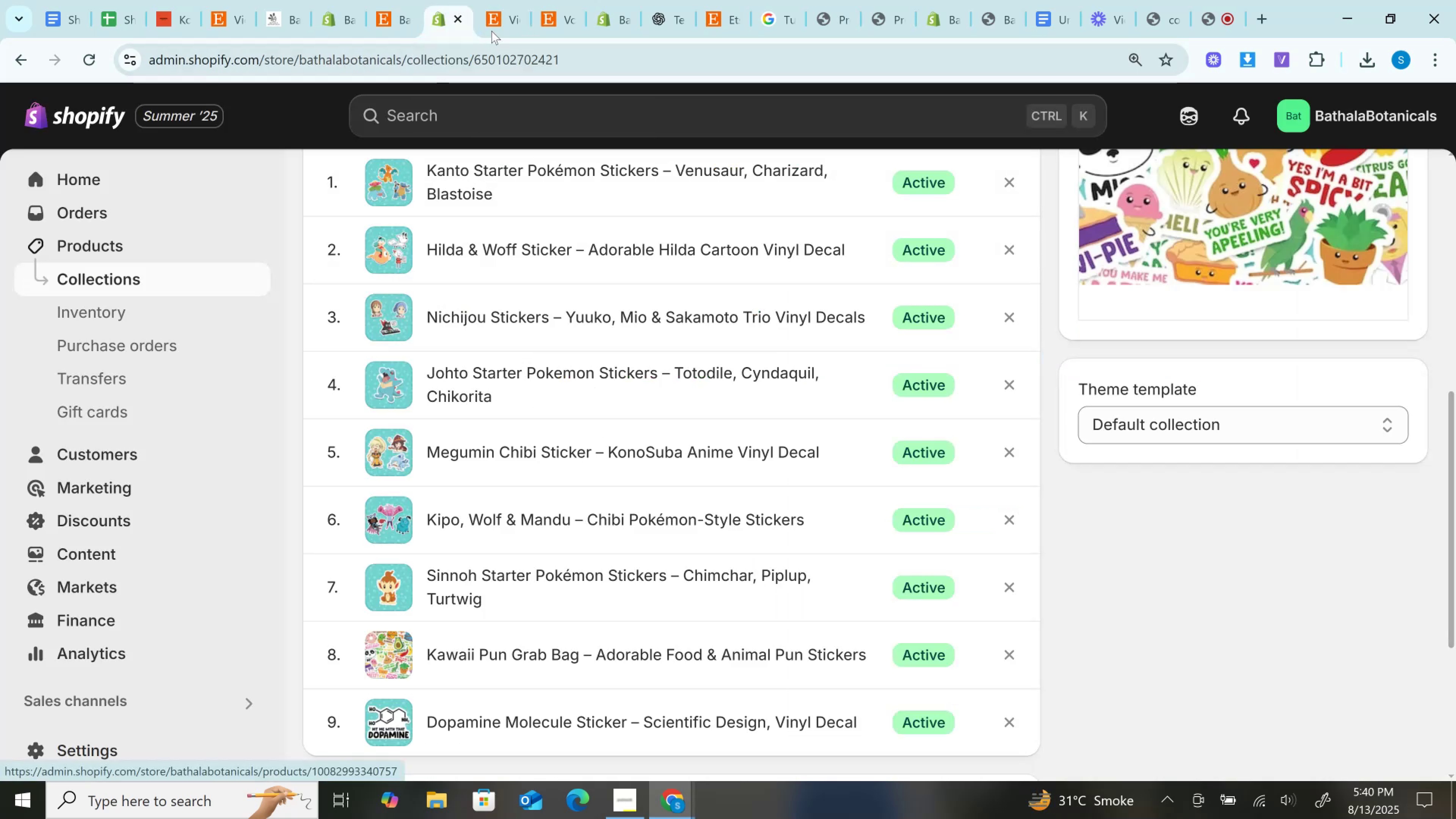 
left_click([489, 0])
 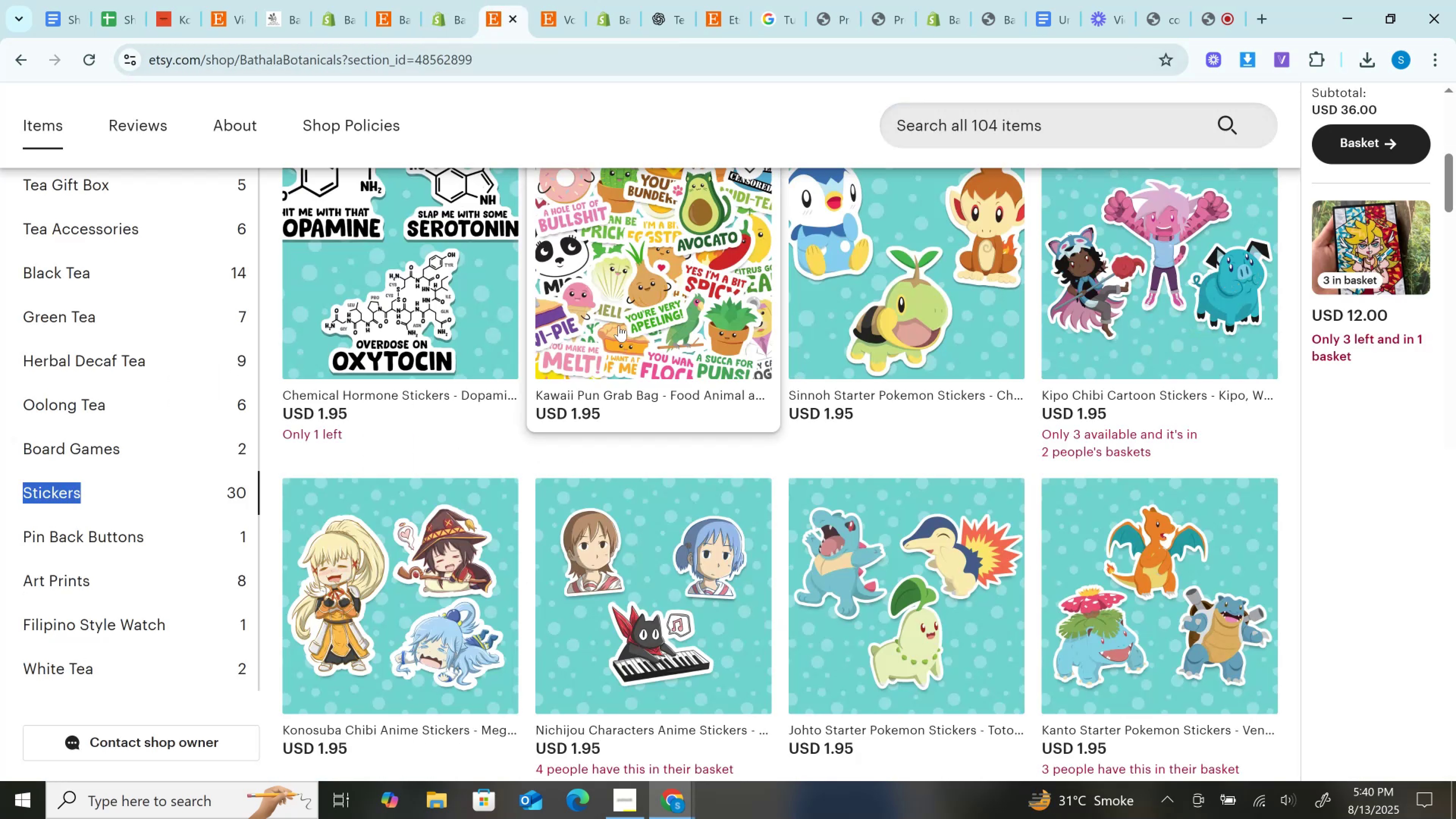 
scroll: coordinate [619, 325], scroll_direction: down, amount: 3.0
 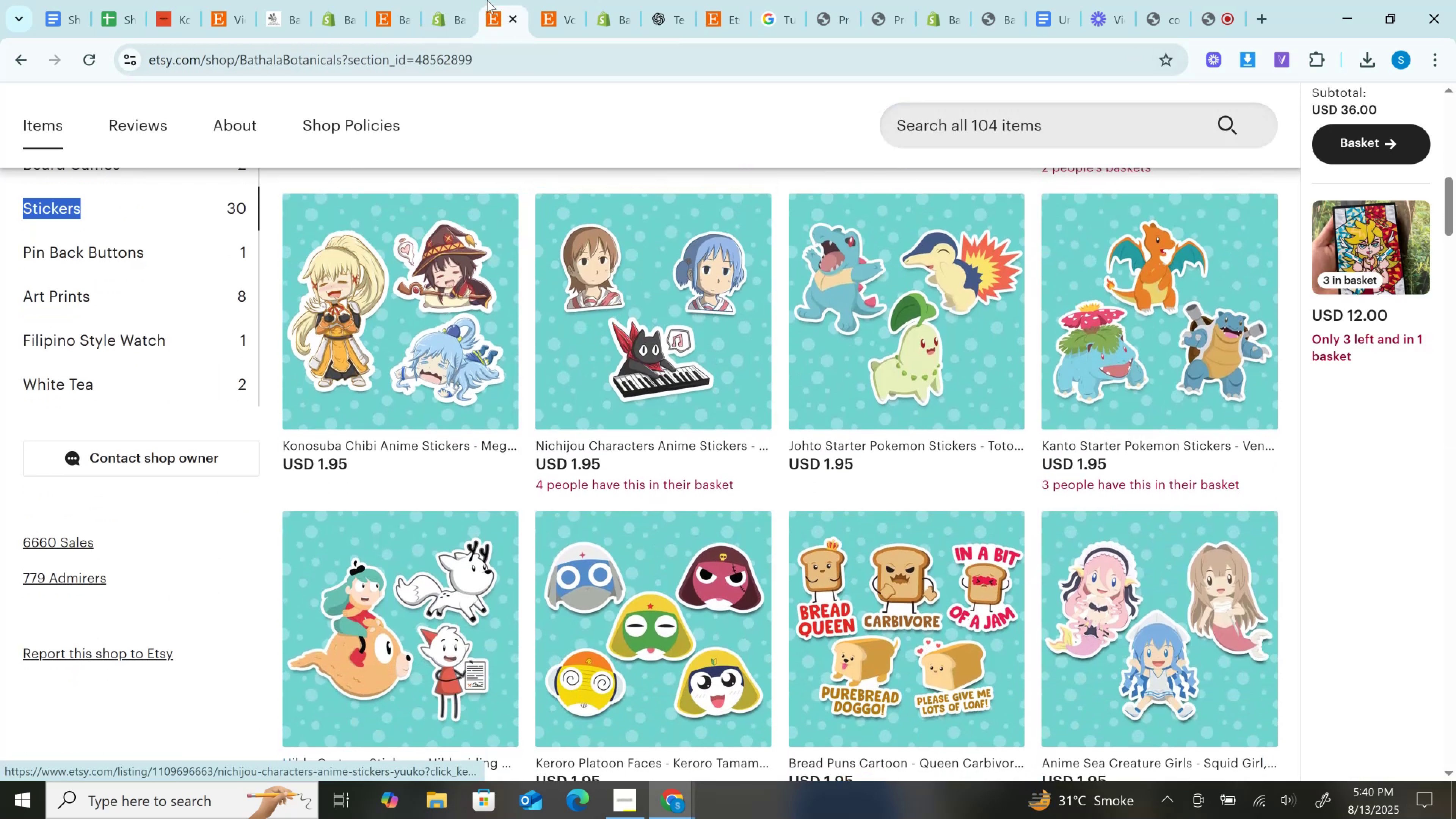 
mouse_move([494, 0])
 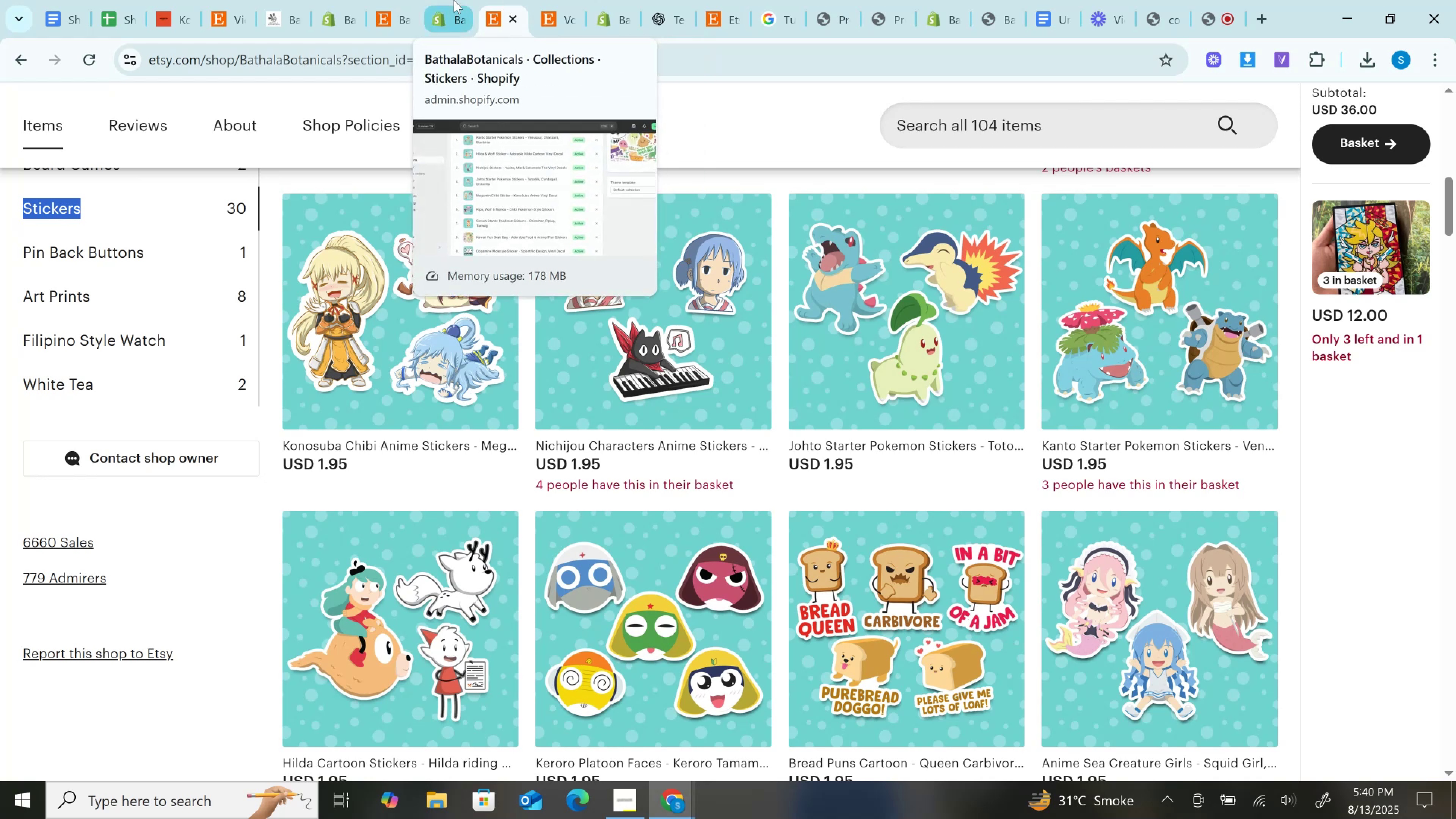 
left_click([454, 0])
 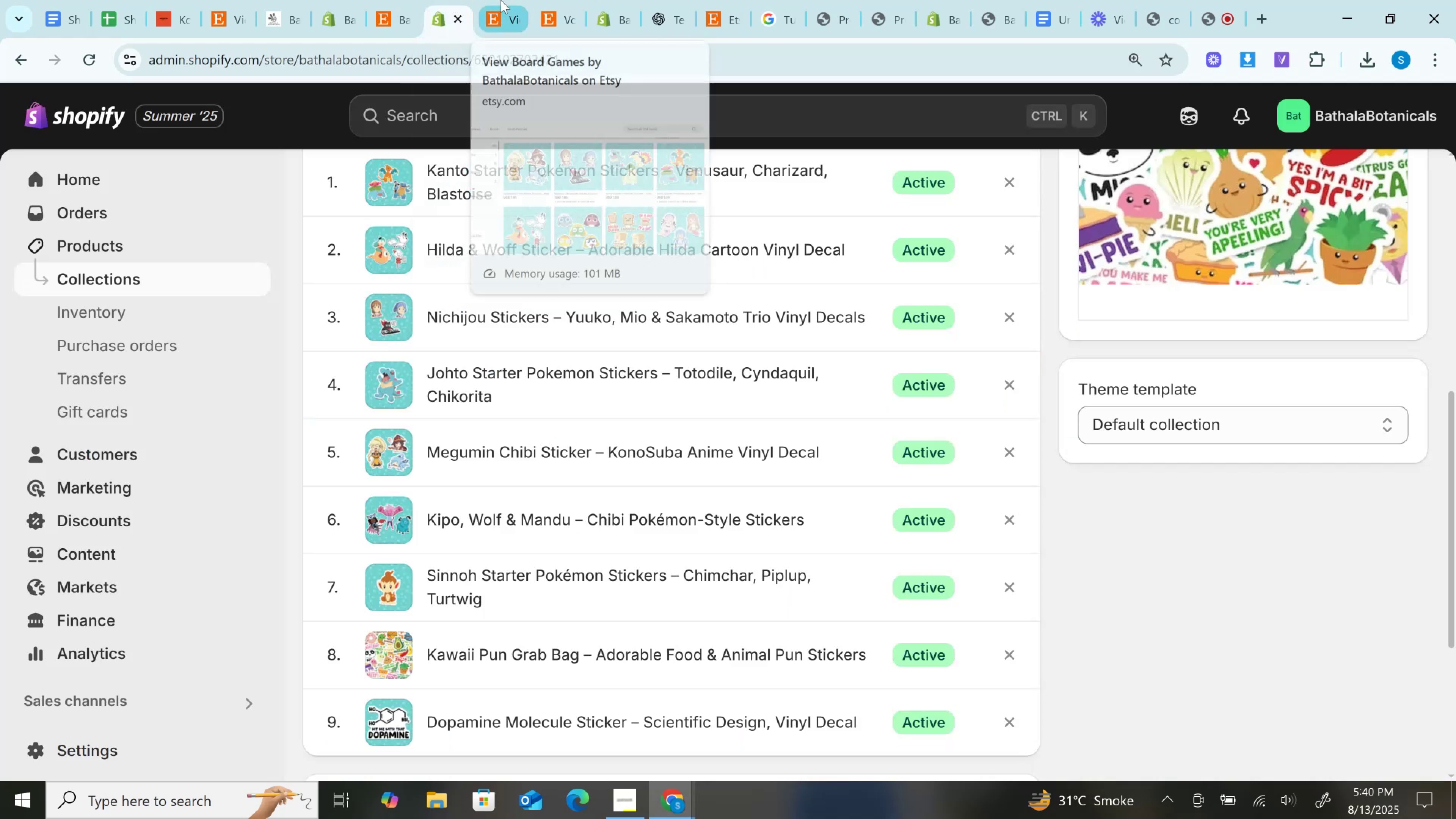 
scroll: coordinate [534, 360], scroll_direction: up, amount: 1.0
 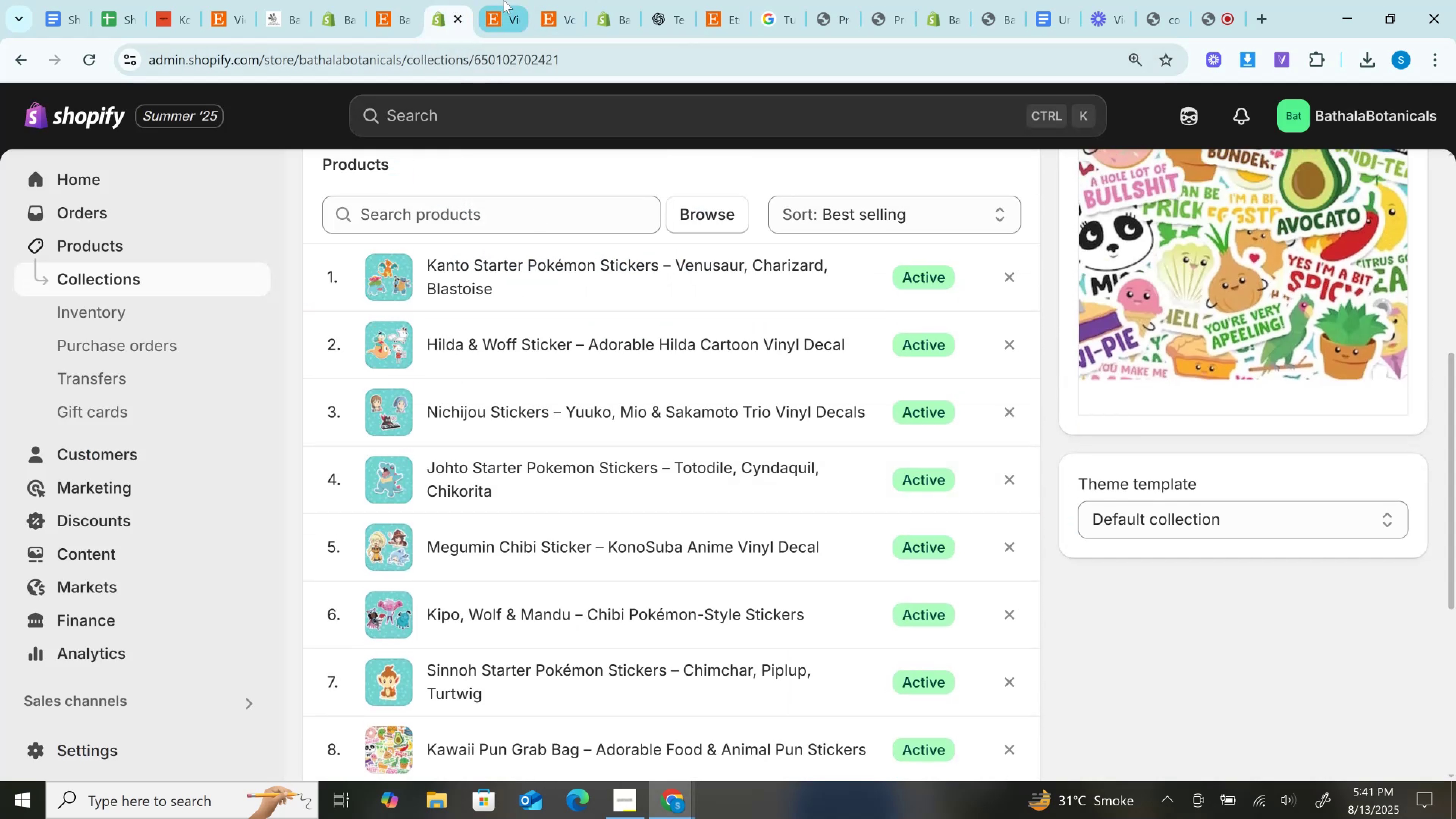 
left_click([504, 0])
 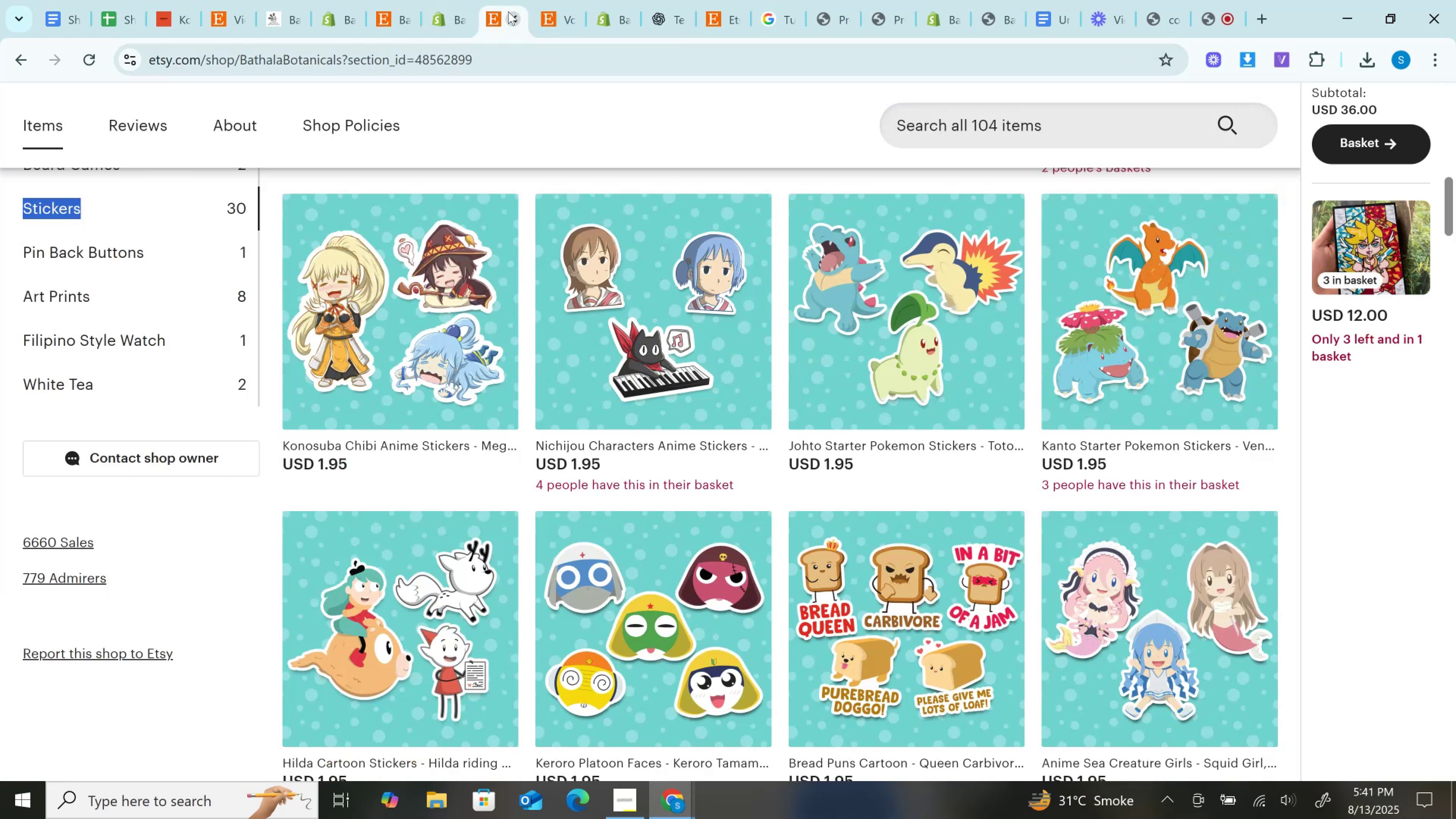 
wait(5.33)
 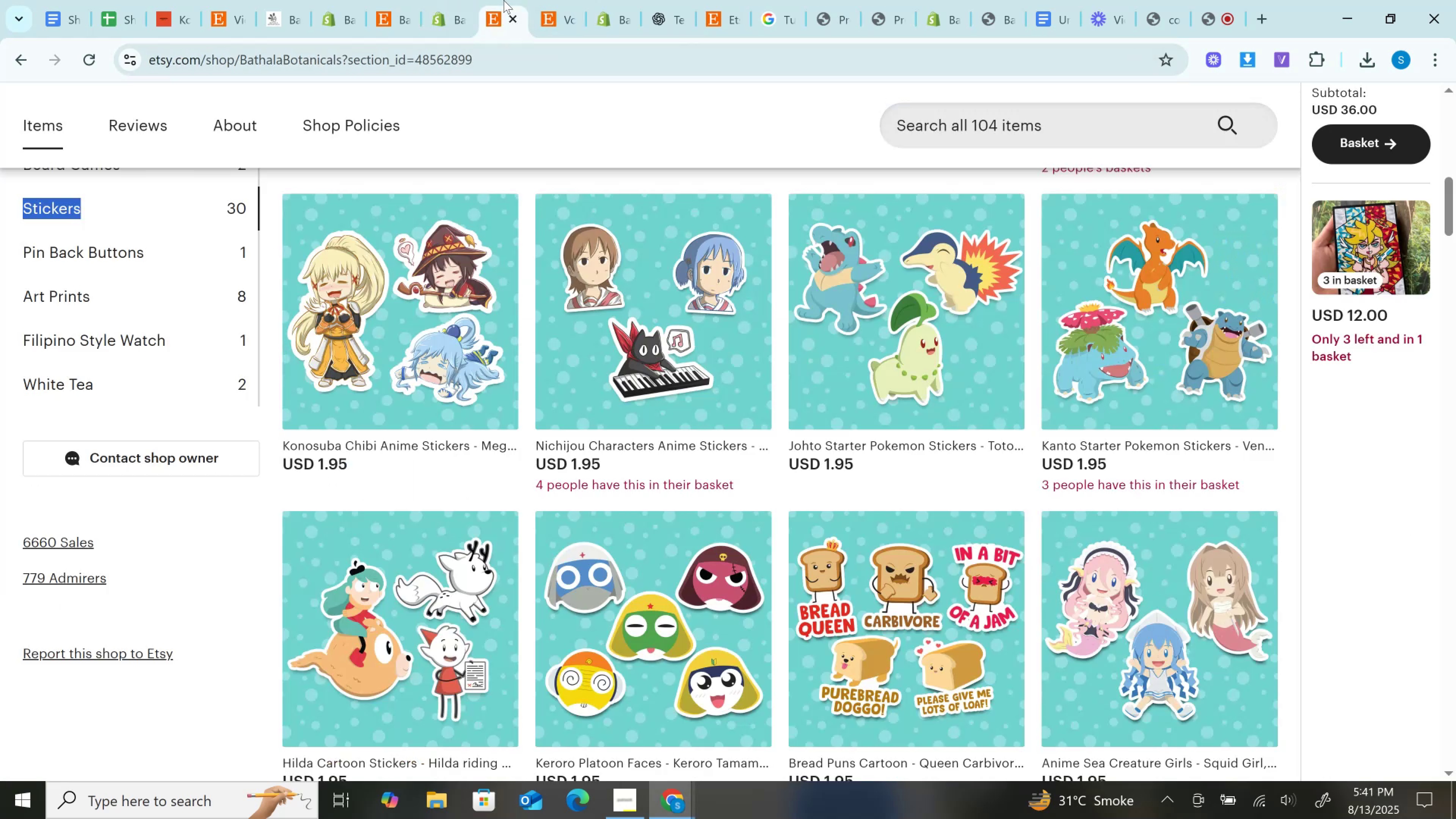 
hold_key(key=ControlLeft, duration=0.74)
left_click([665, 586])
 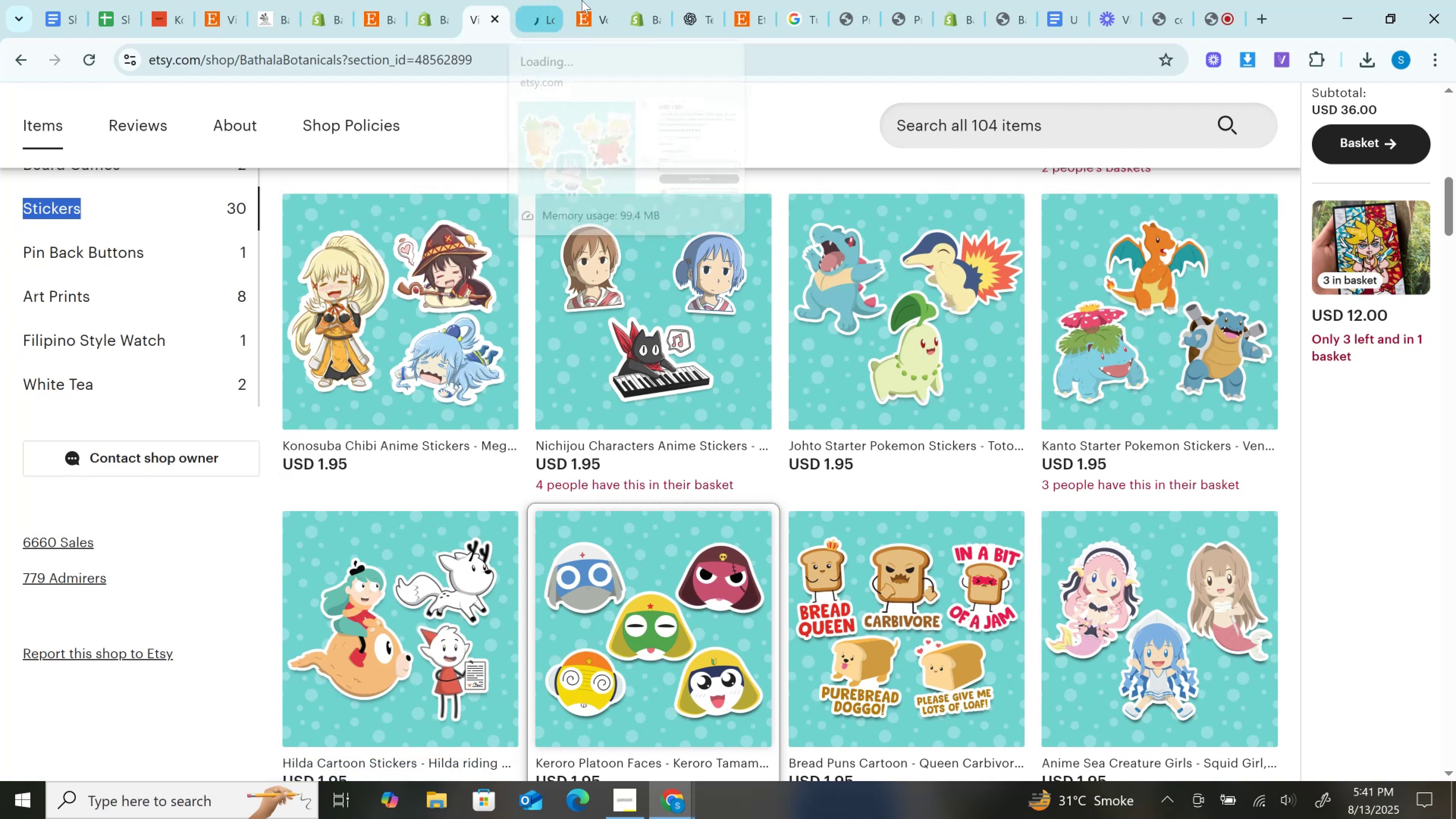 
left_click([608, 0])
 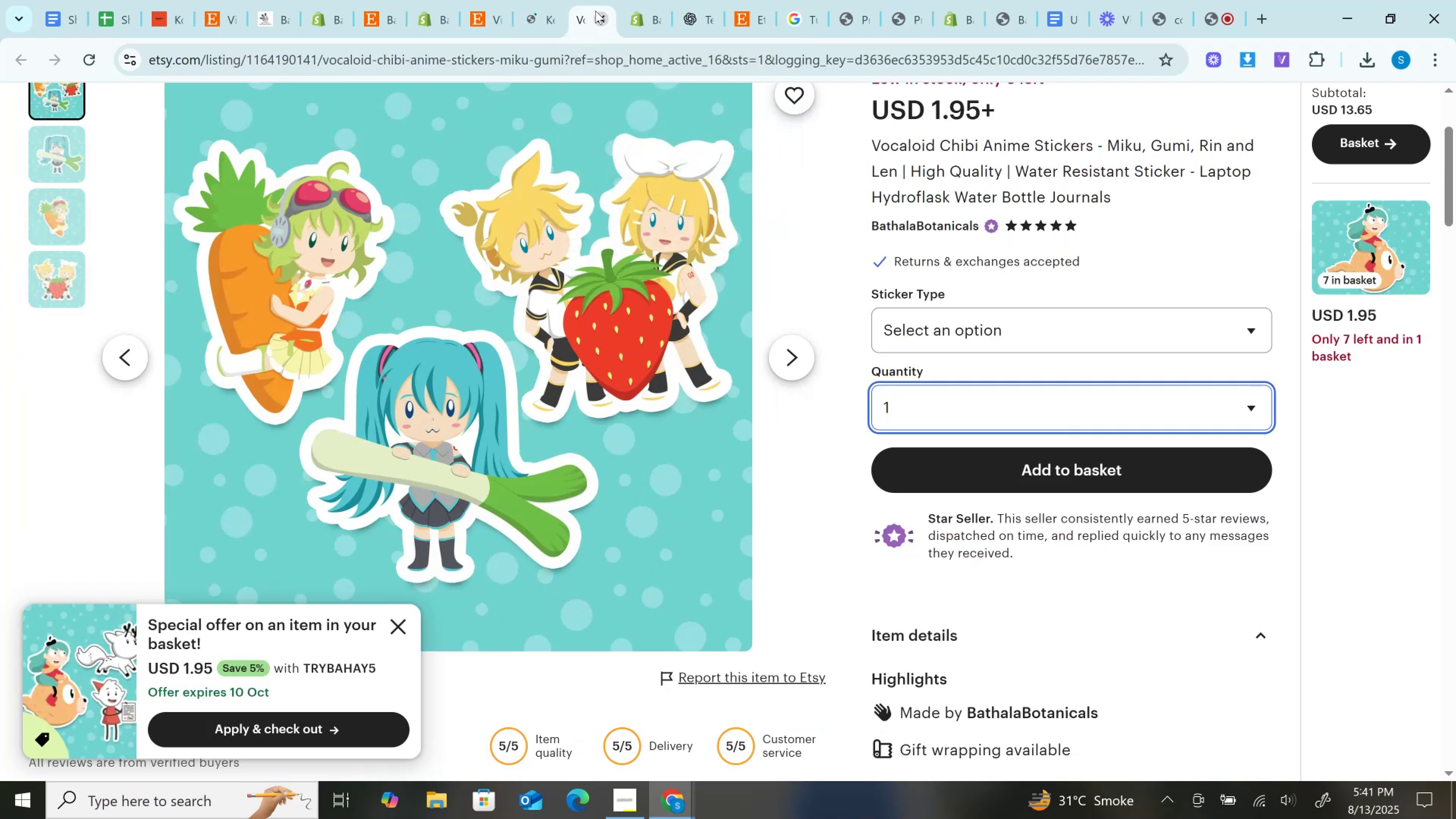 
left_click([605, 18])
 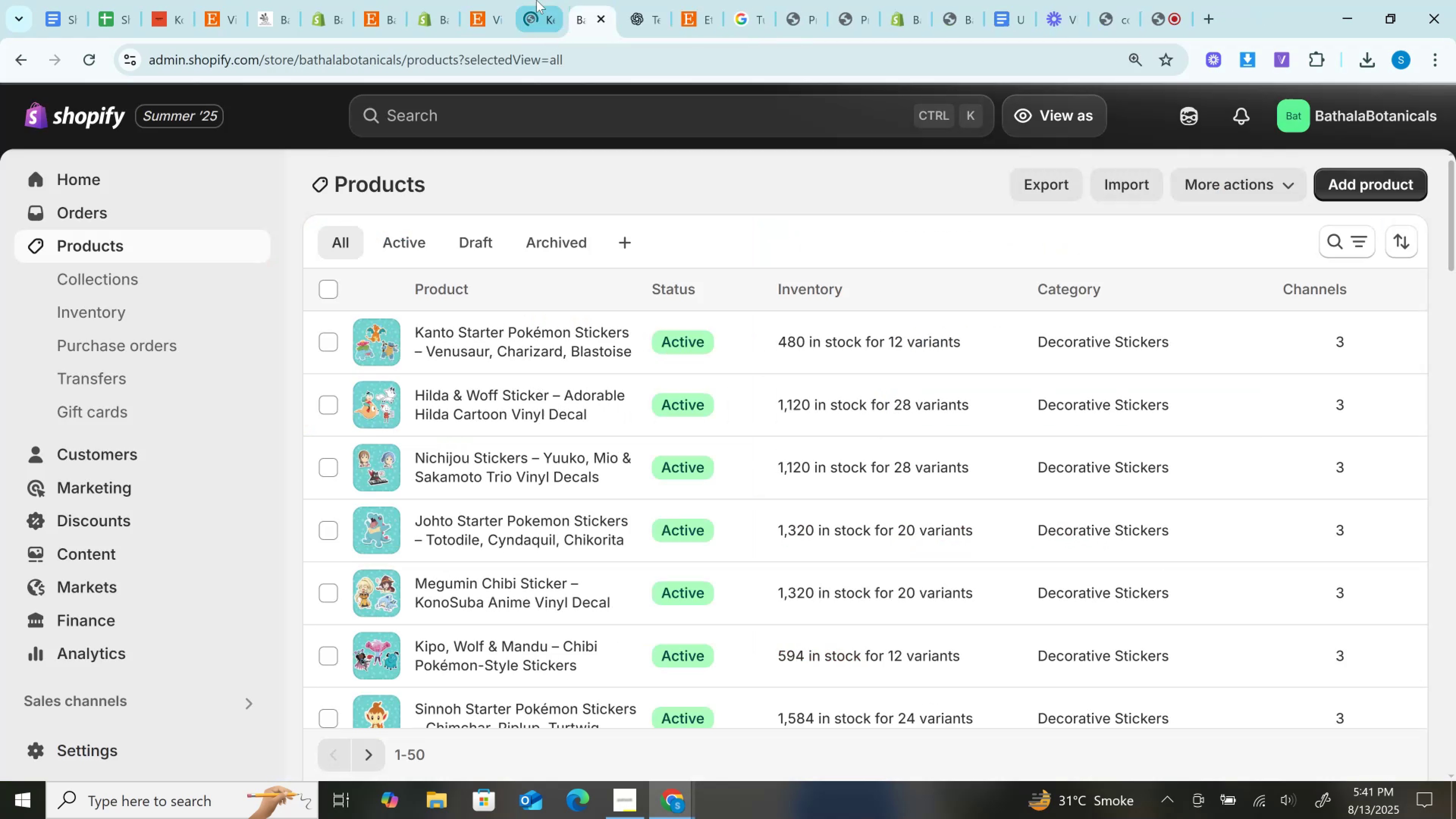 
left_click([537, 0])
 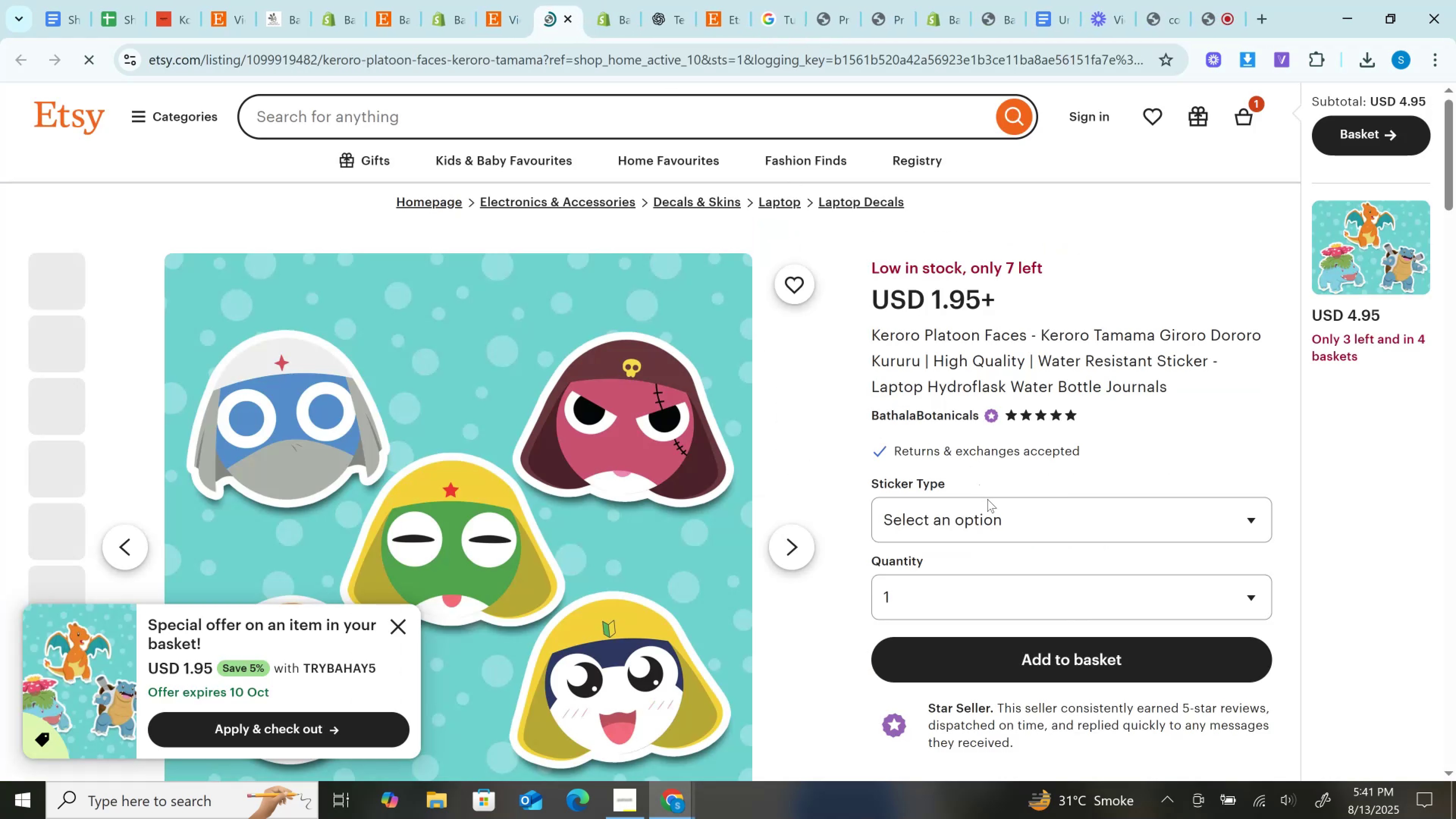 
left_click([988, 509])
 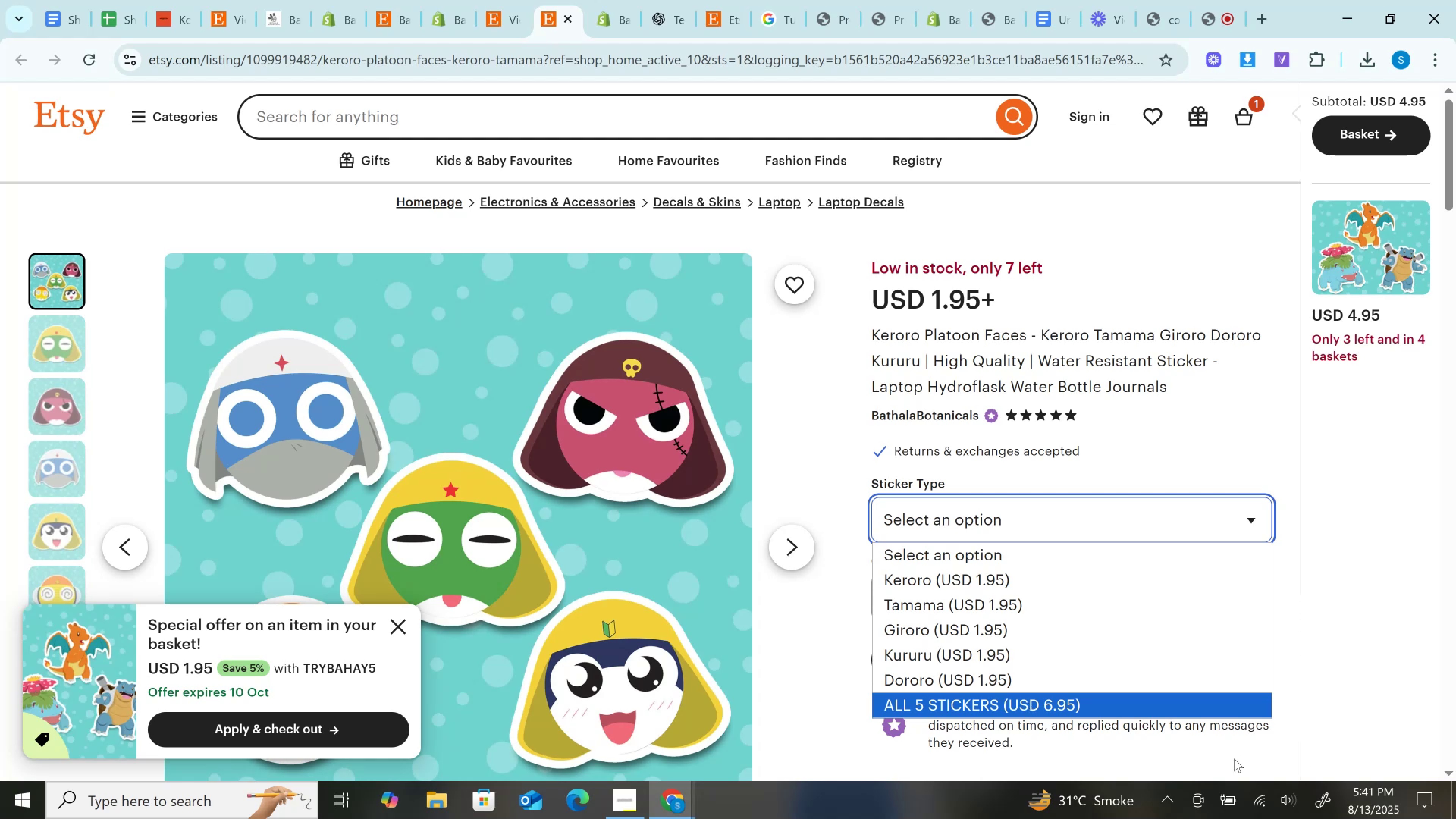 
wait(21.35)
 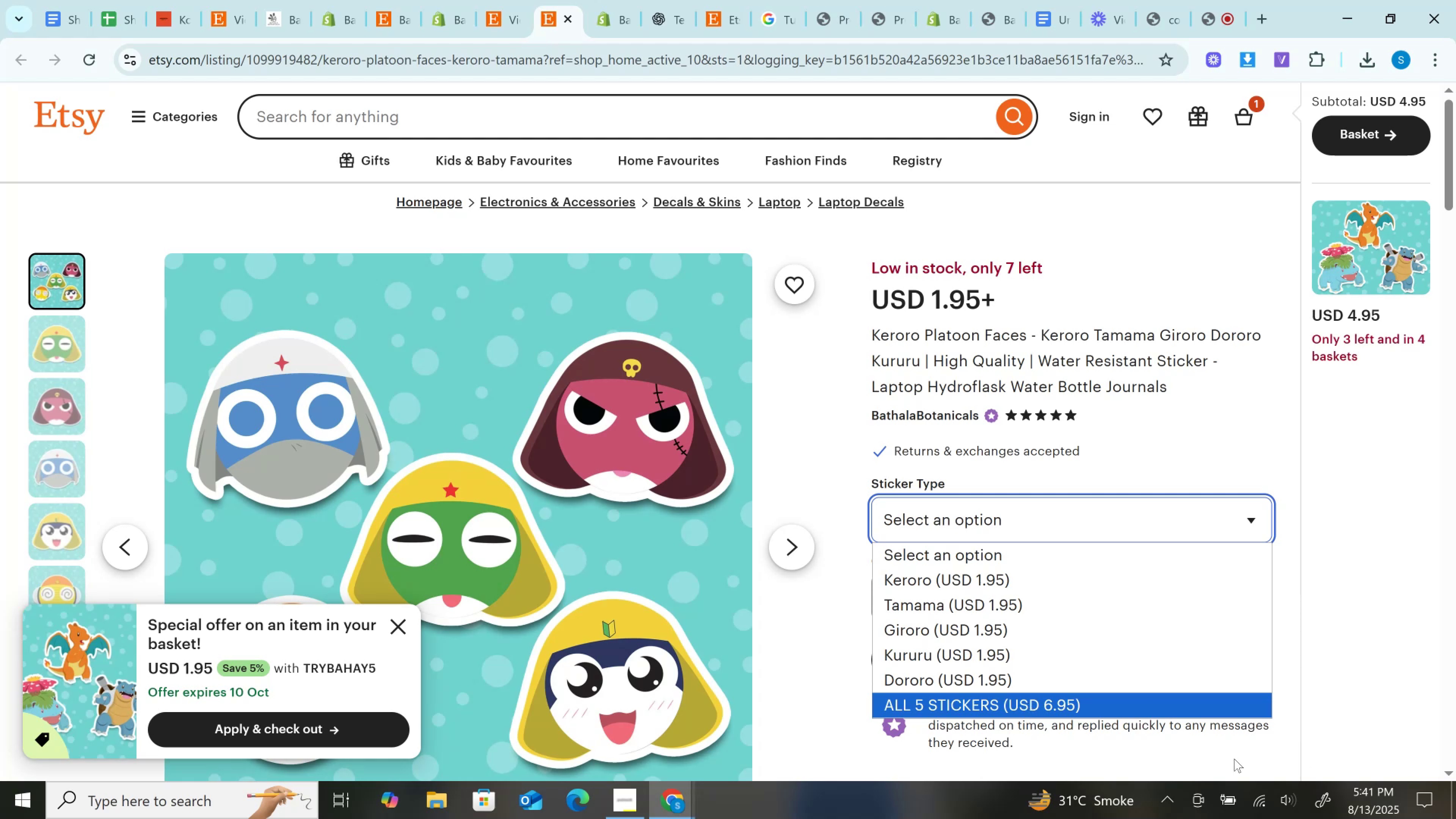 
left_click([1096, 230])
 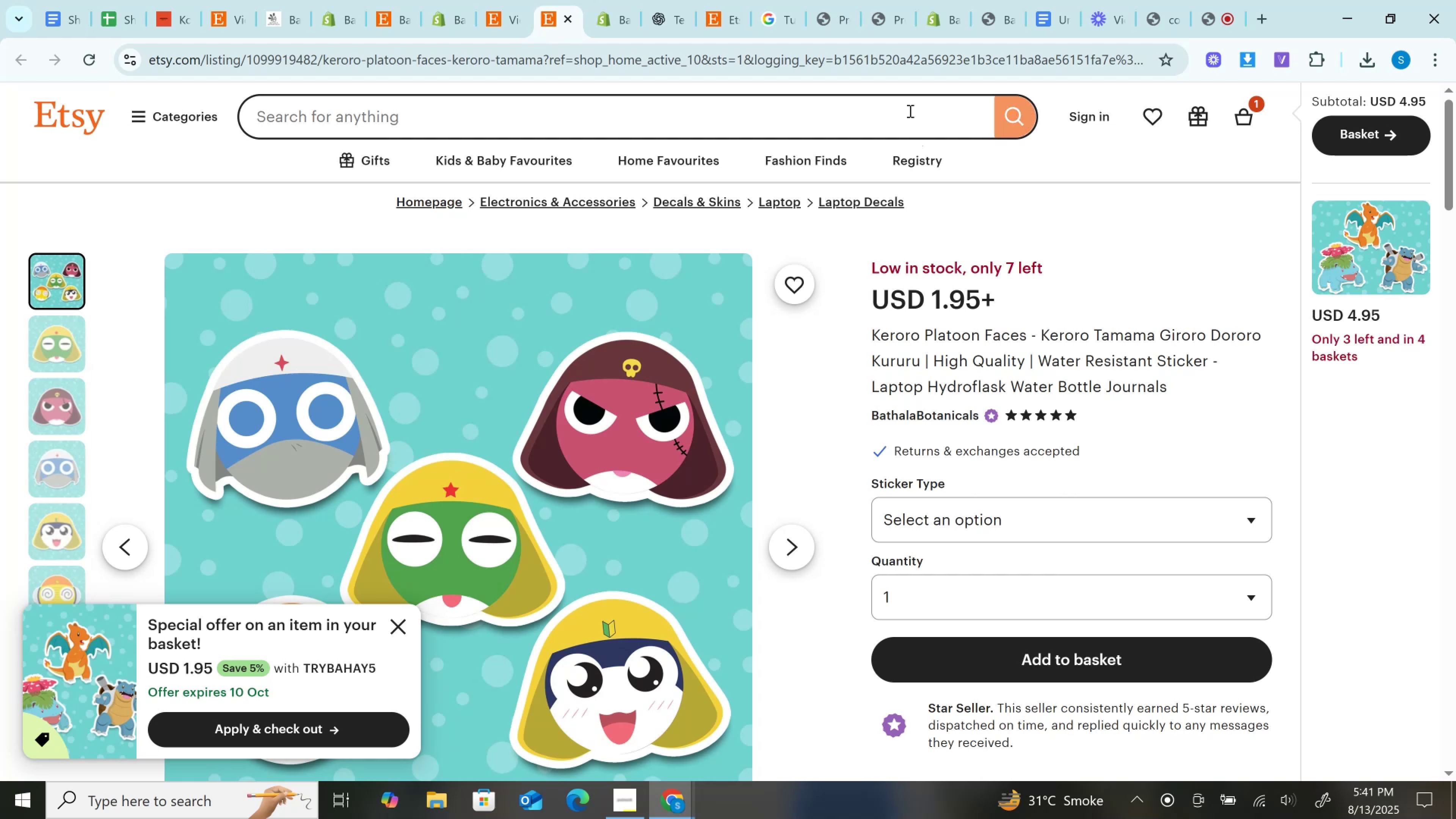 
wait(9.81)
 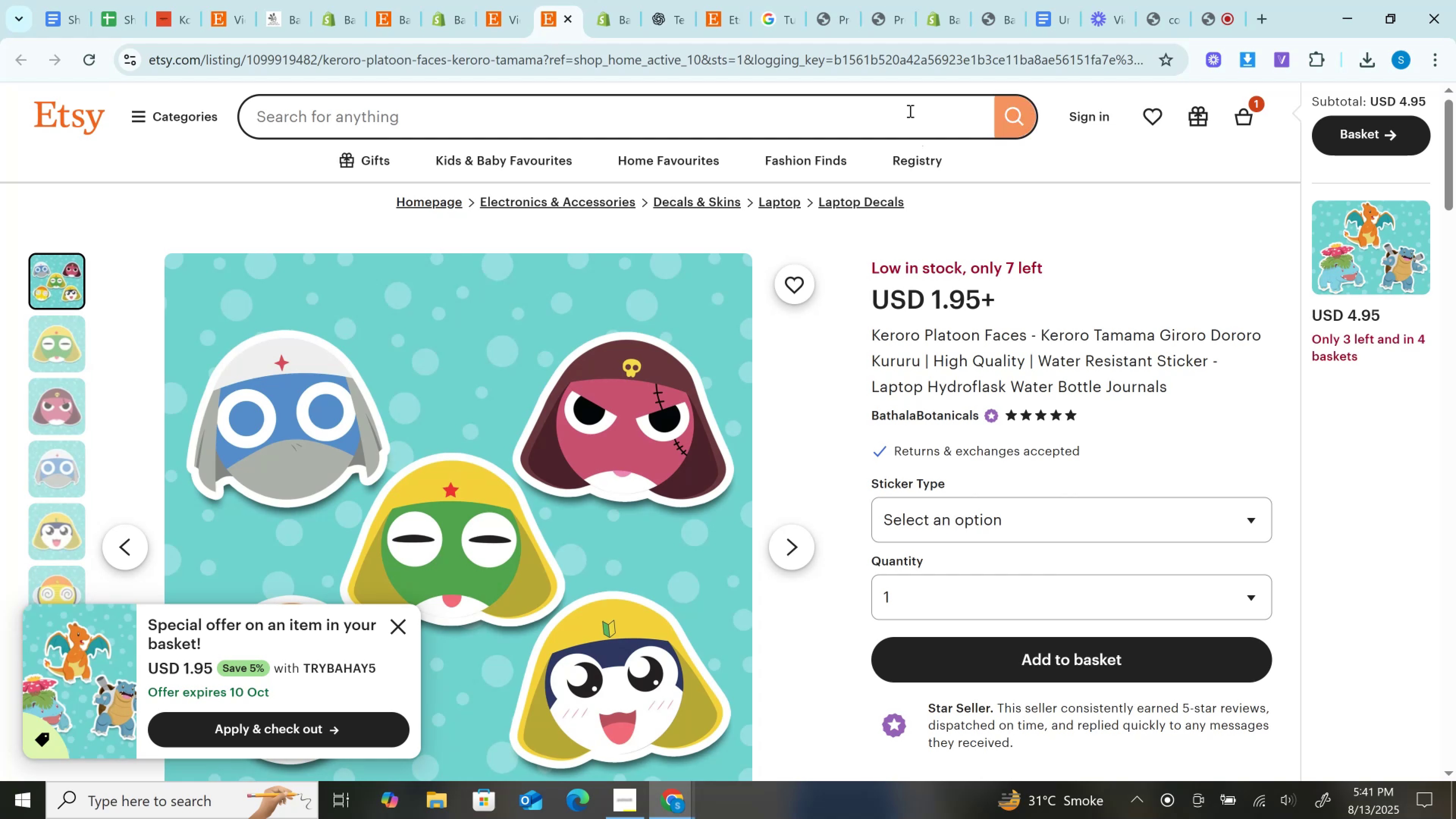 
scroll: coordinate [862, 316], scroll_direction: down, amount: 1.0
 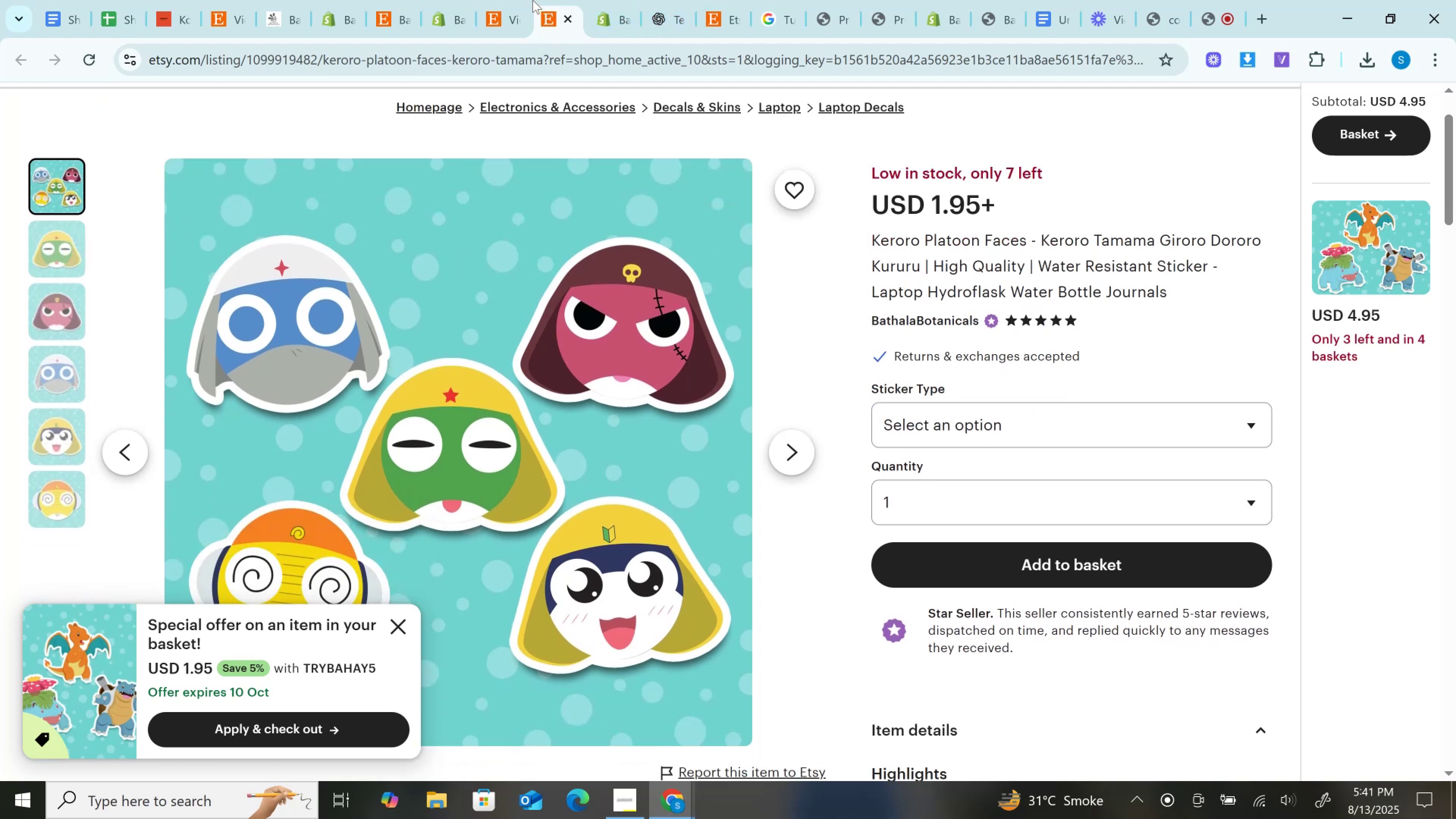 
mouse_move([571, 5])
 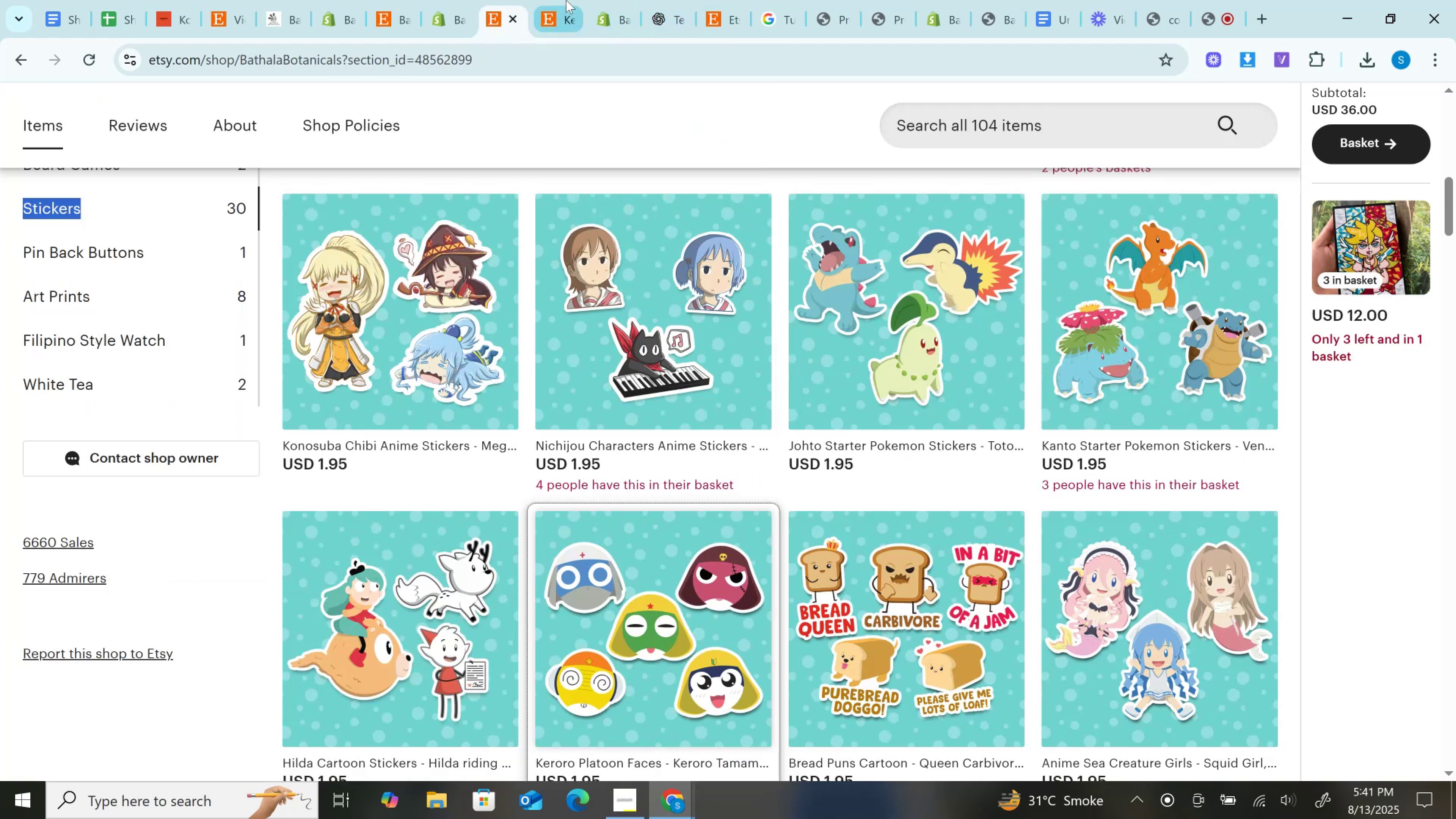 
left_click([566, 0])
 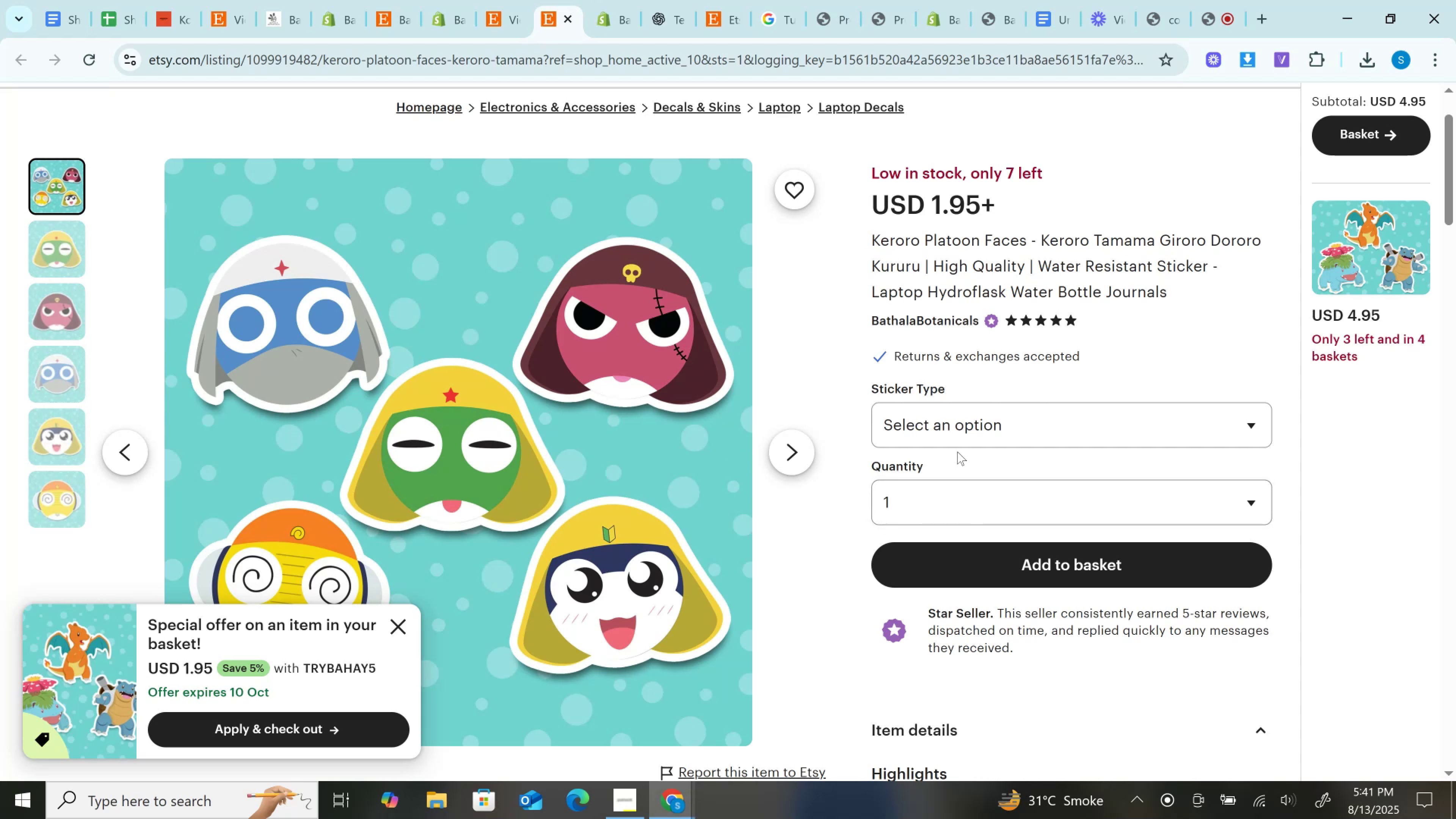 
left_click([956, 444])
 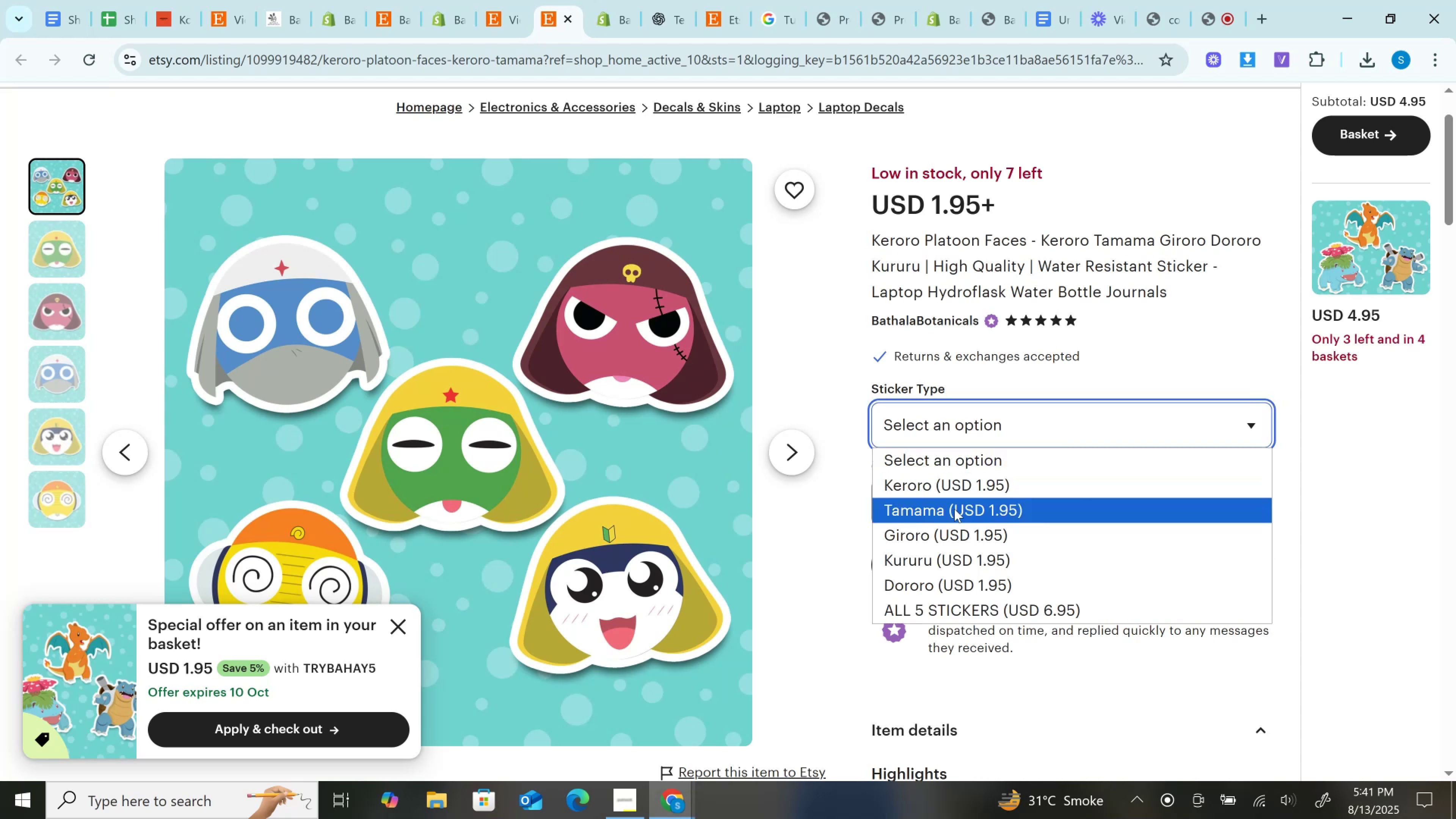 
double_click([954, 509])
 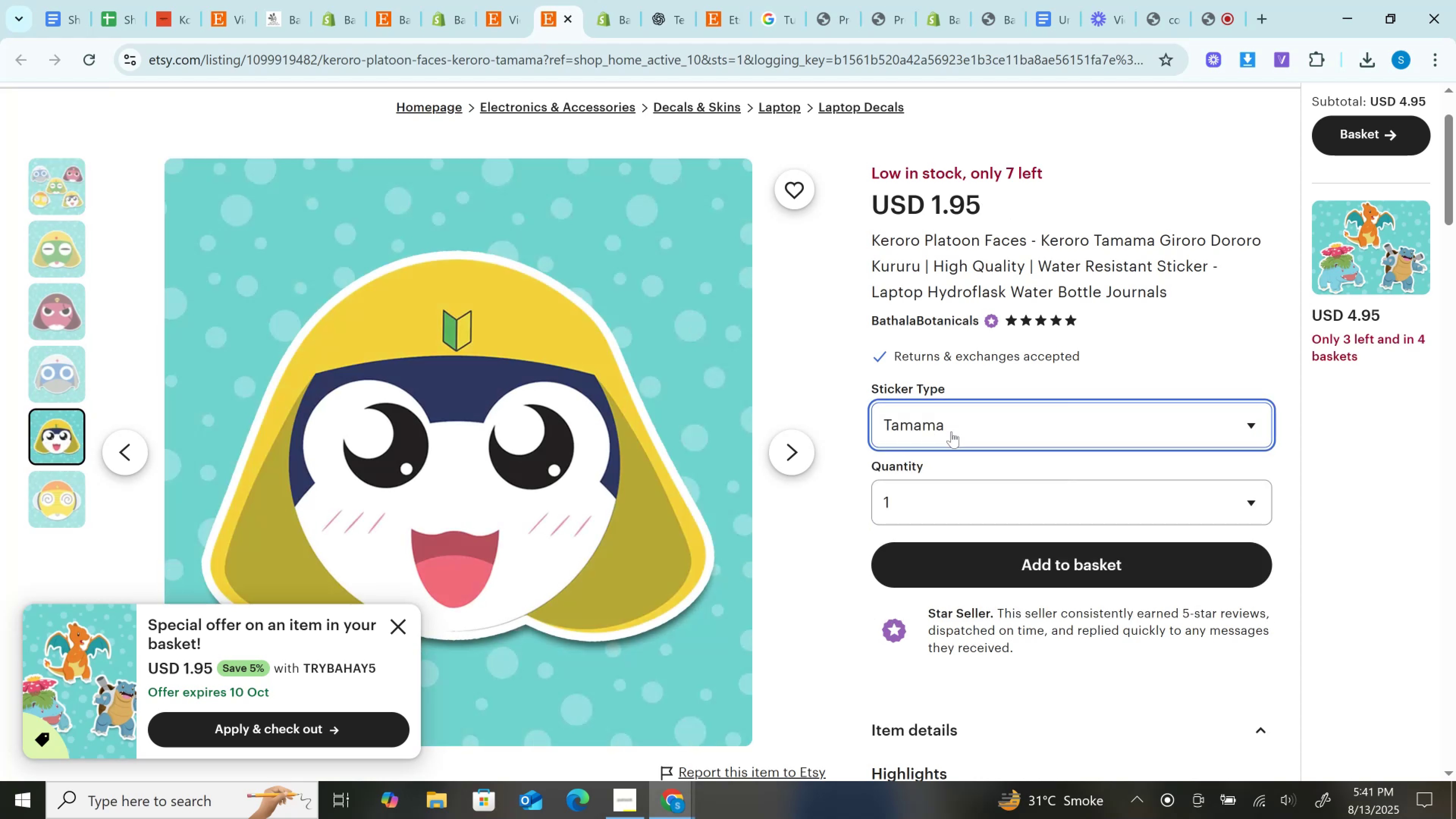 
left_click([951, 431])
 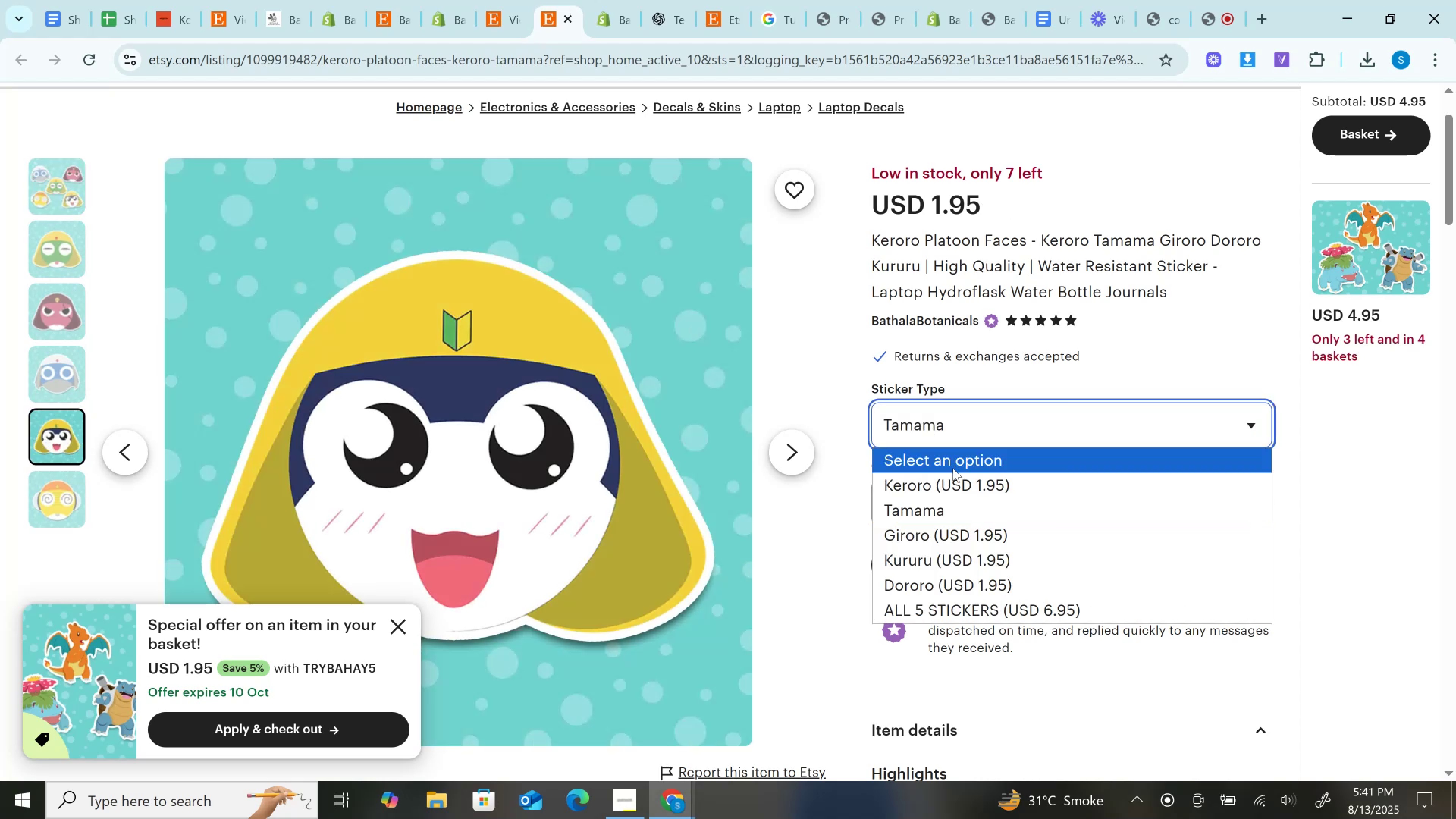 
left_click([953, 468])
 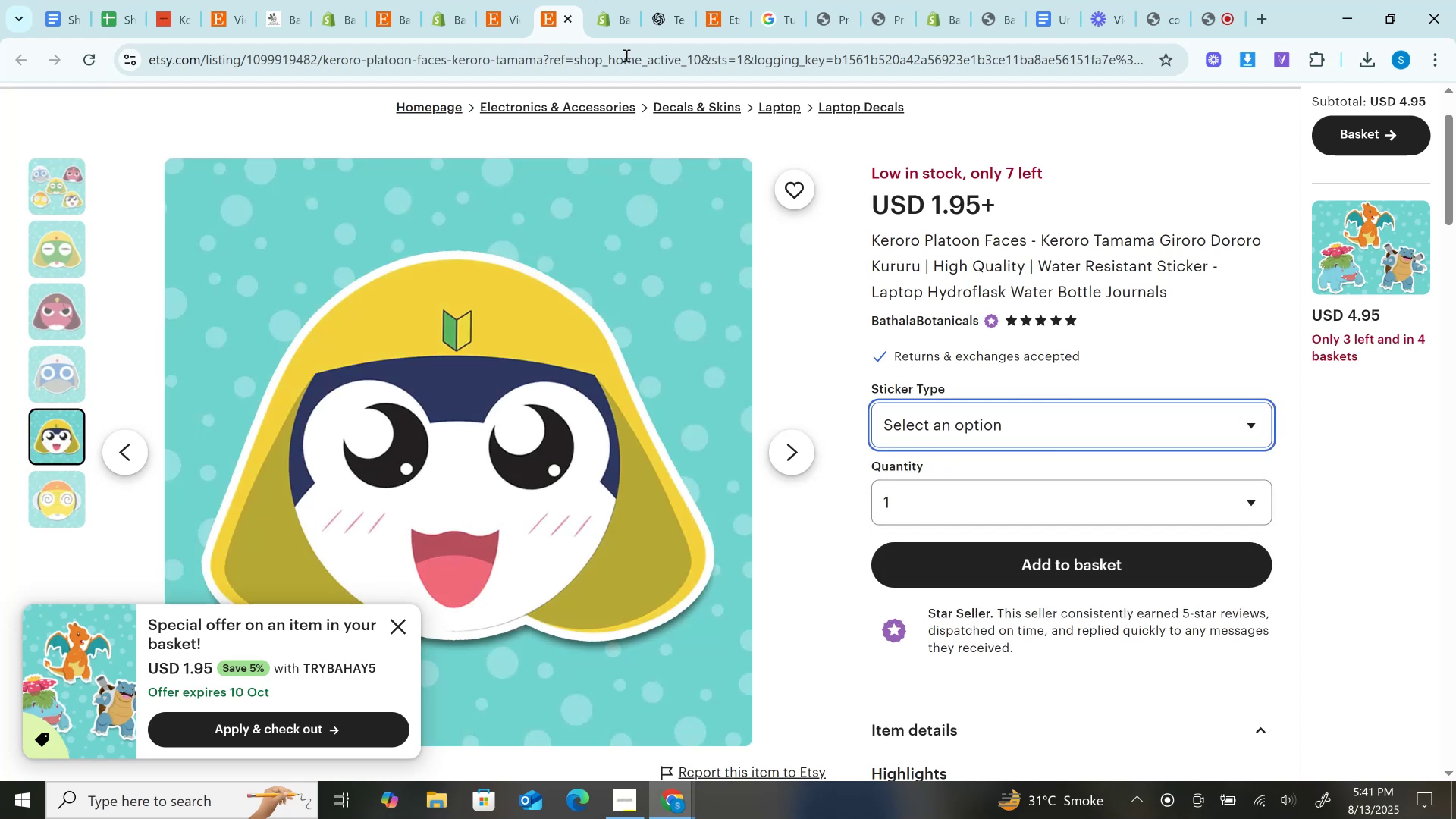 
left_click([599, 0])
 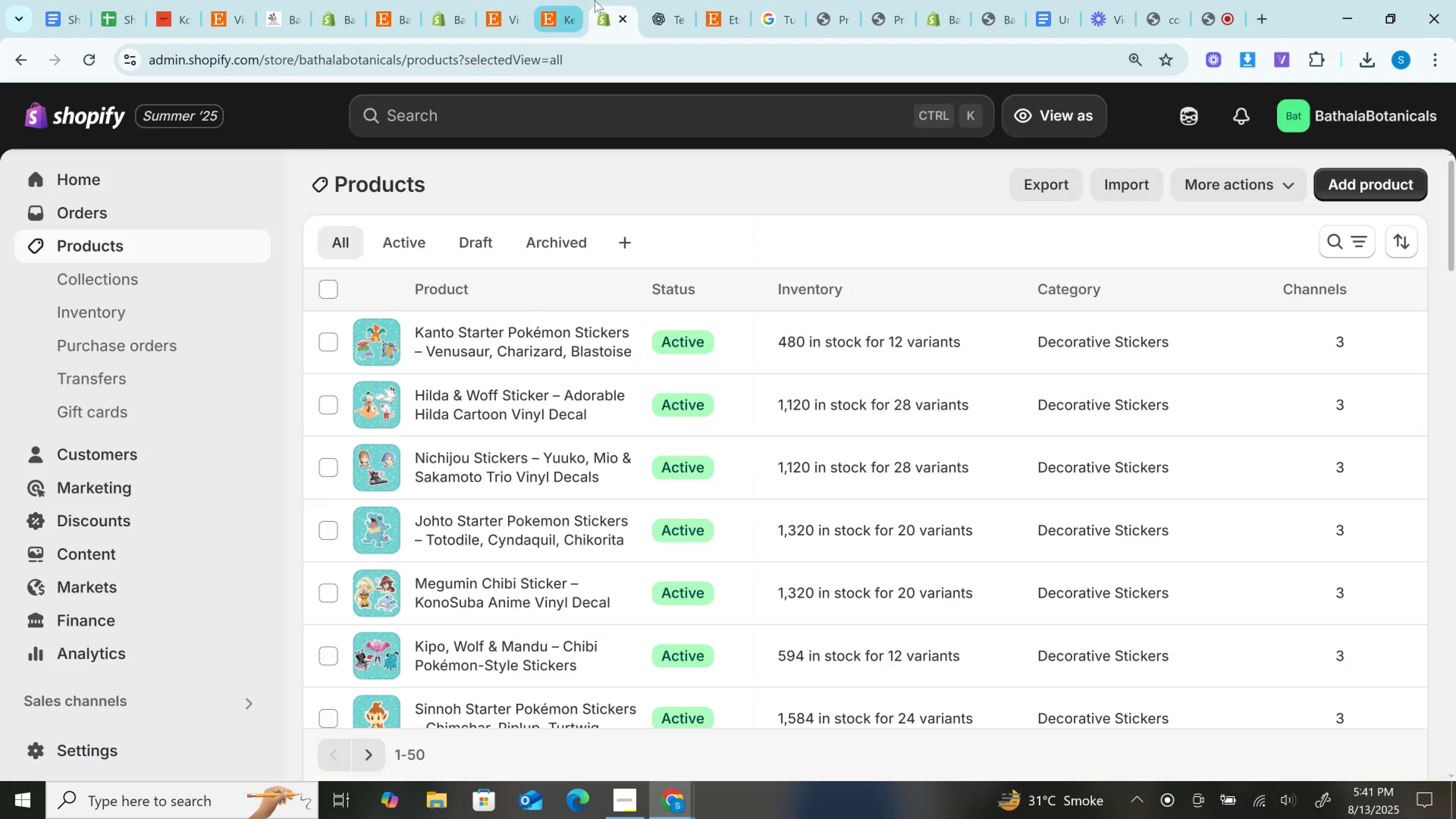 
scroll: coordinate [661, 407], scroll_direction: up, amount: 3.0
 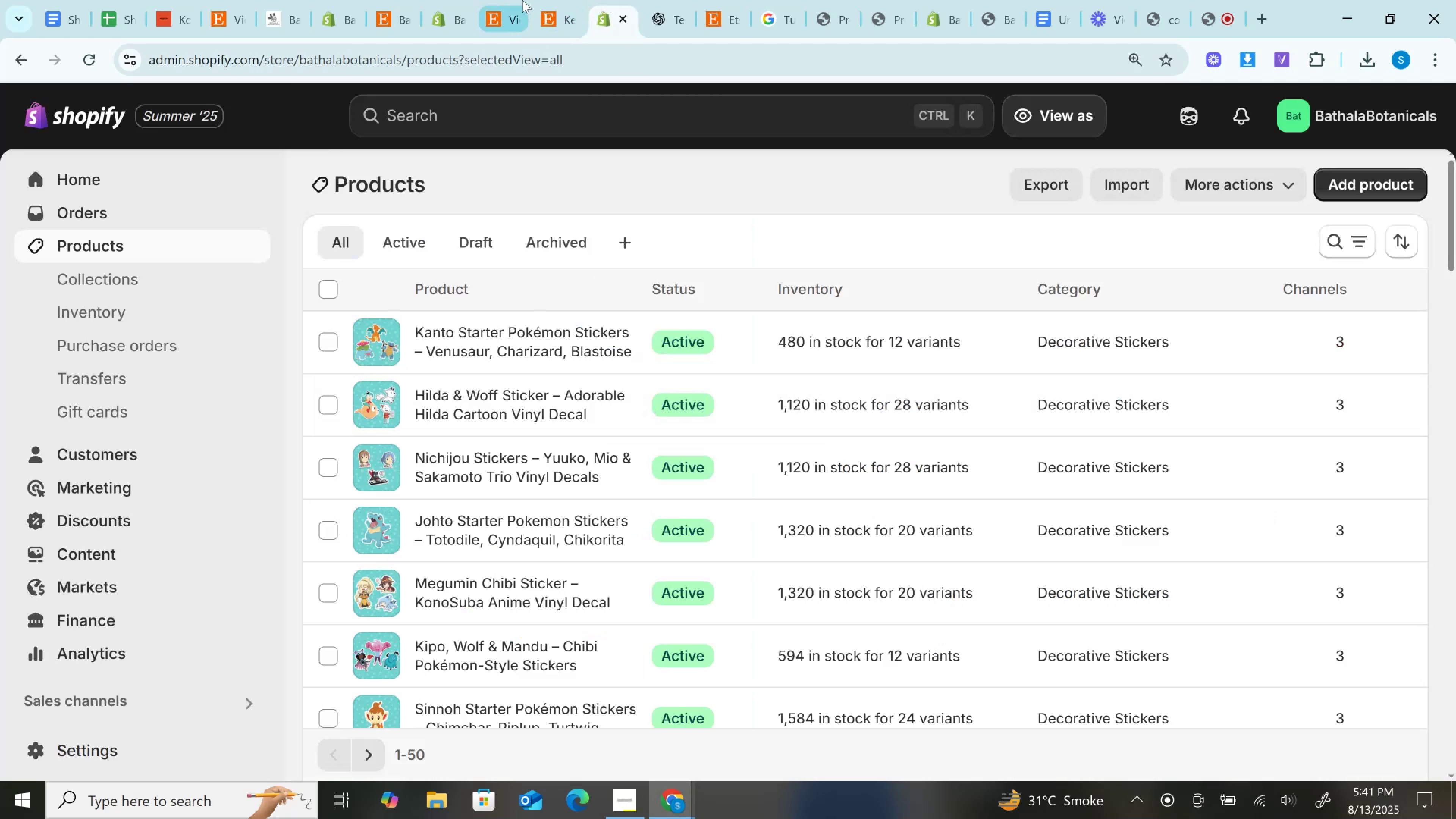 
left_click([553, 0])
 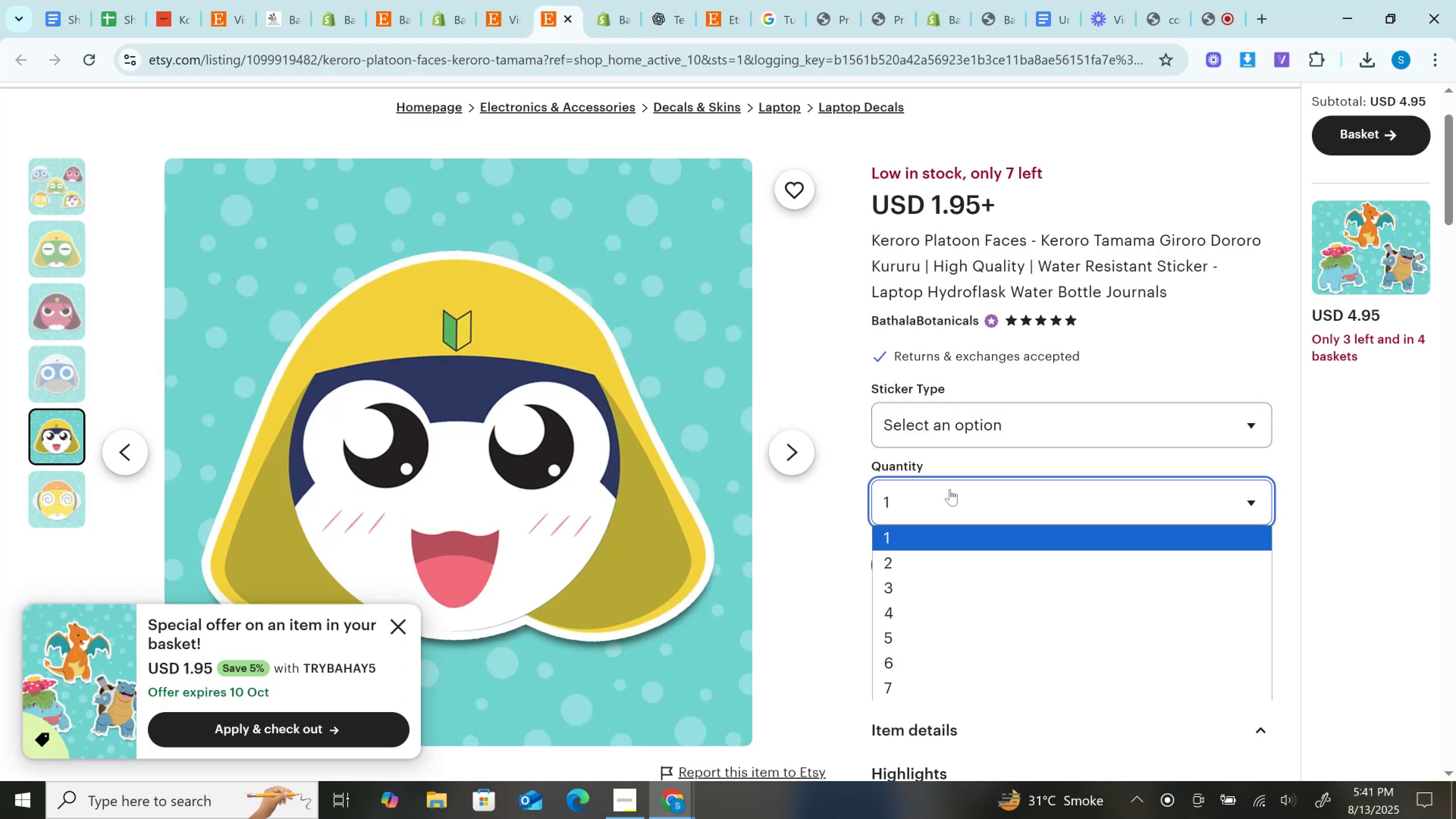 
left_click([951, 489])
 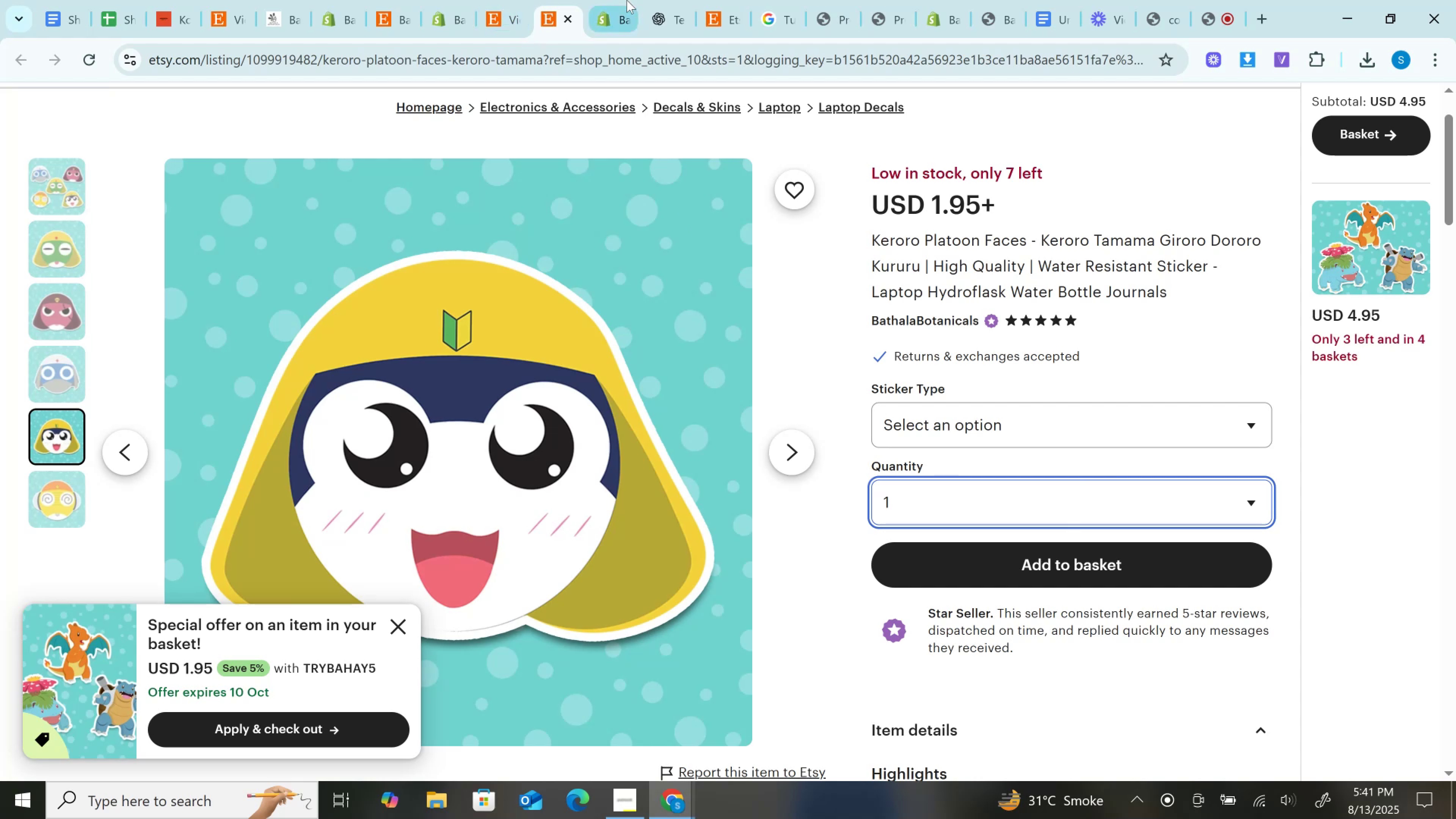 
left_click([627, 0])
 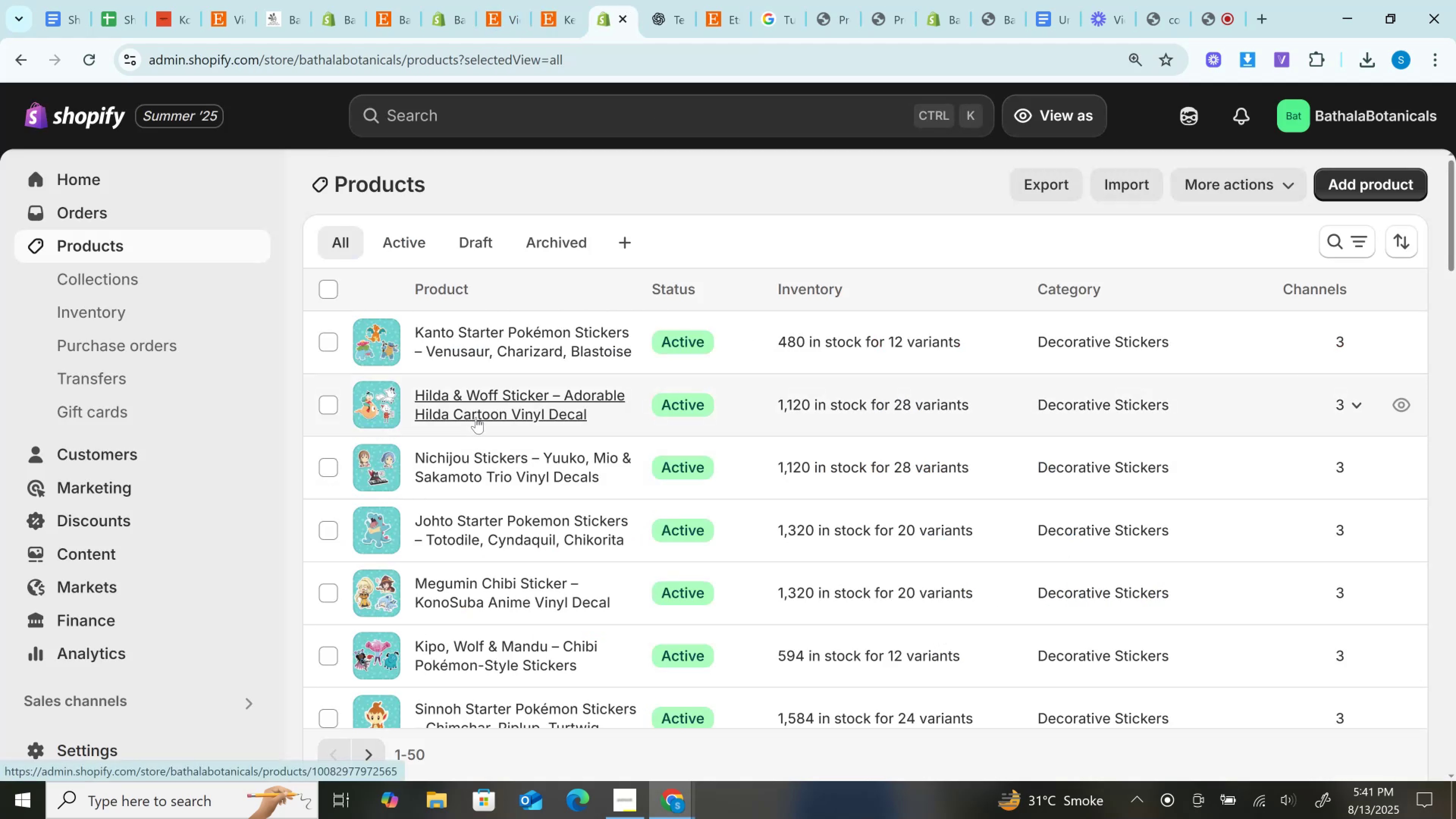 
left_click([476, 417])
 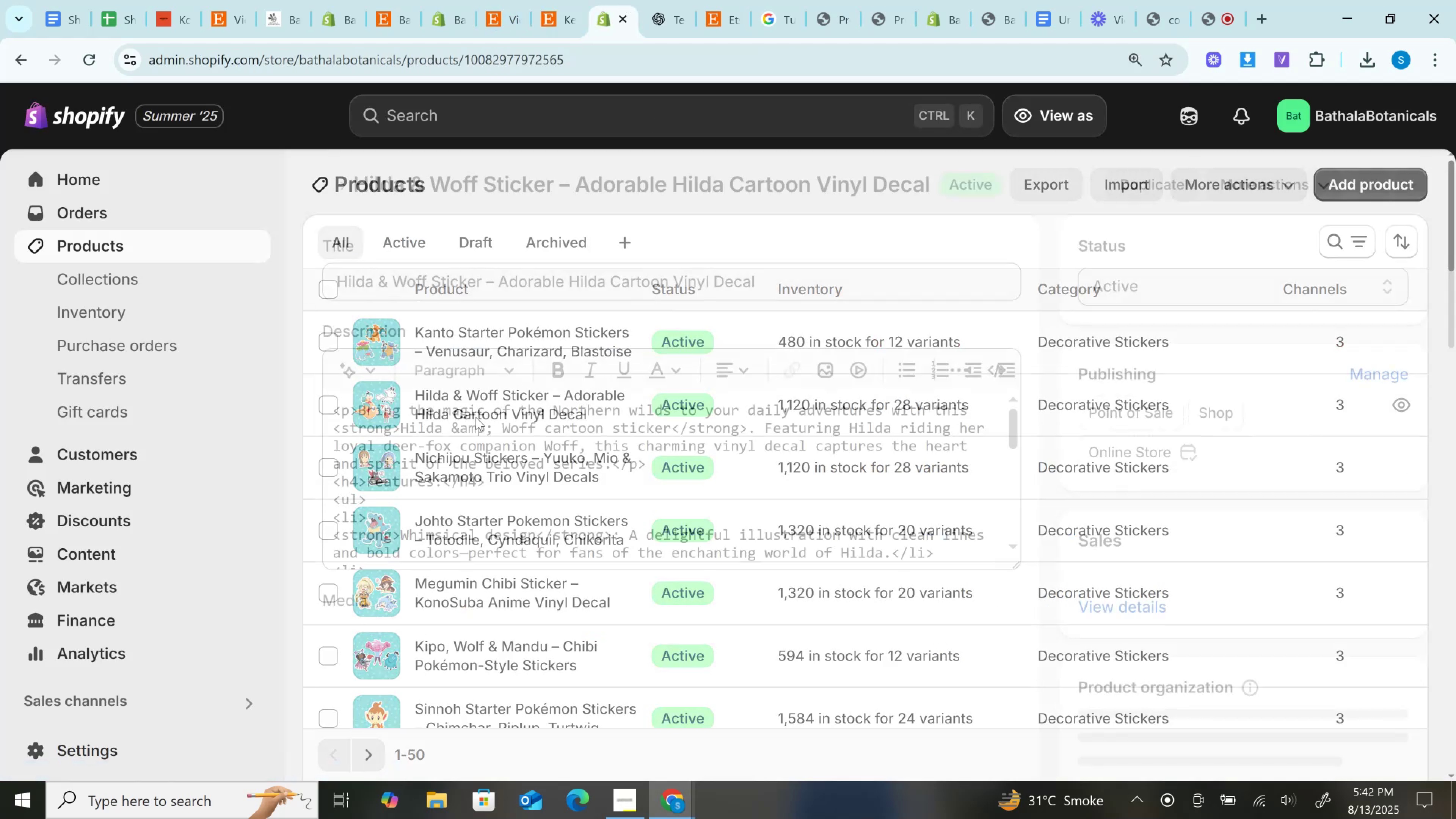 
scroll: coordinate [762, 499], scroll_direction: down, amount: 15.0
 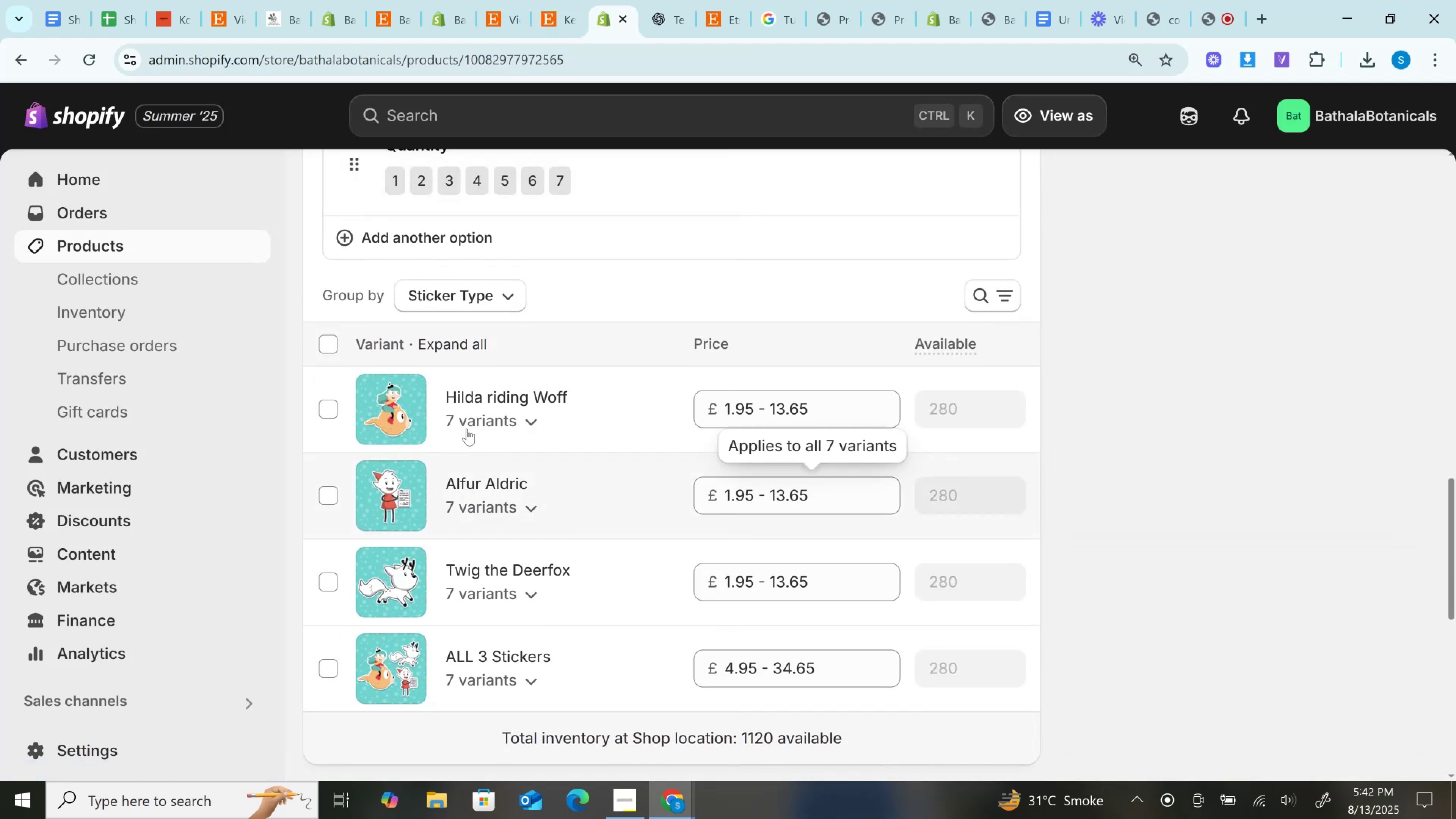 
scroll: coordinate [707, 464], scroll_direction: up, amount: 24.0
 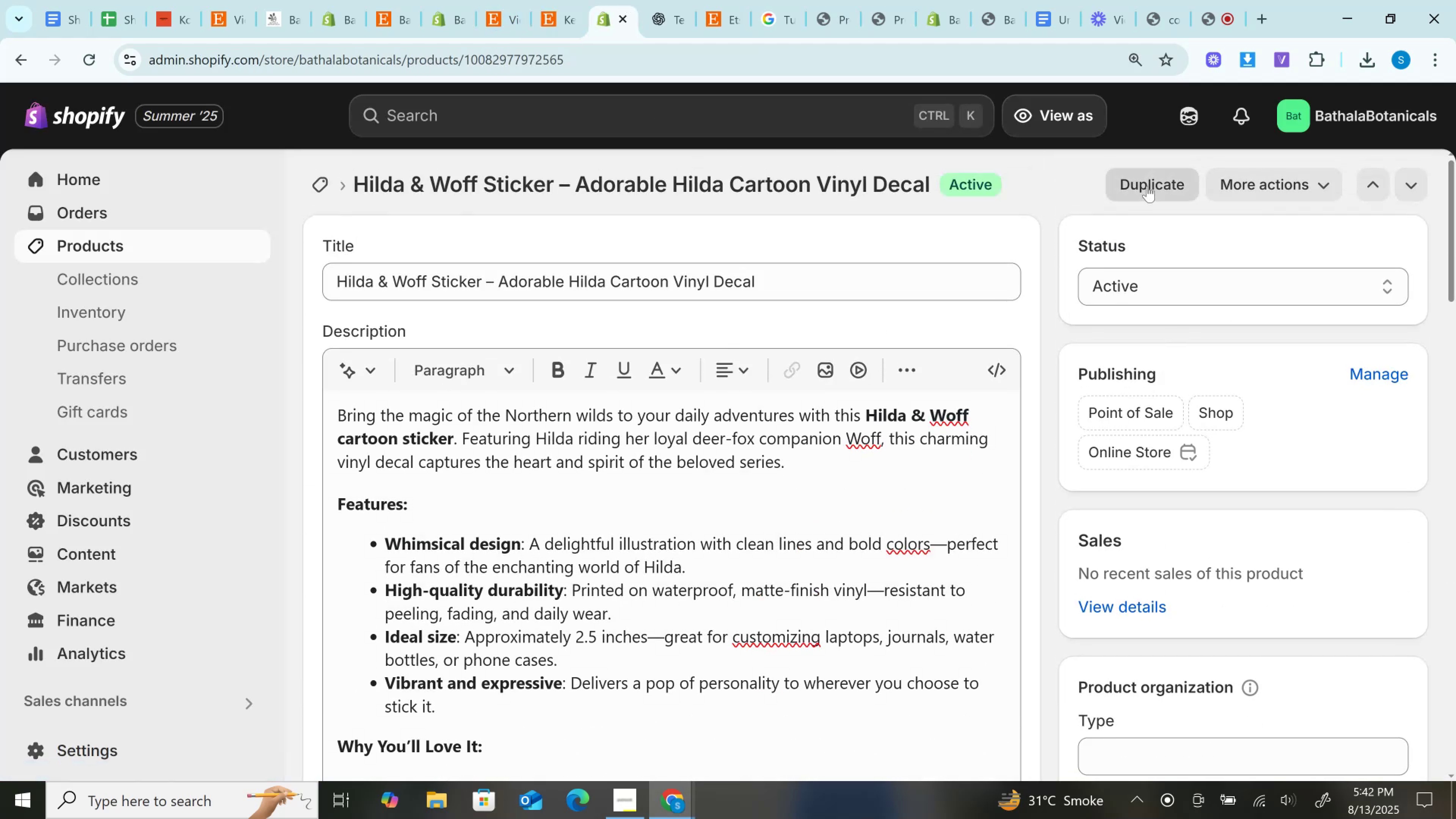 
left_click([1147, 186])
 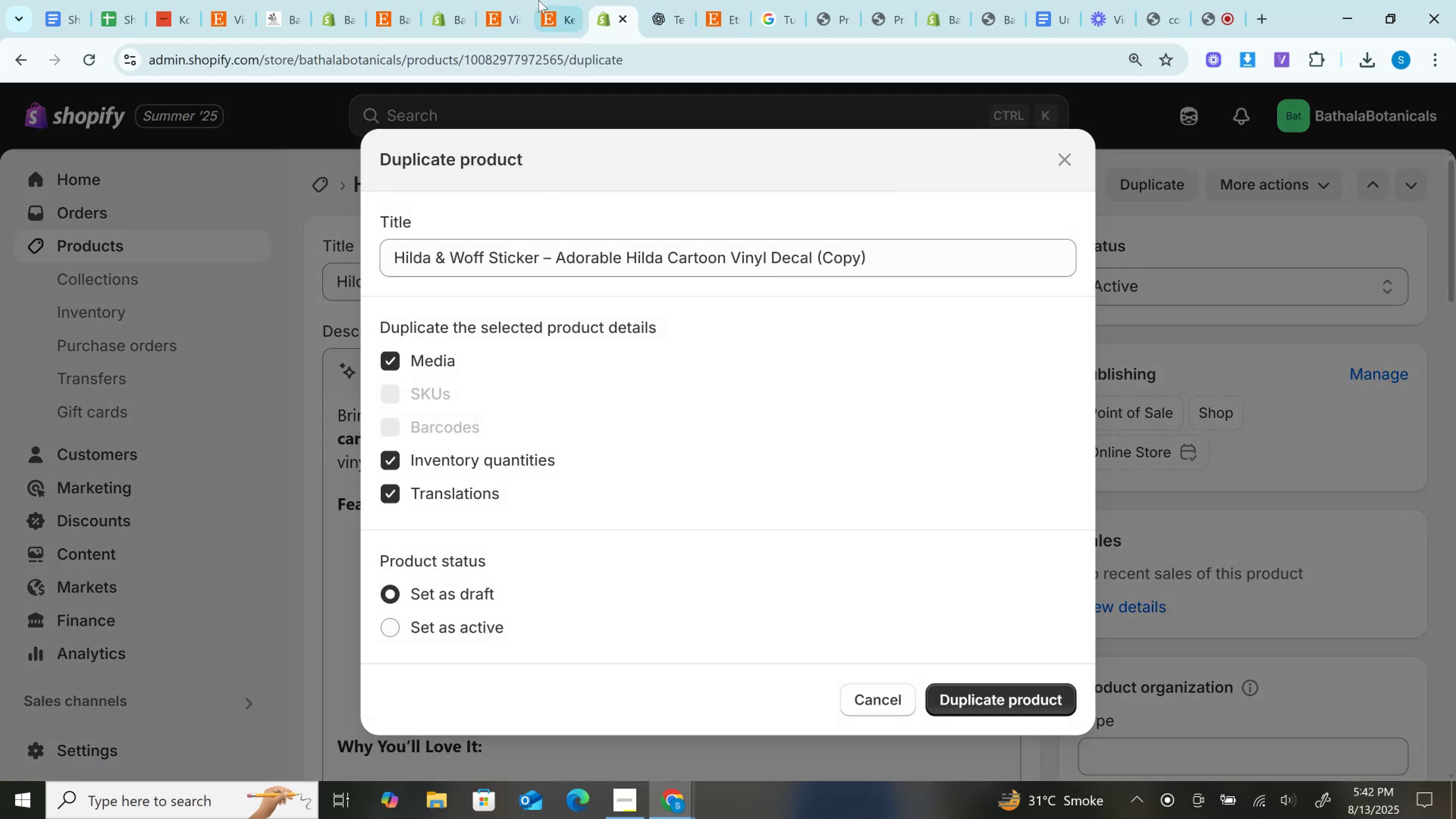 
left_click([548, 0])
 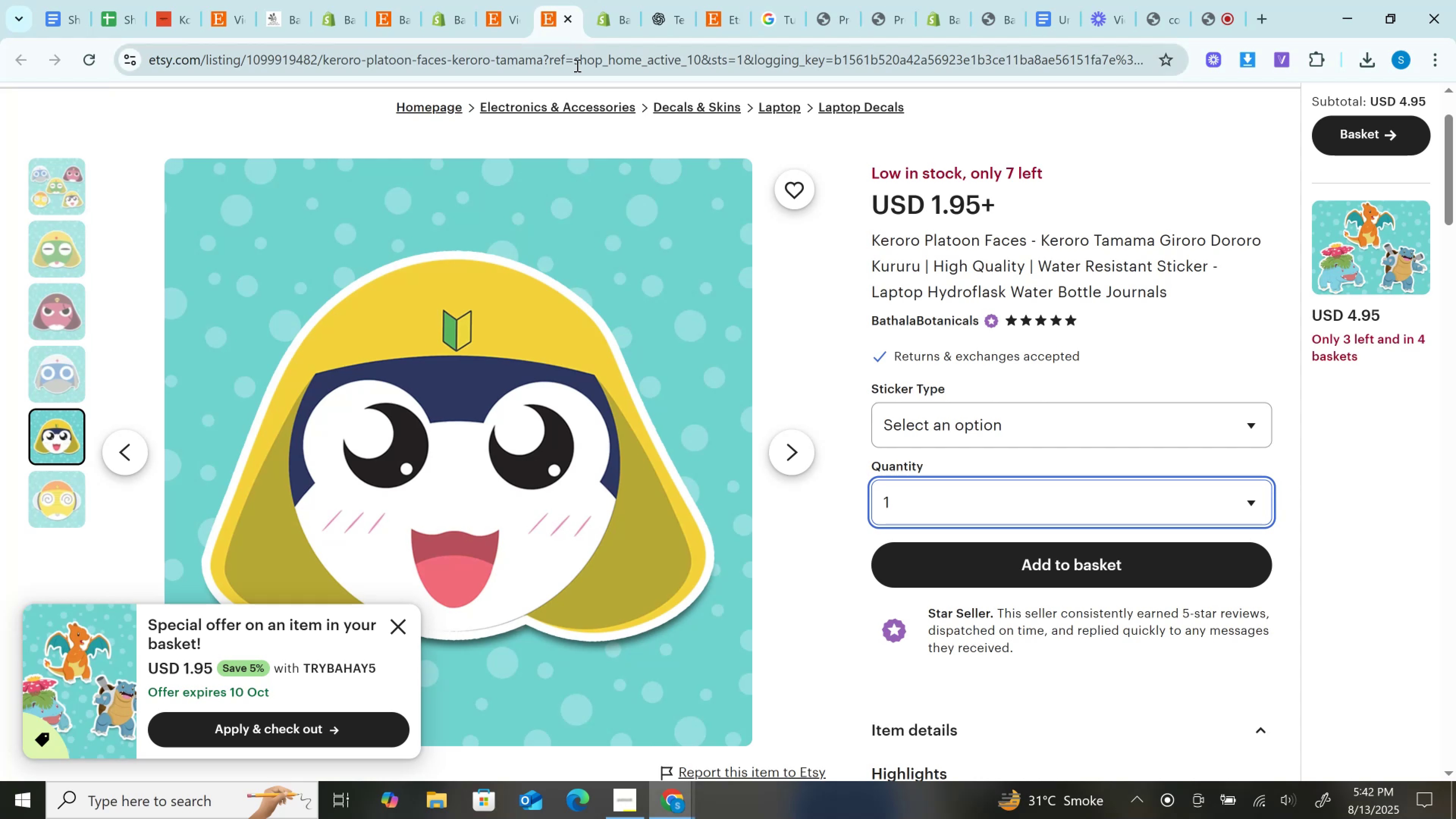 
left_click([576, 65])
 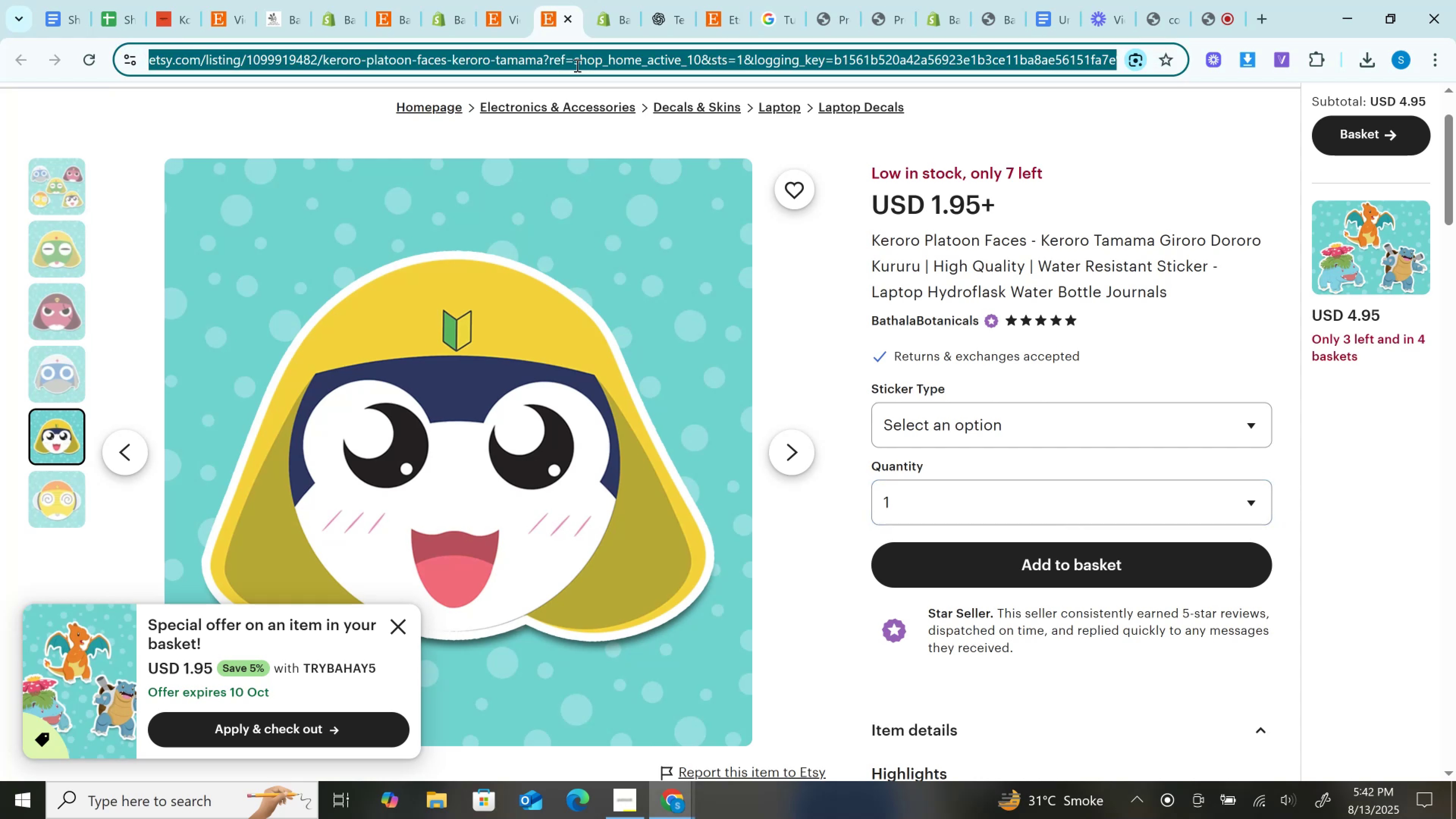 
key(Control+C)
 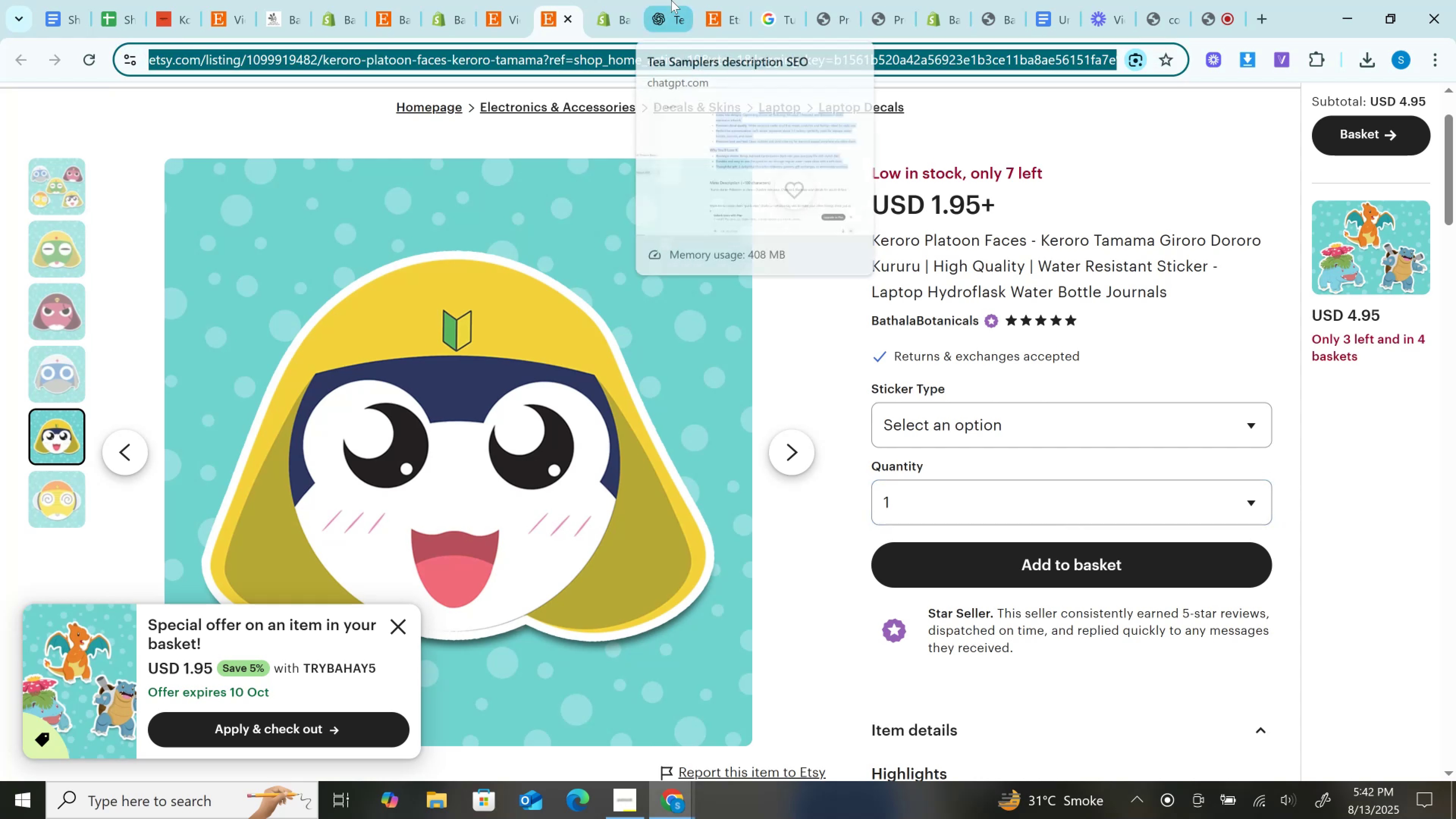 
left_click([671, 0])
 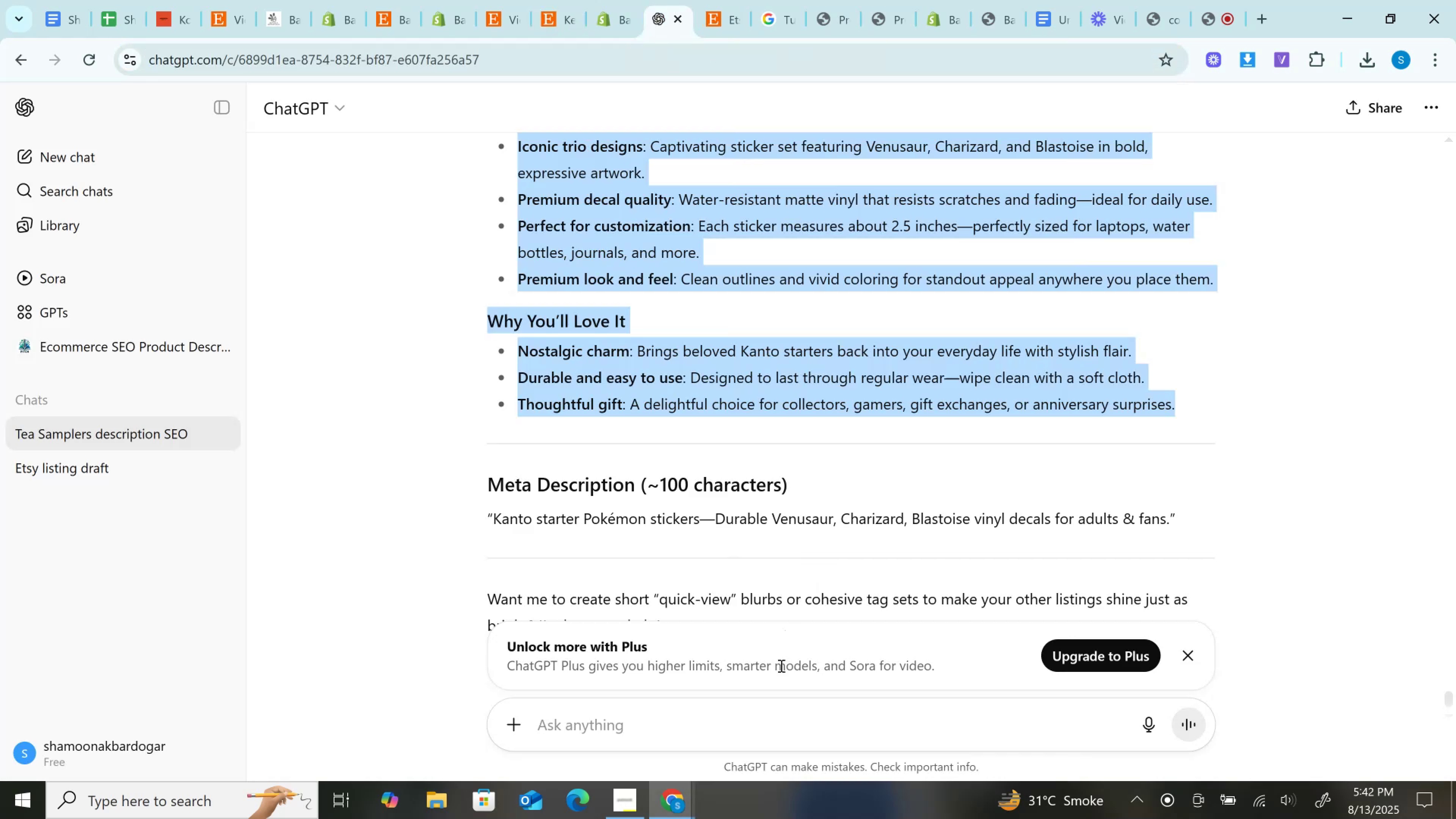 
key(Control+V)
 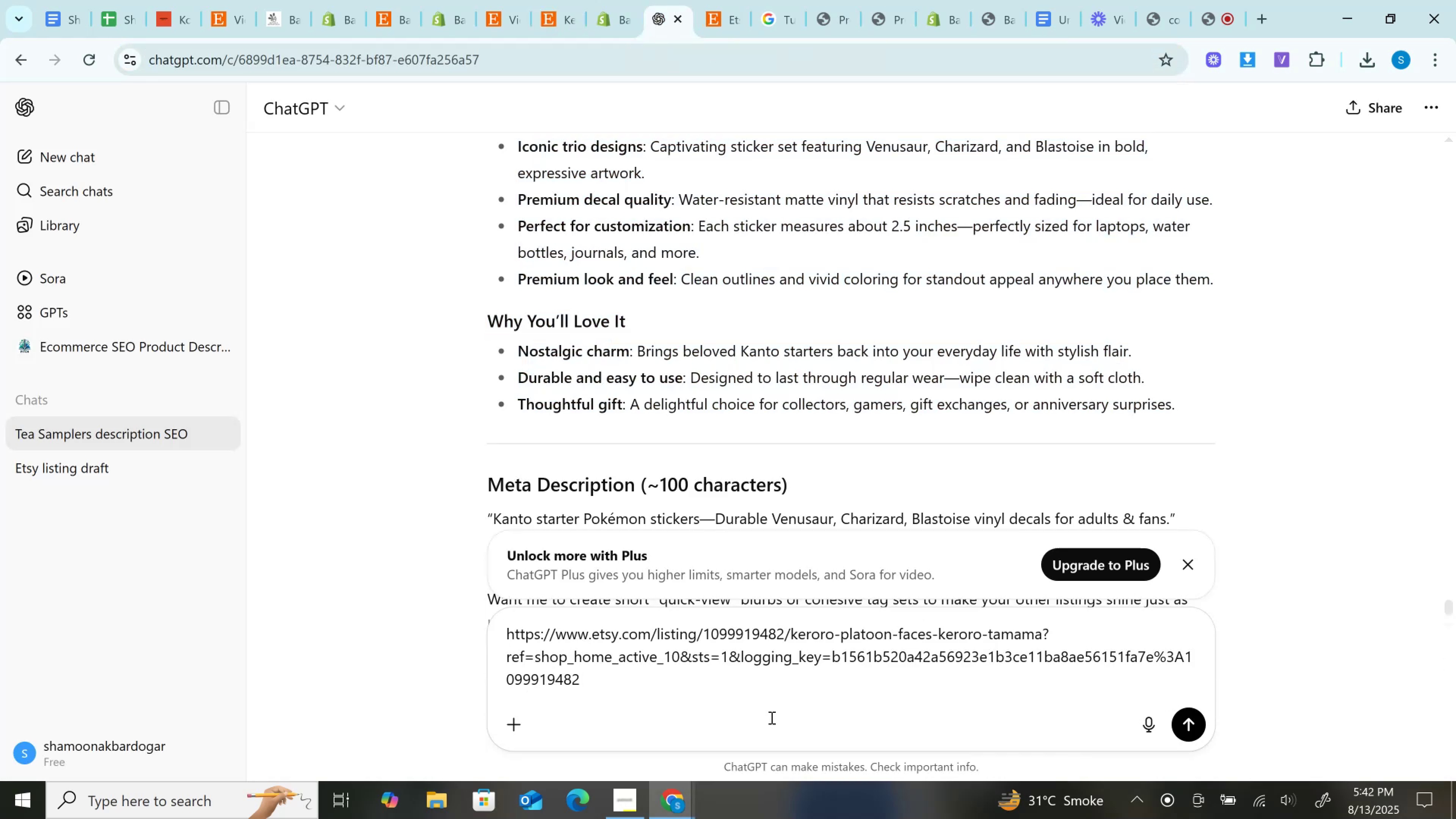 
key(Enter)
 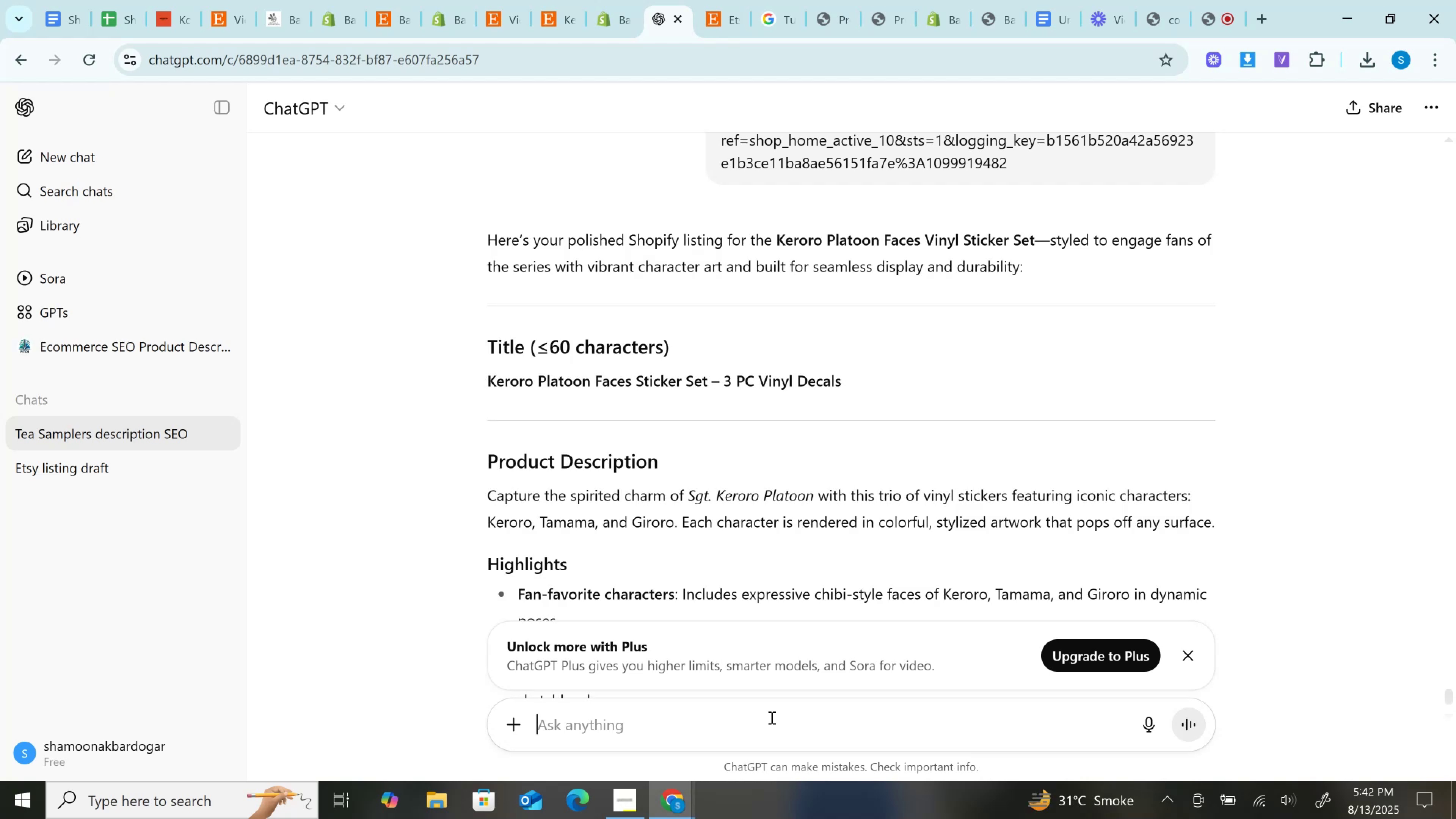 
wait(19.29)
 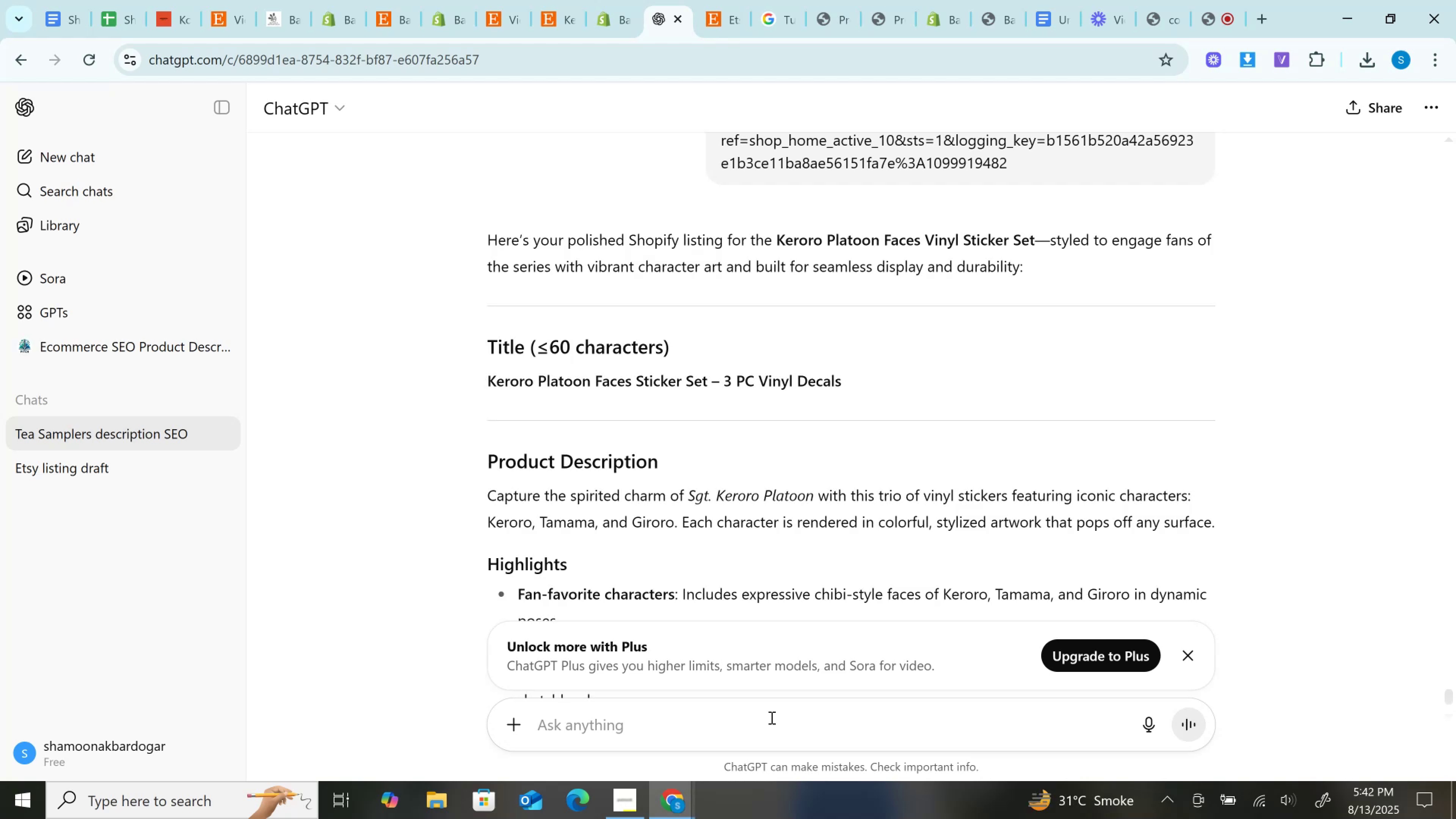 
key(Control+C)
 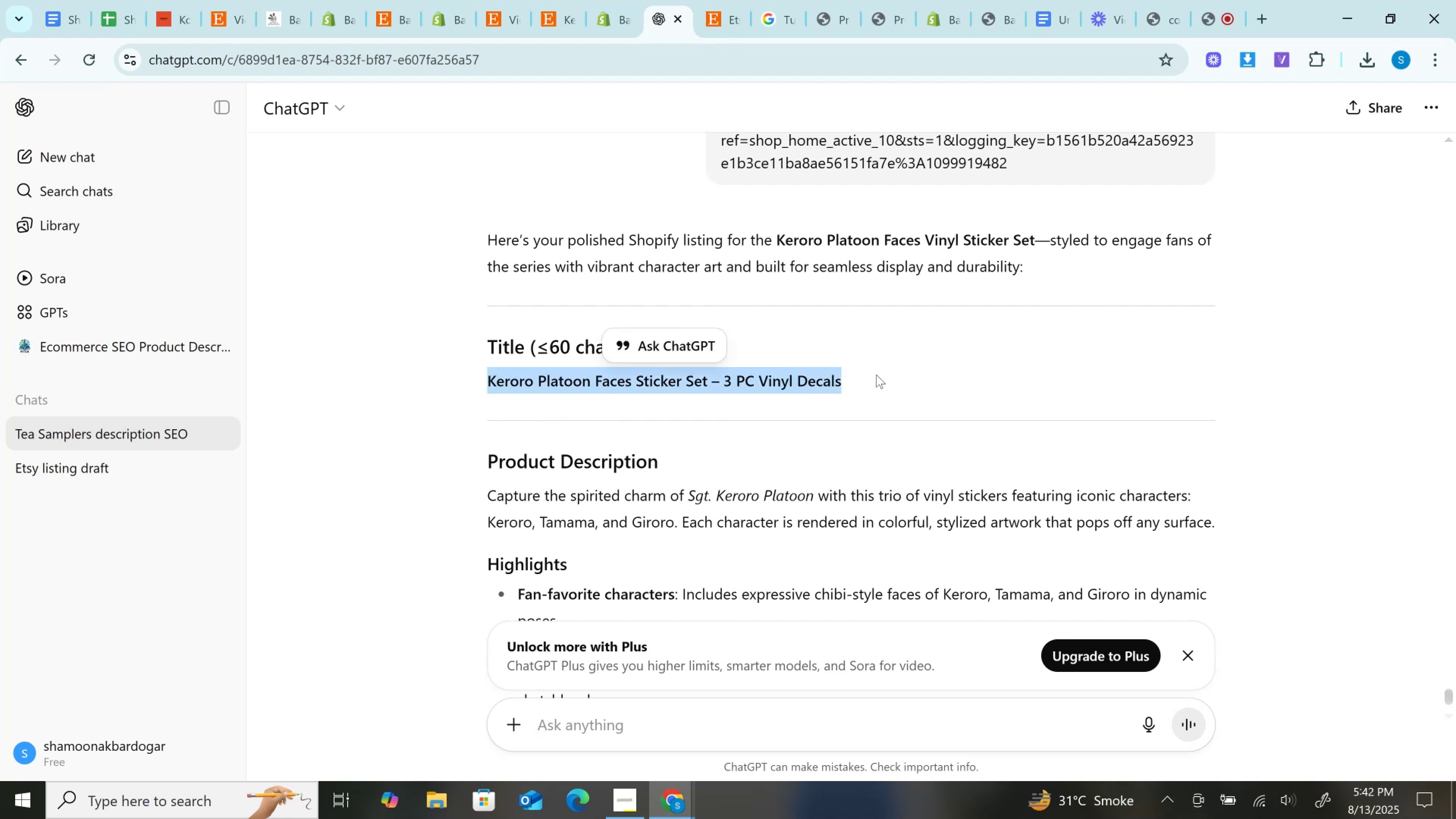 
key(Control+C)
 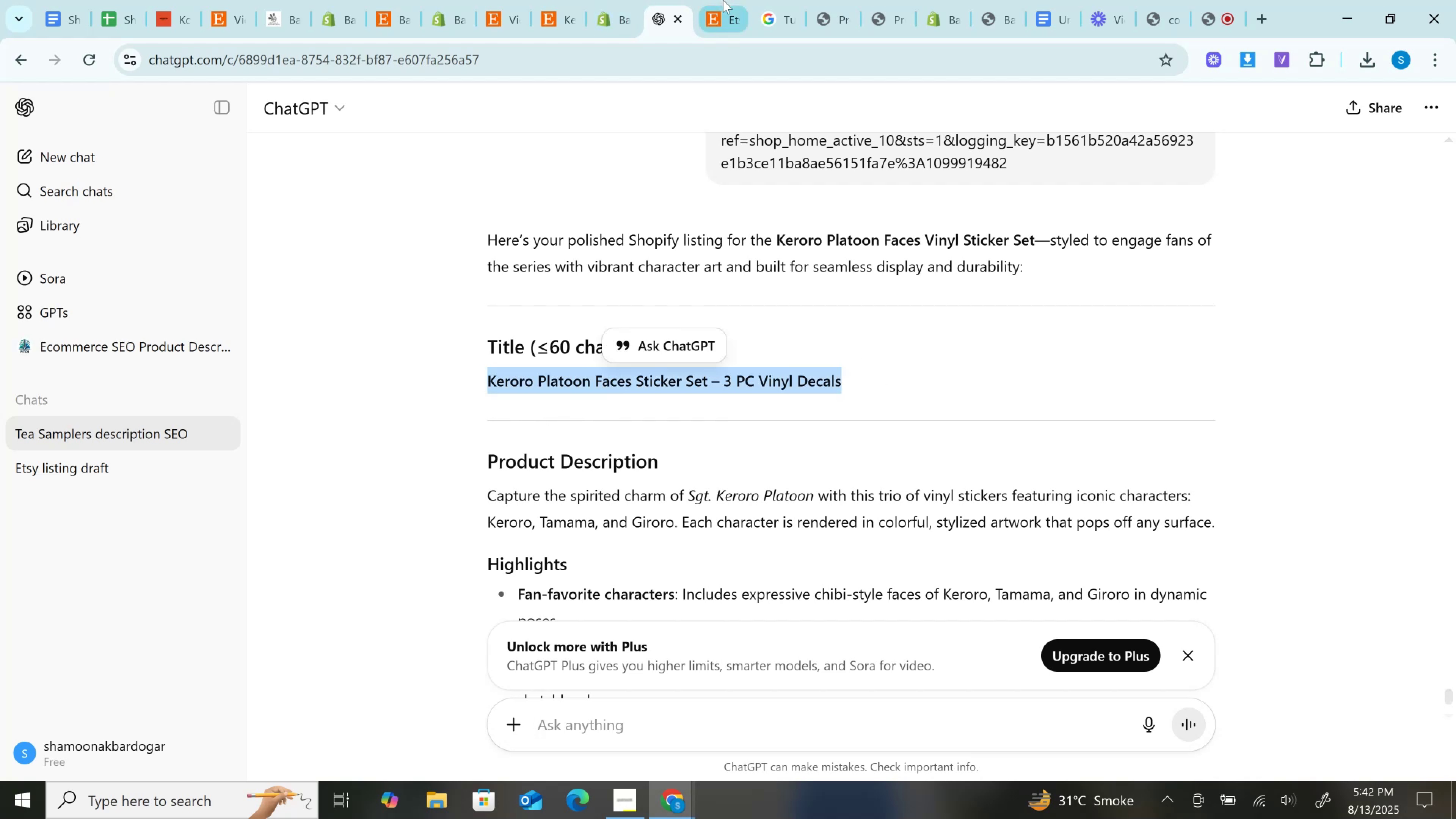 
left_click([731, 0])
 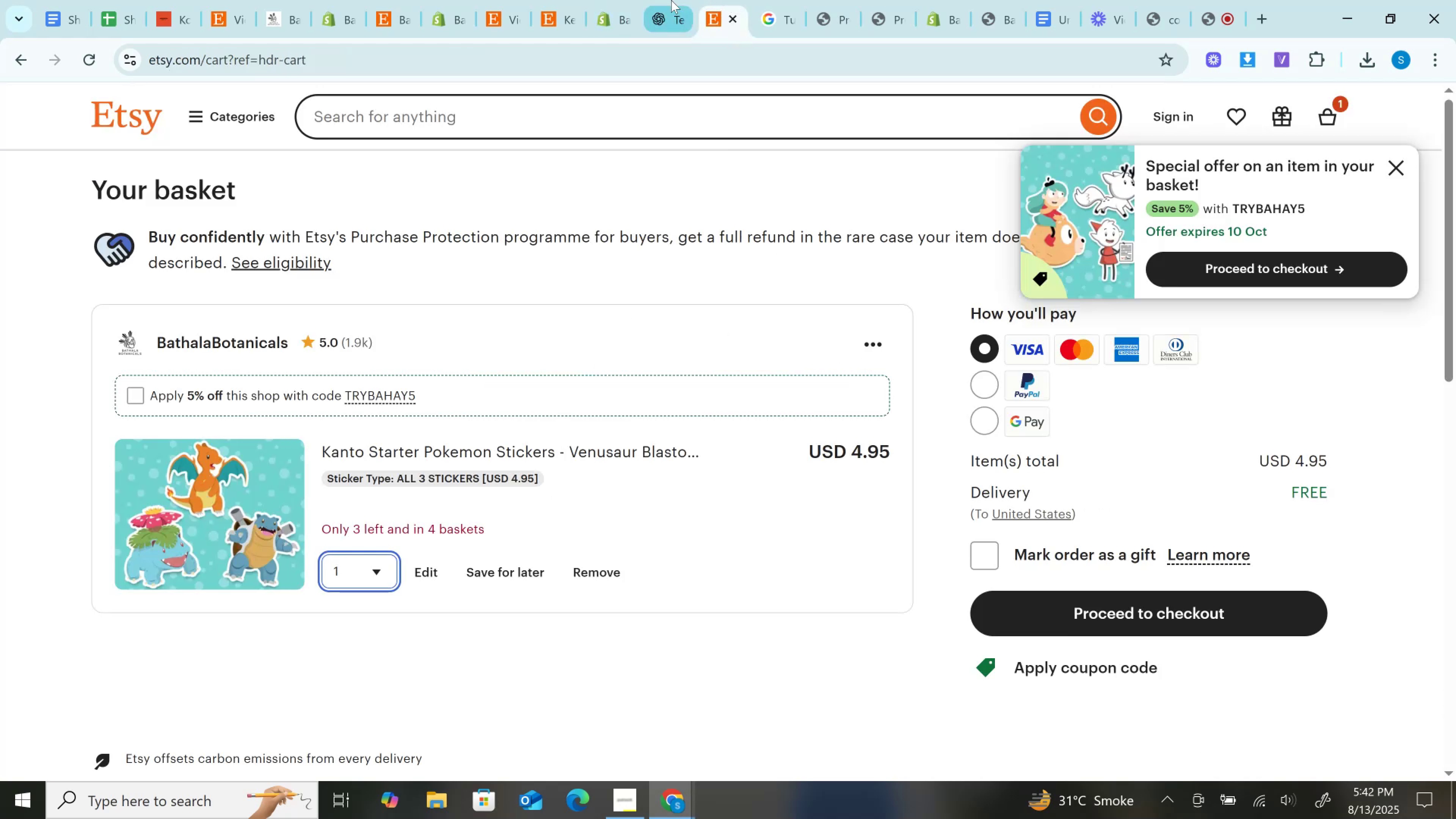 
left_click([671, 0])
 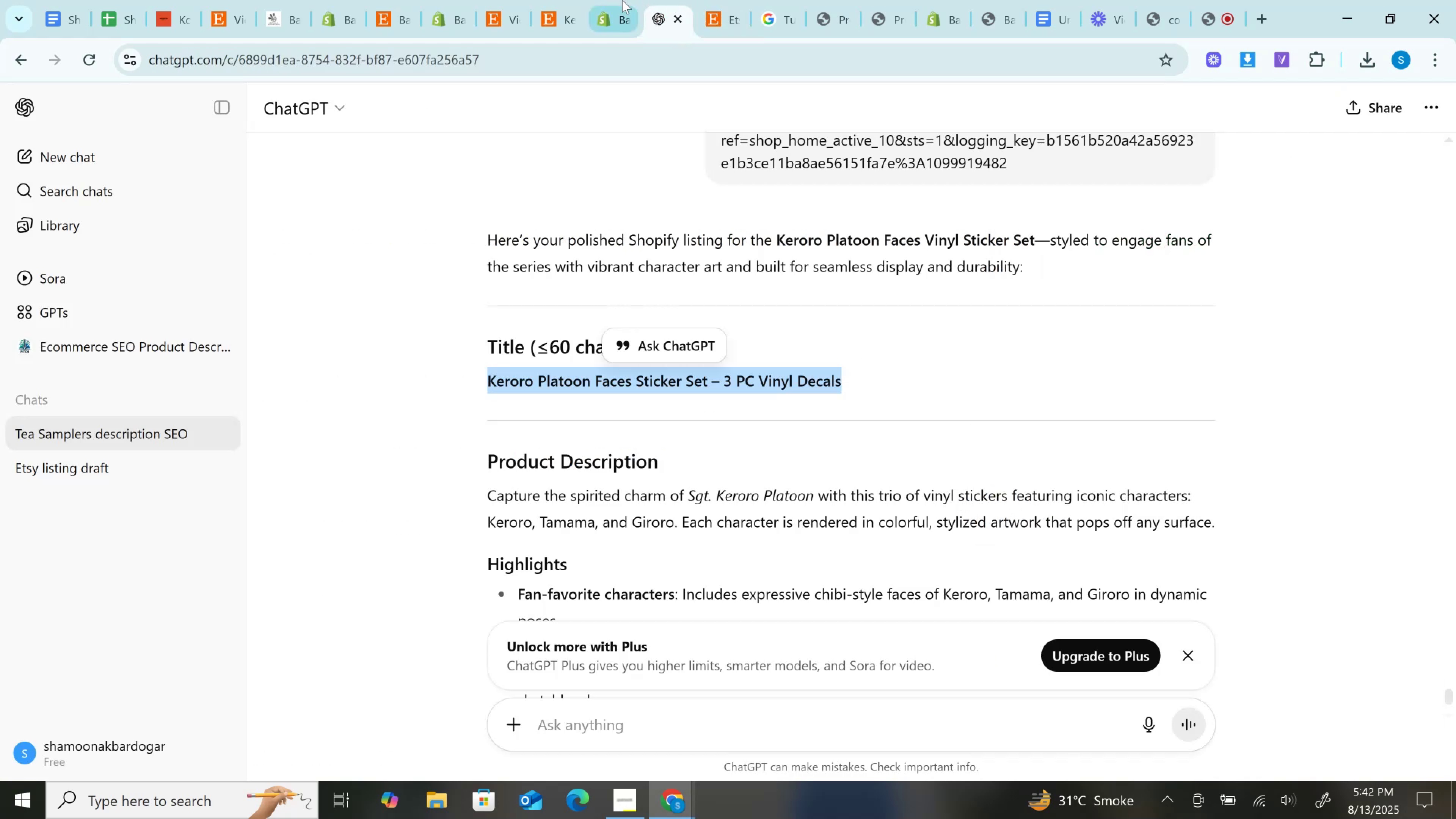 
left_click([622, 0])
 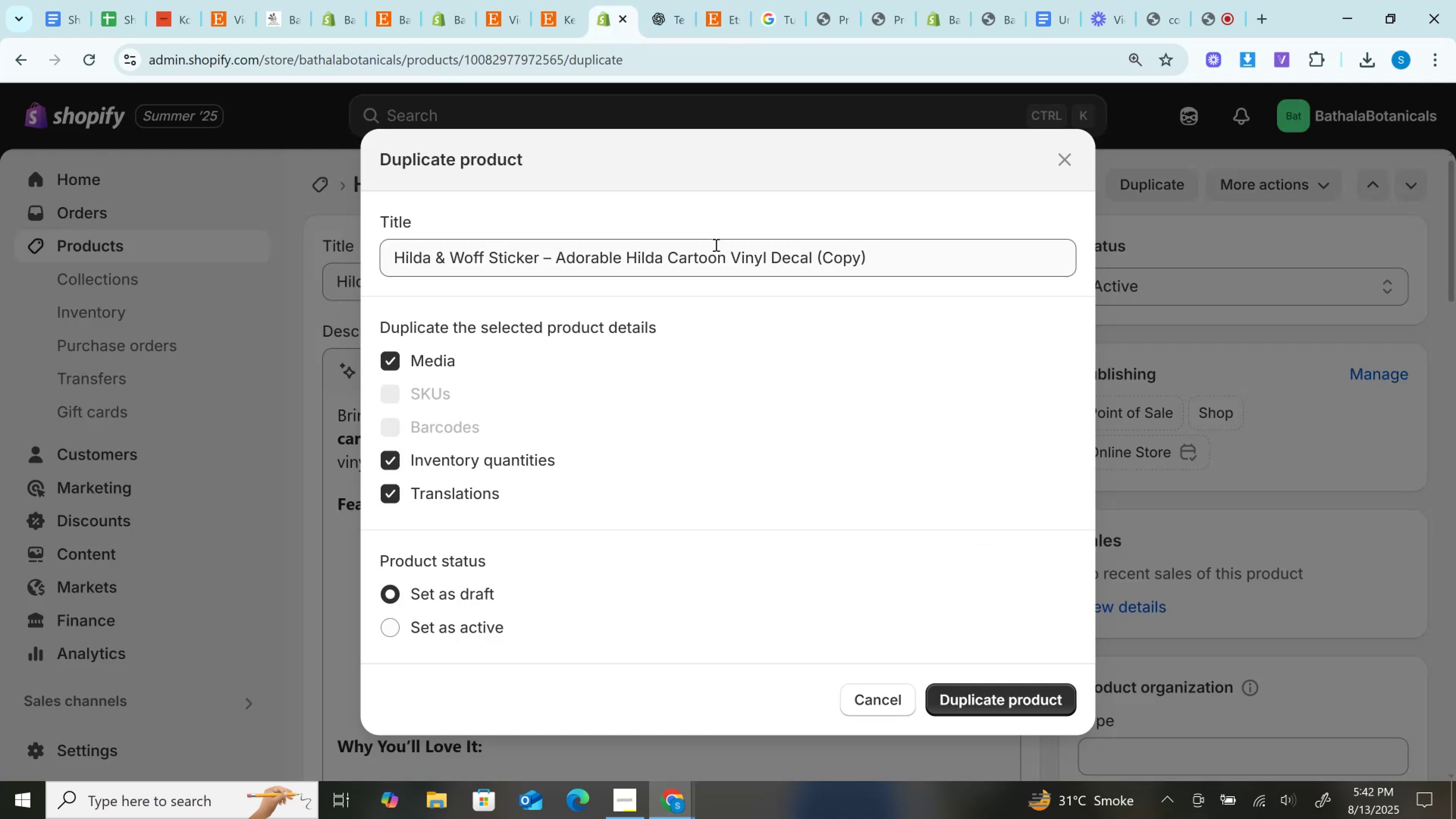 
left_click([715, 258])
 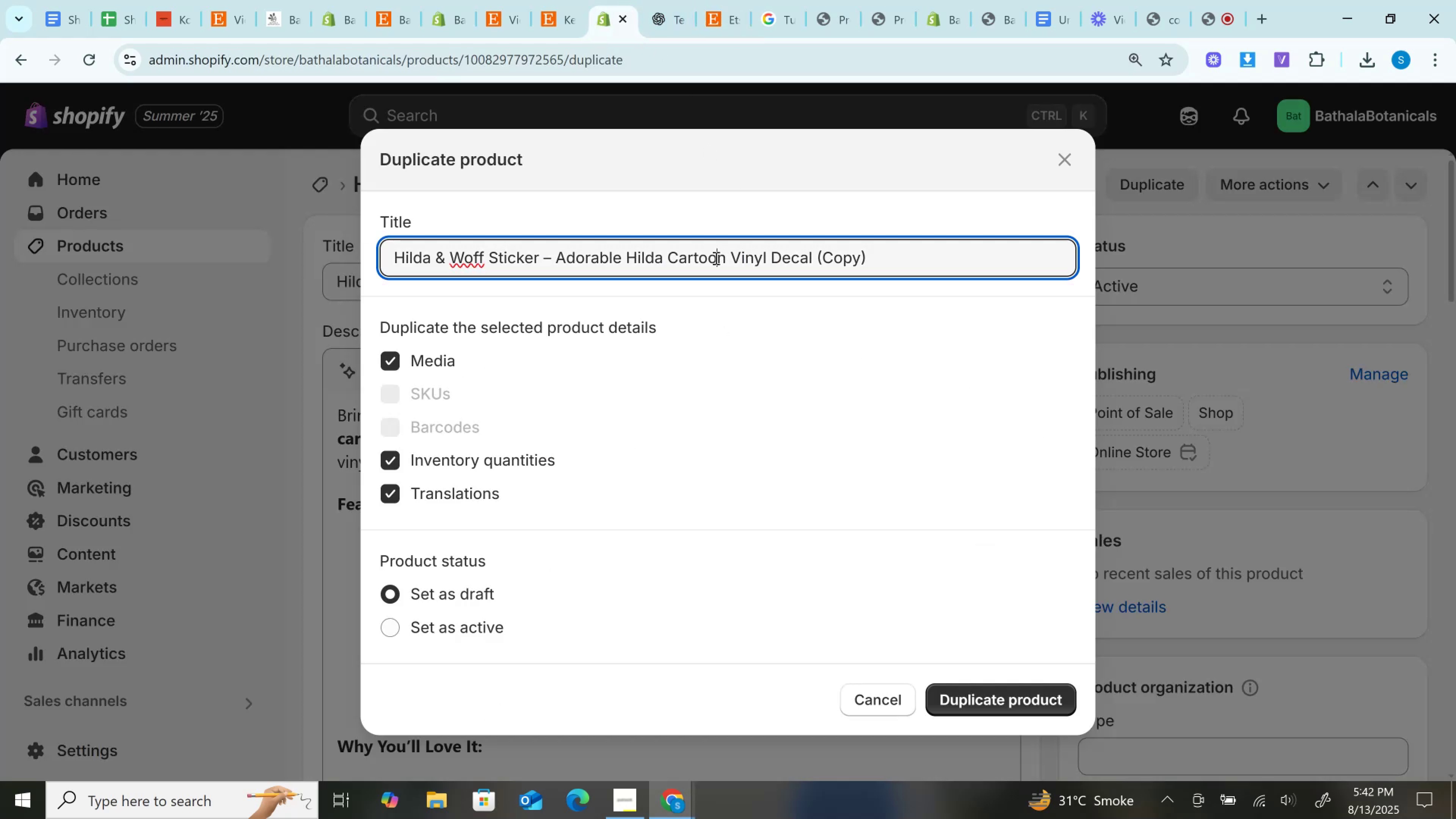 
key(Control+A)
 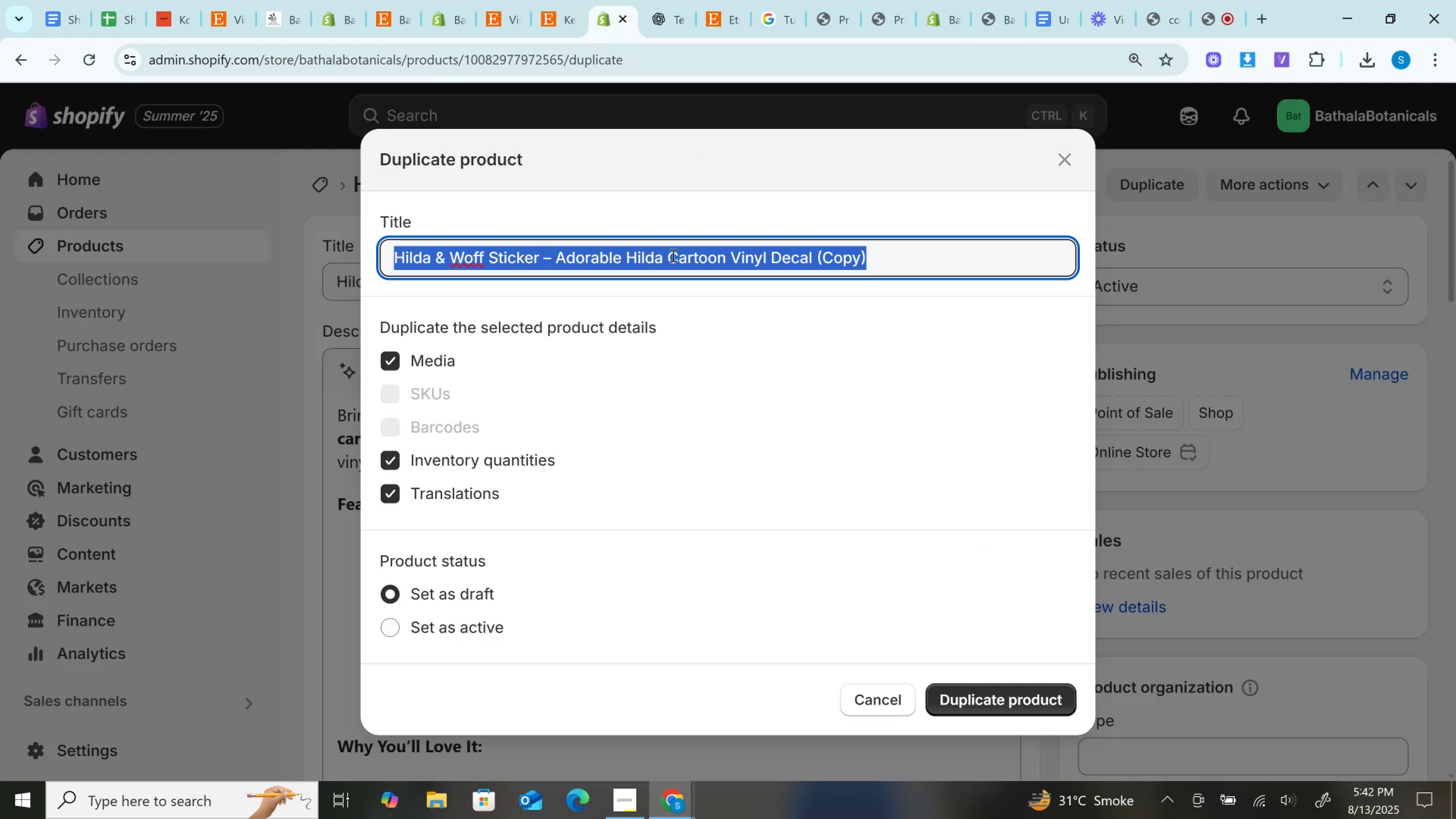 
key(Control+V)
 